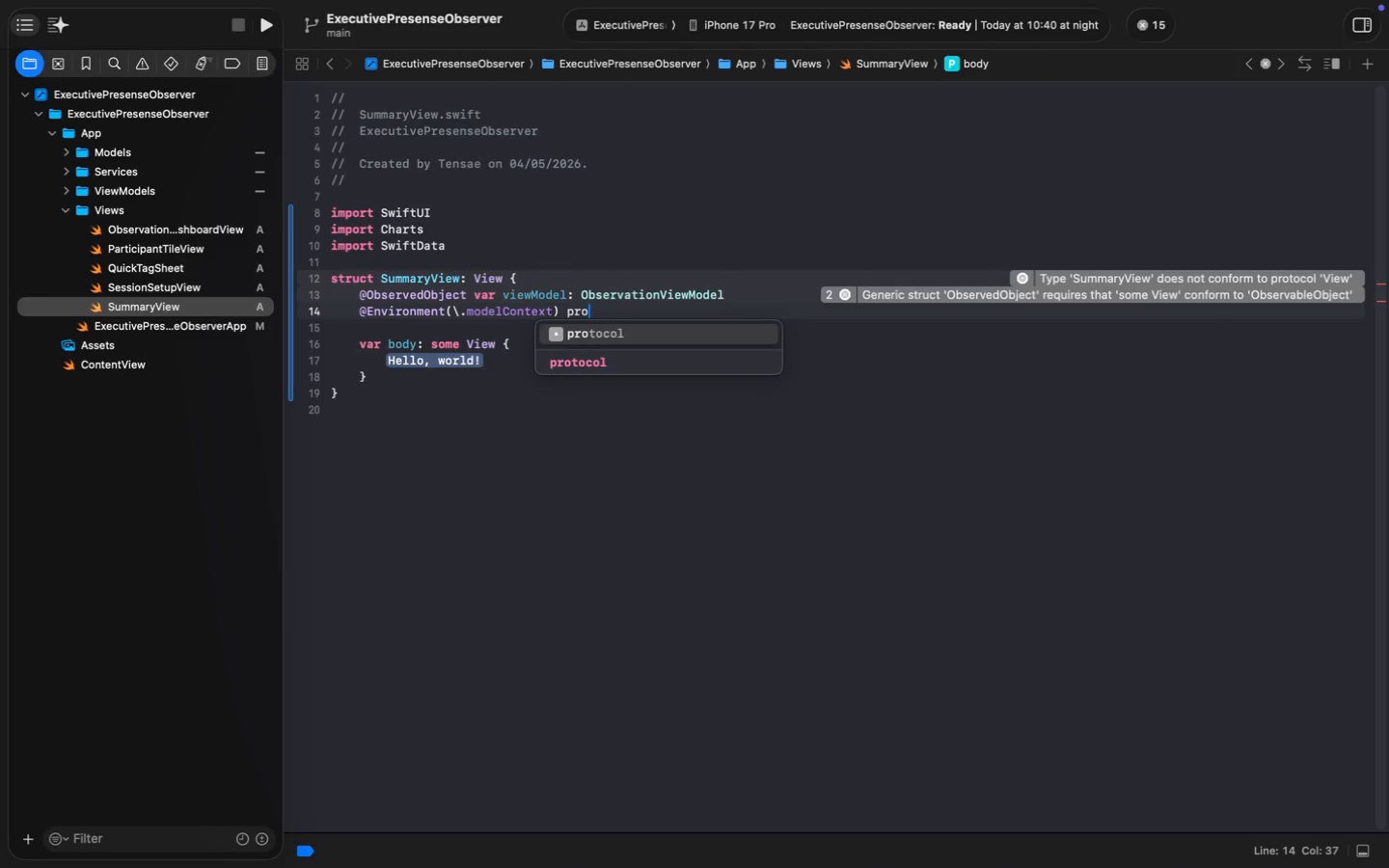 
type( pro)
key(Backspace)
type(iv)
 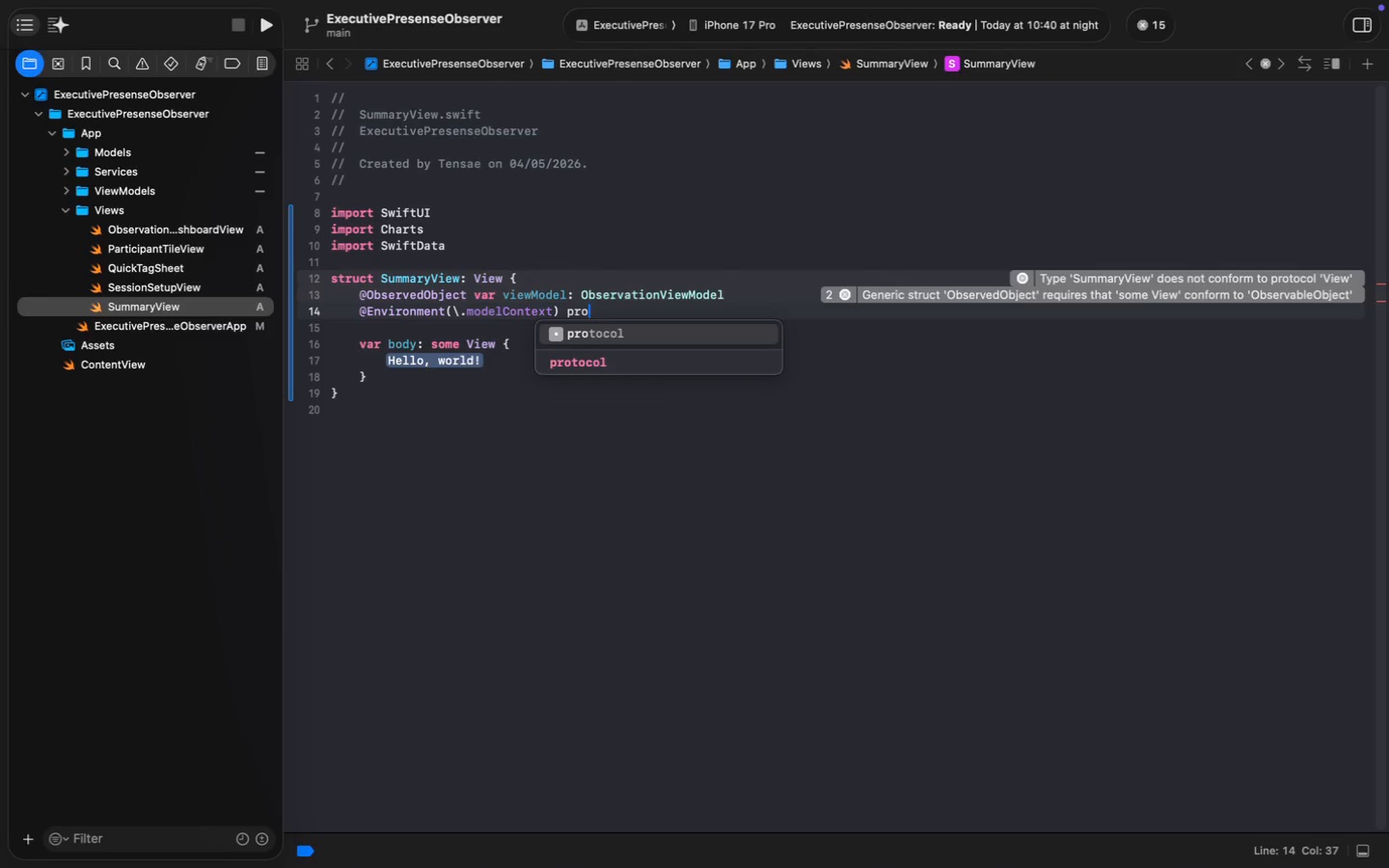 
key(Enter)
 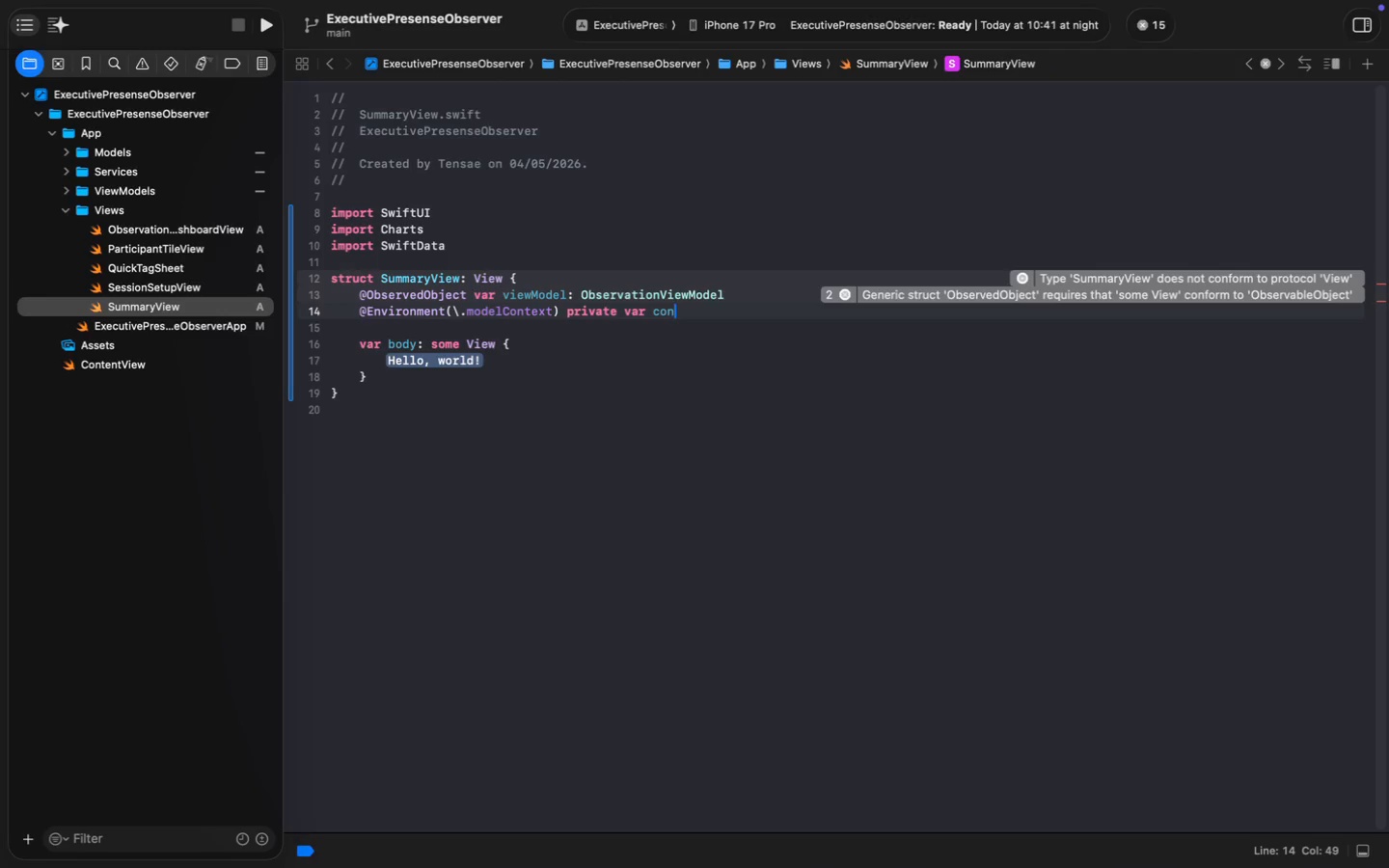 
type( var context)
 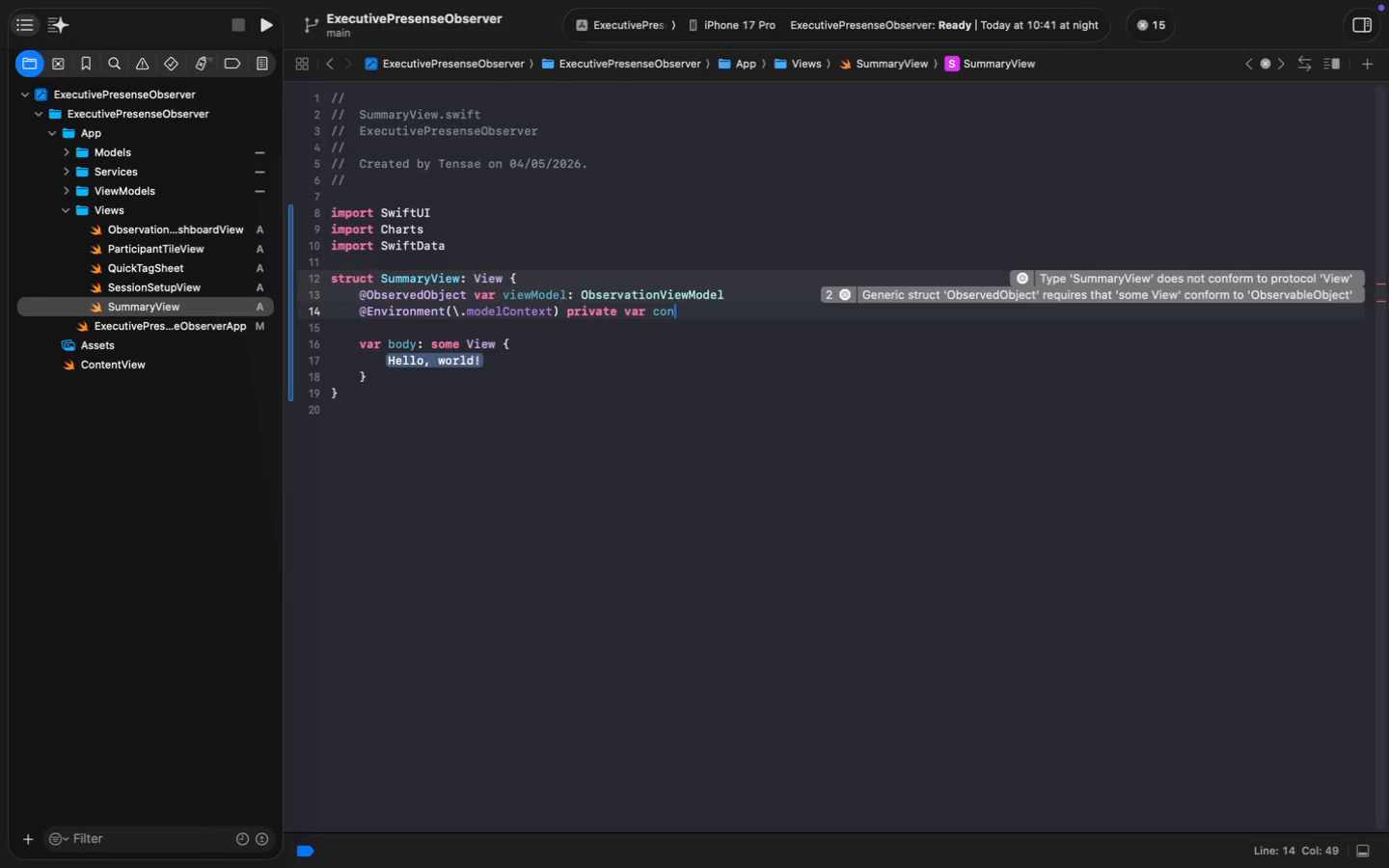 
key(Escape)
 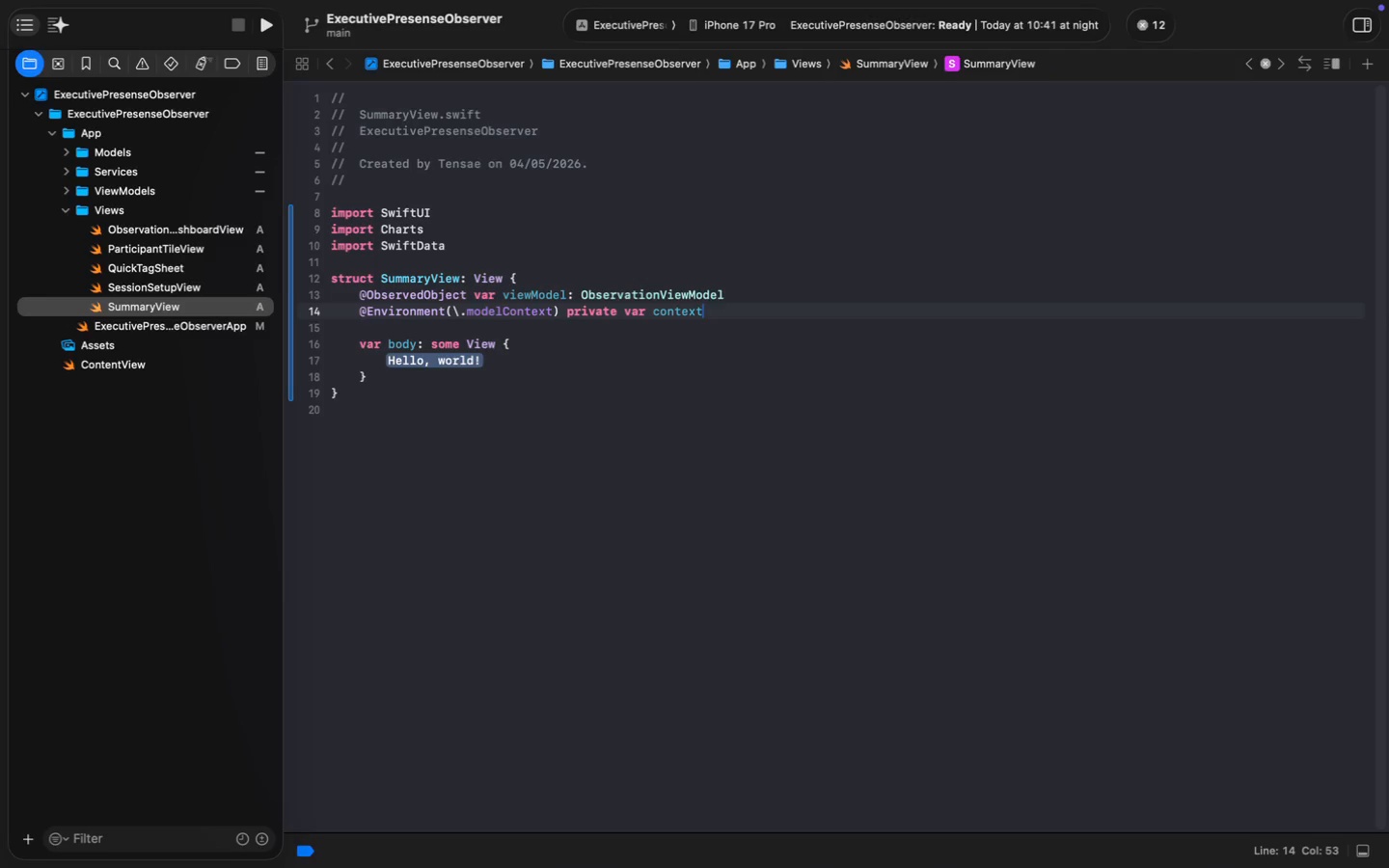 
key(Enter)
 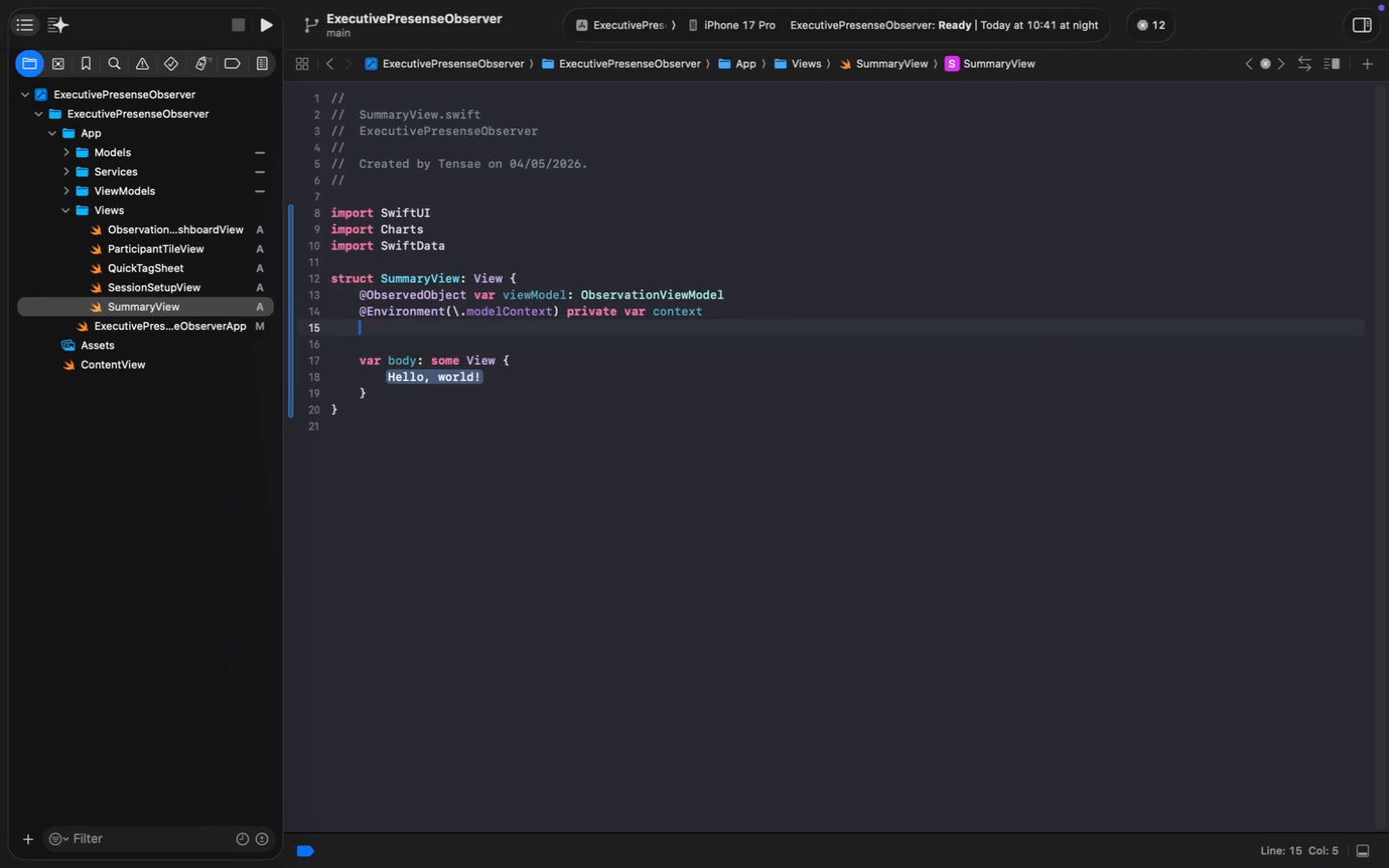 
key(Enter)
 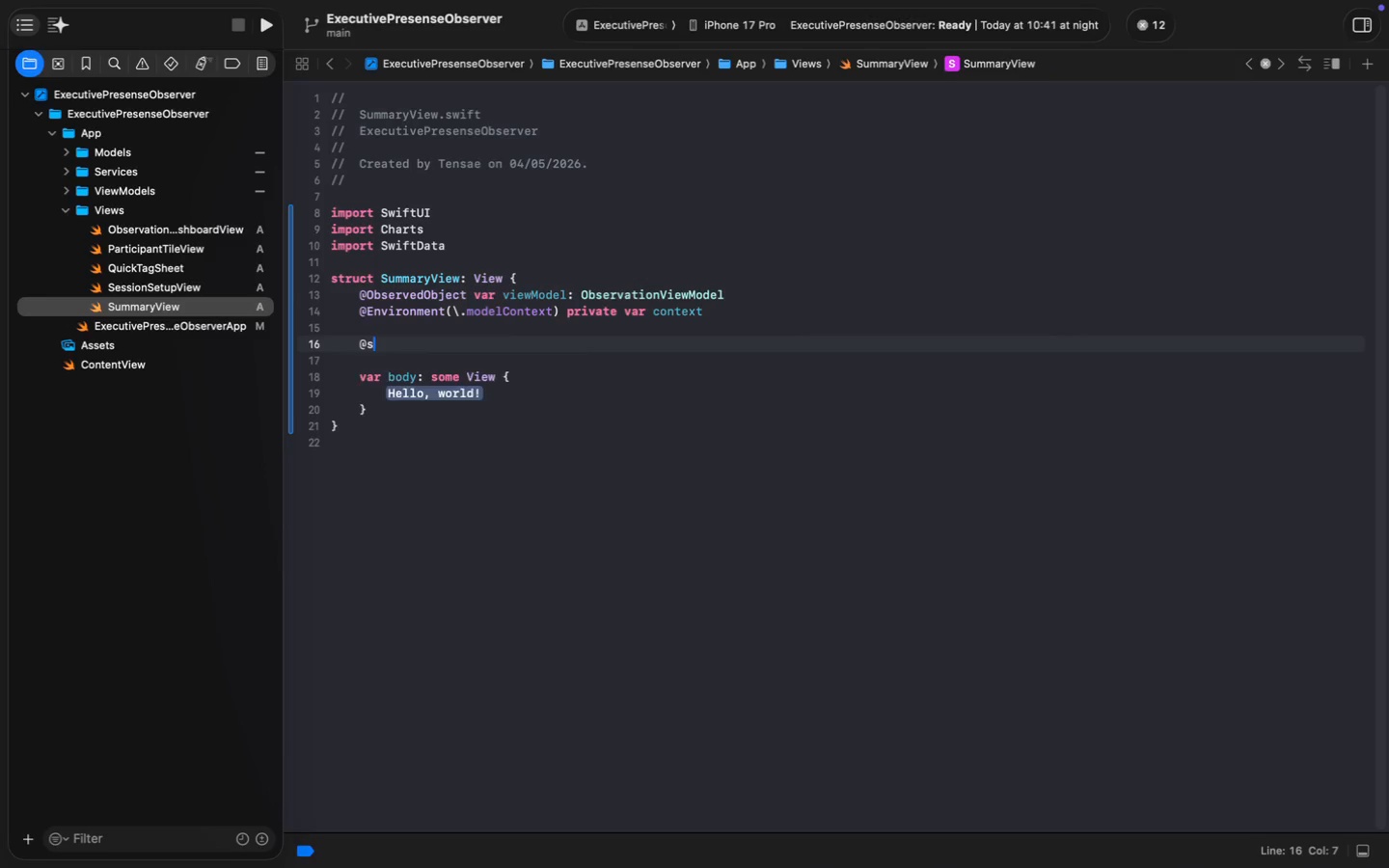 
type(@stat)
 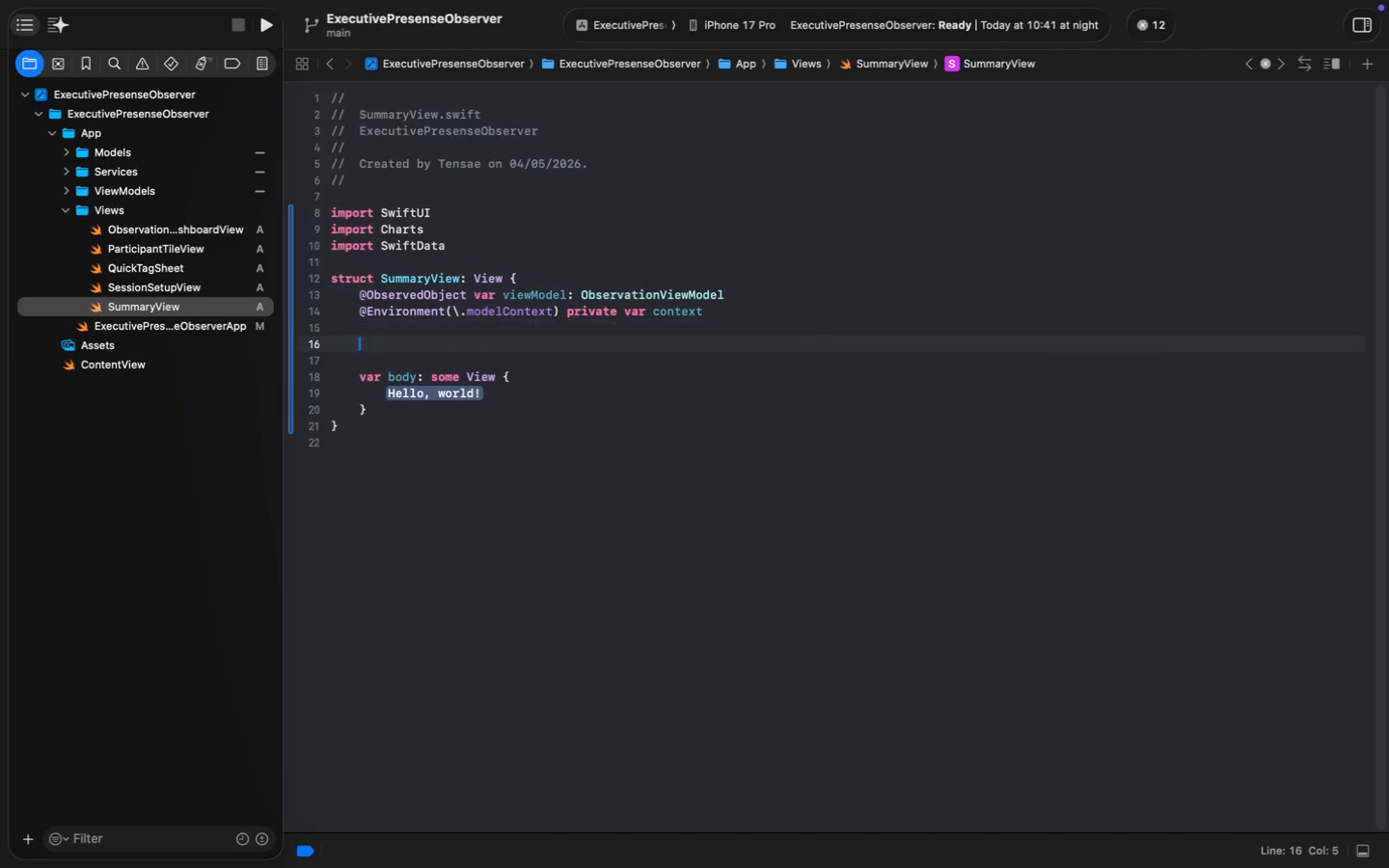 
key(Enter)
 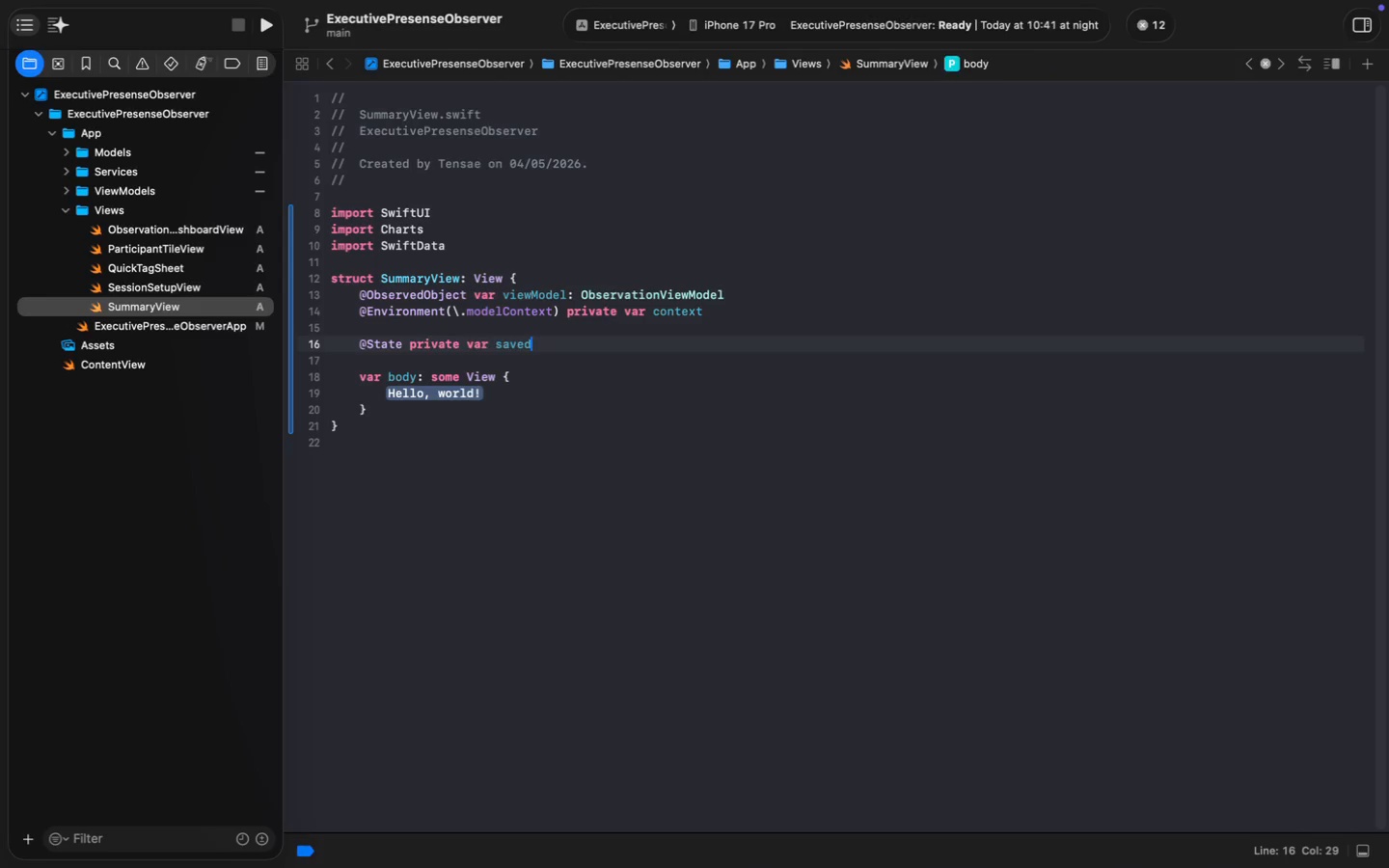 
type( private var saved = false)
 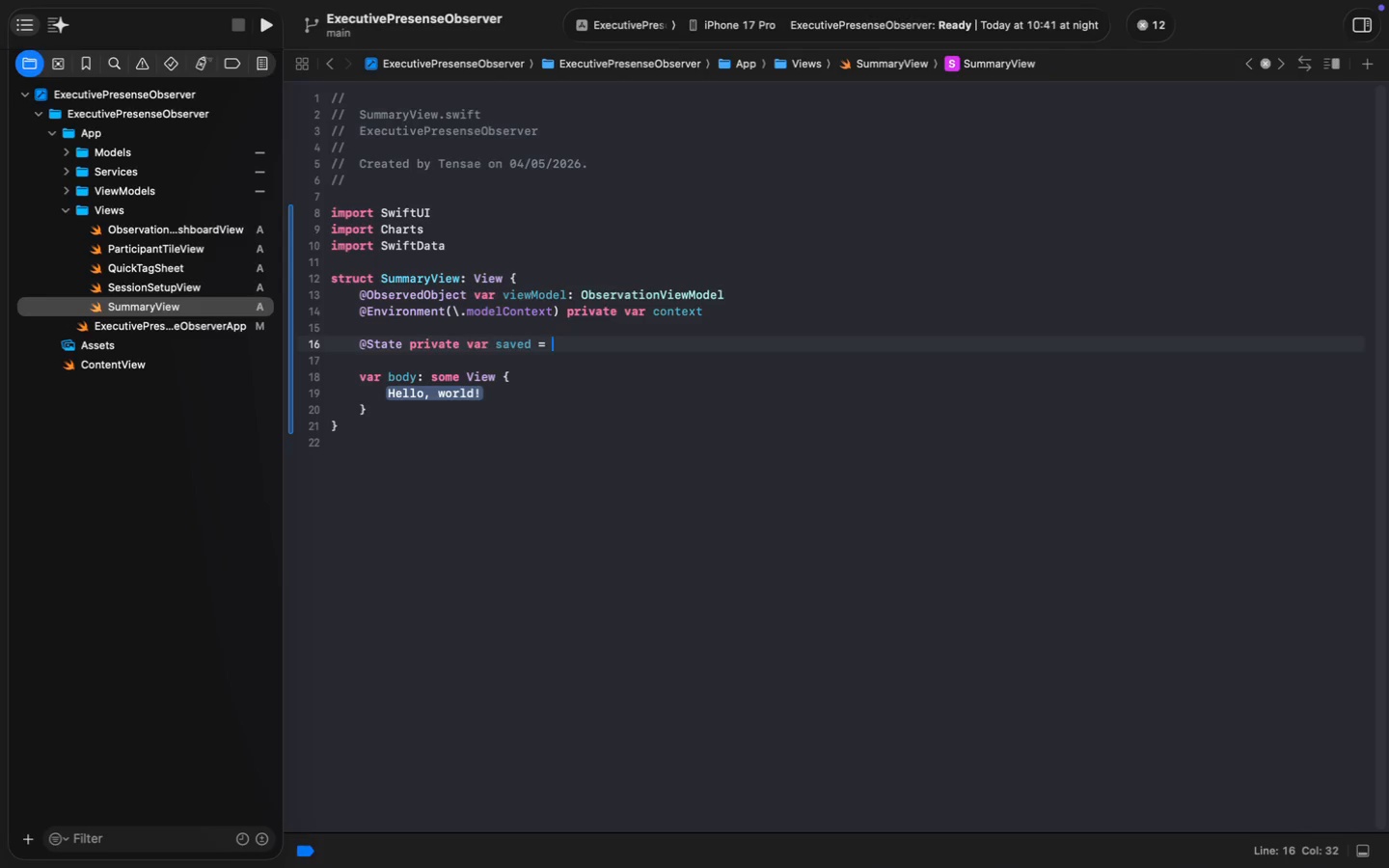 
key(Enter)
 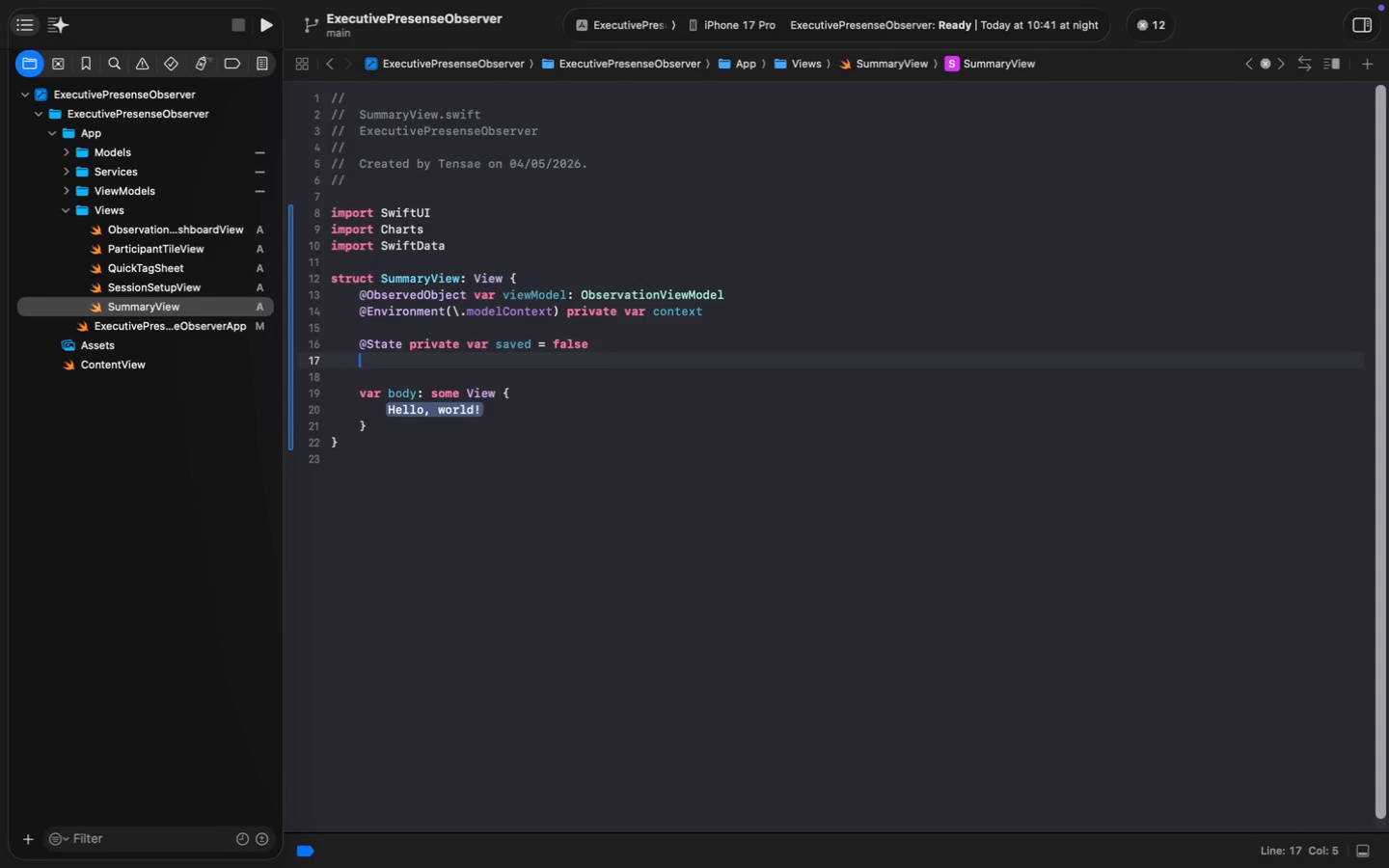 
key(Enter)
 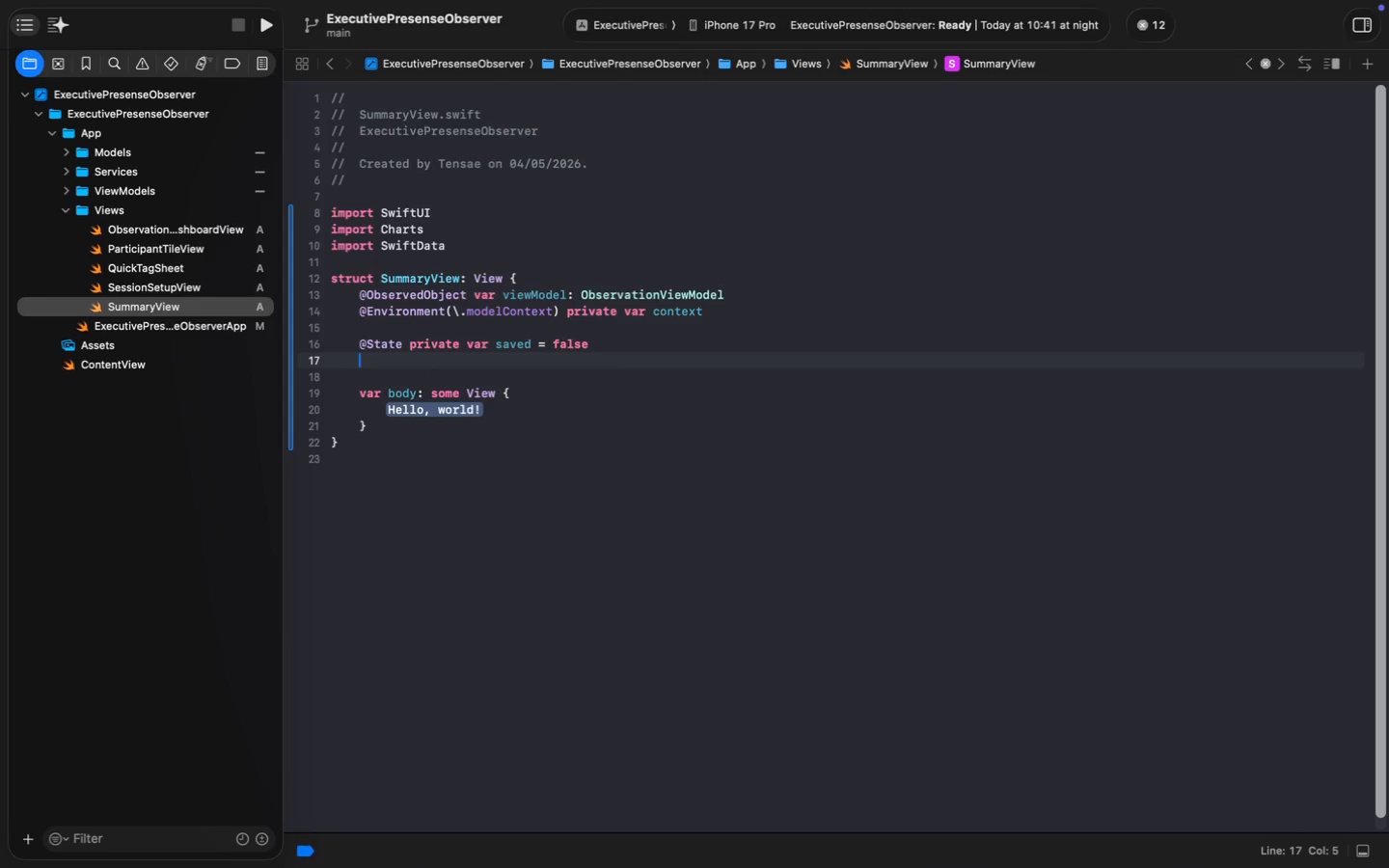 
key(Backspace)
 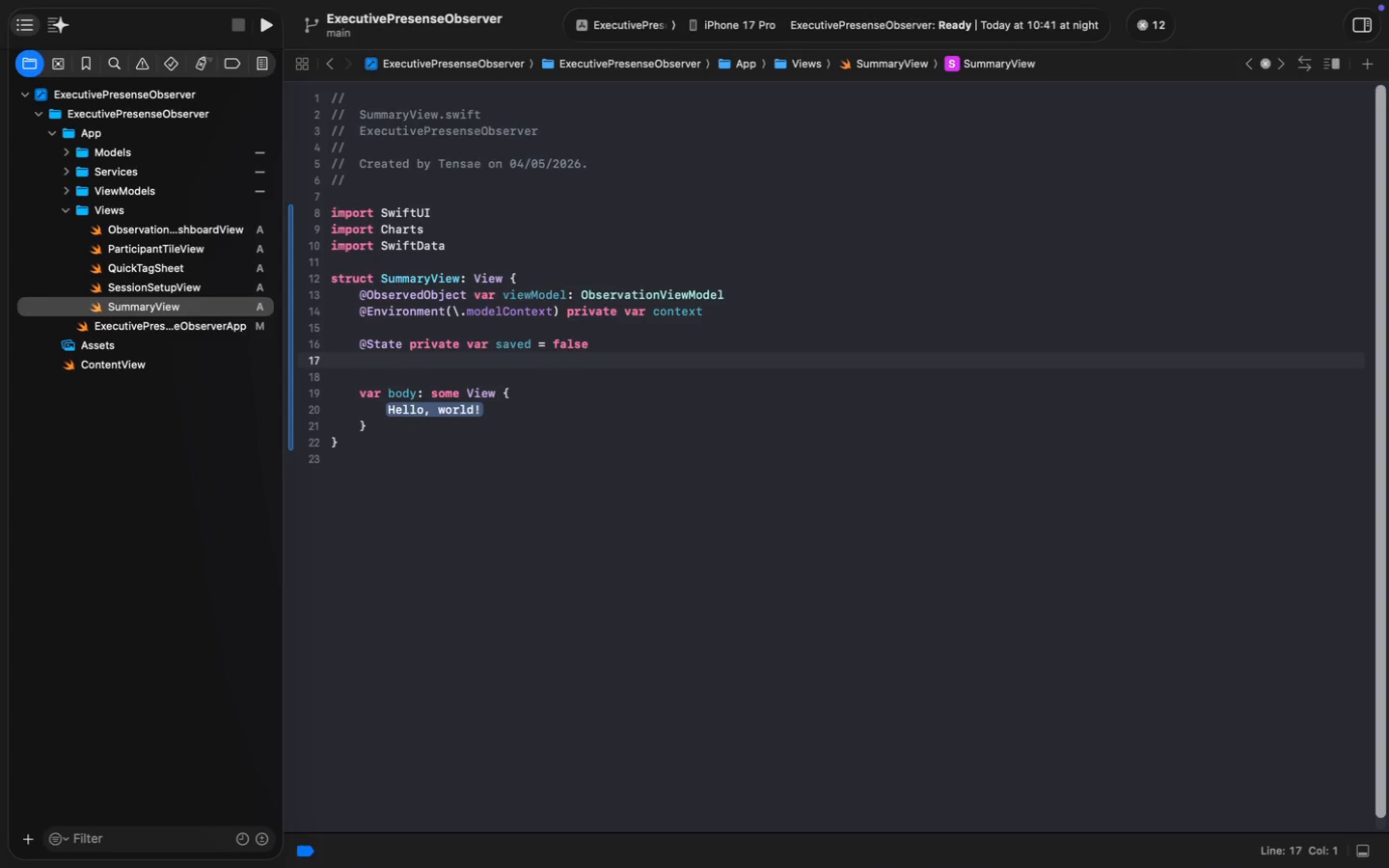 
key(Backspace)
 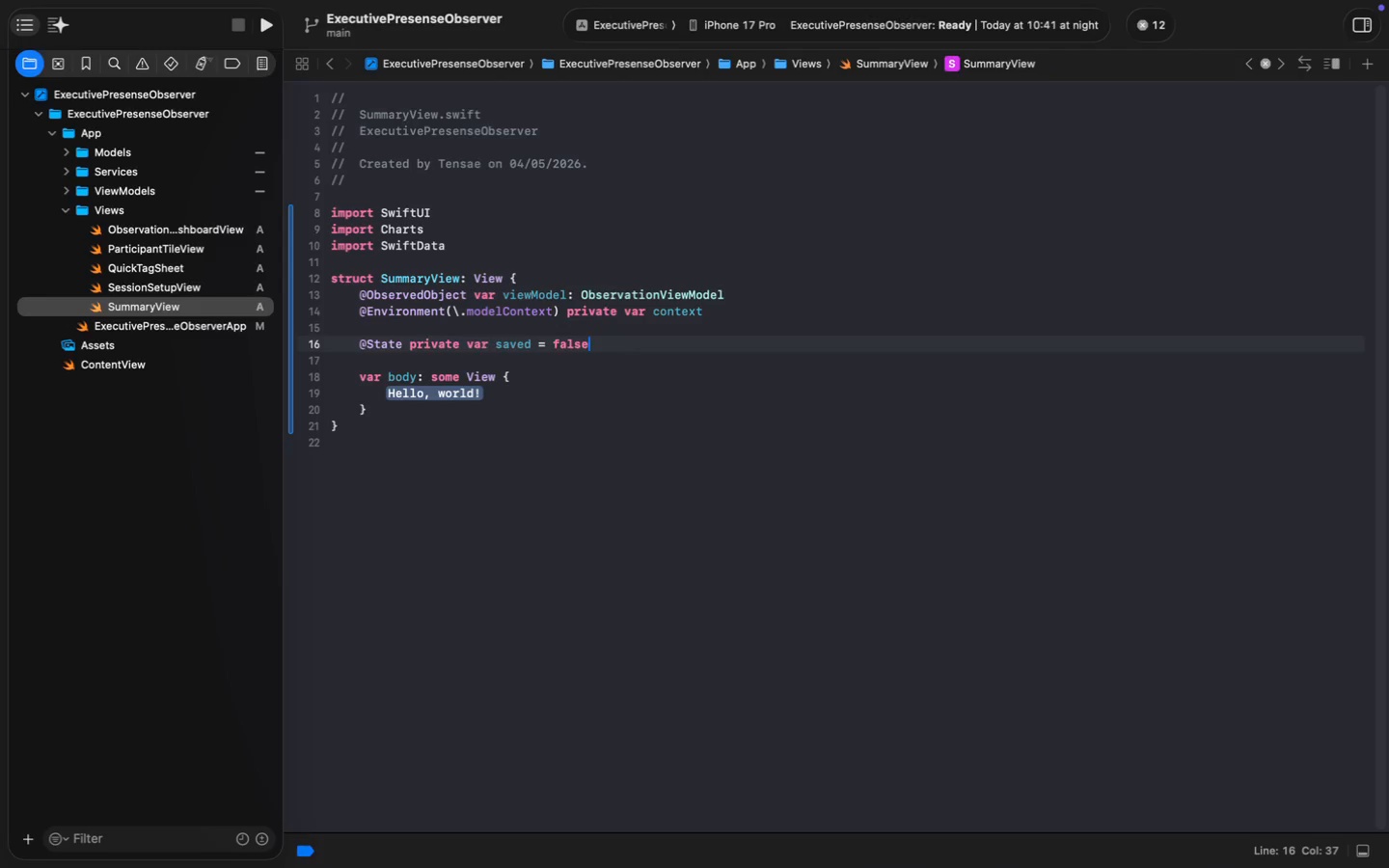 
wait(6.19)
 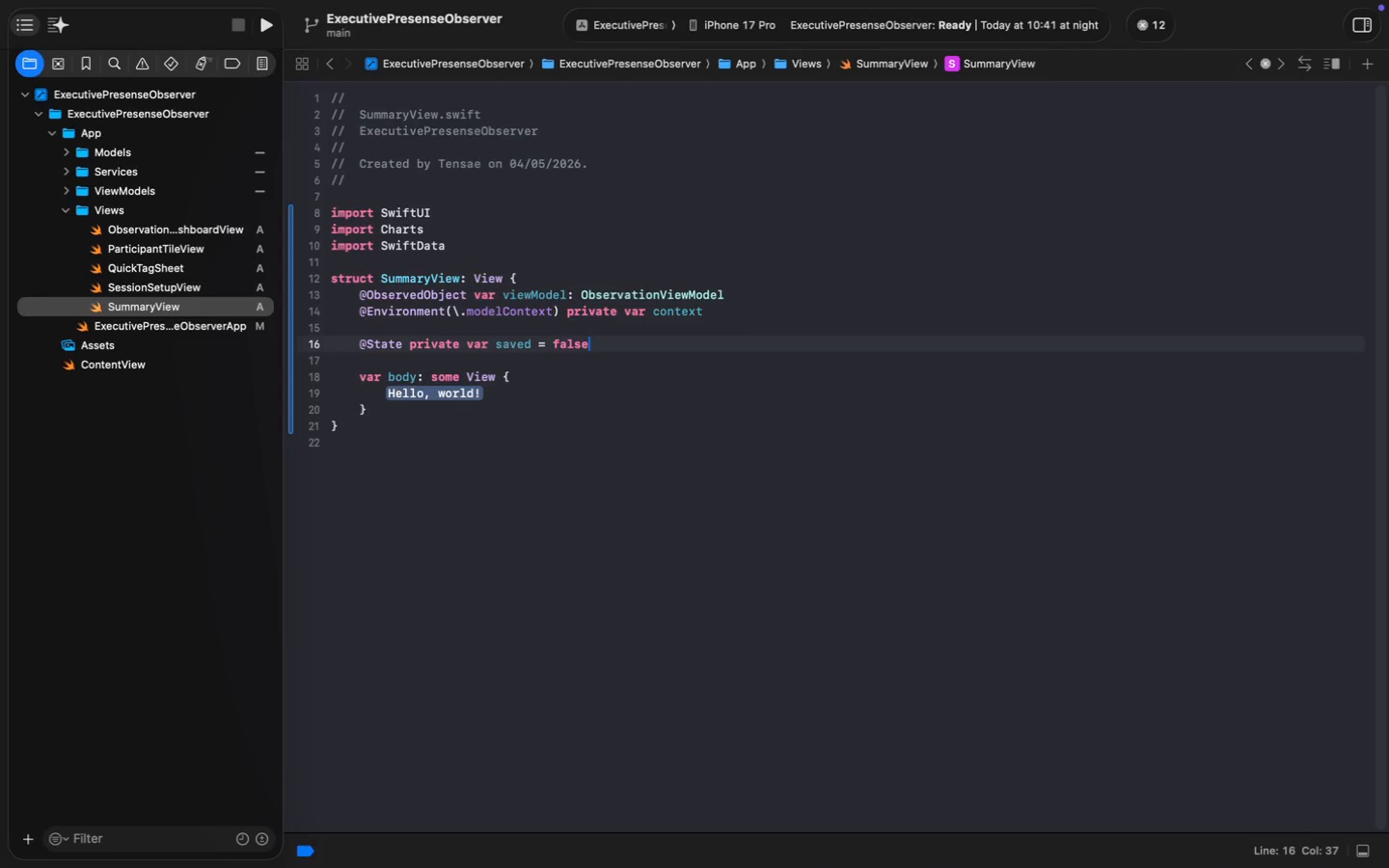 
key(ArrowDown)
 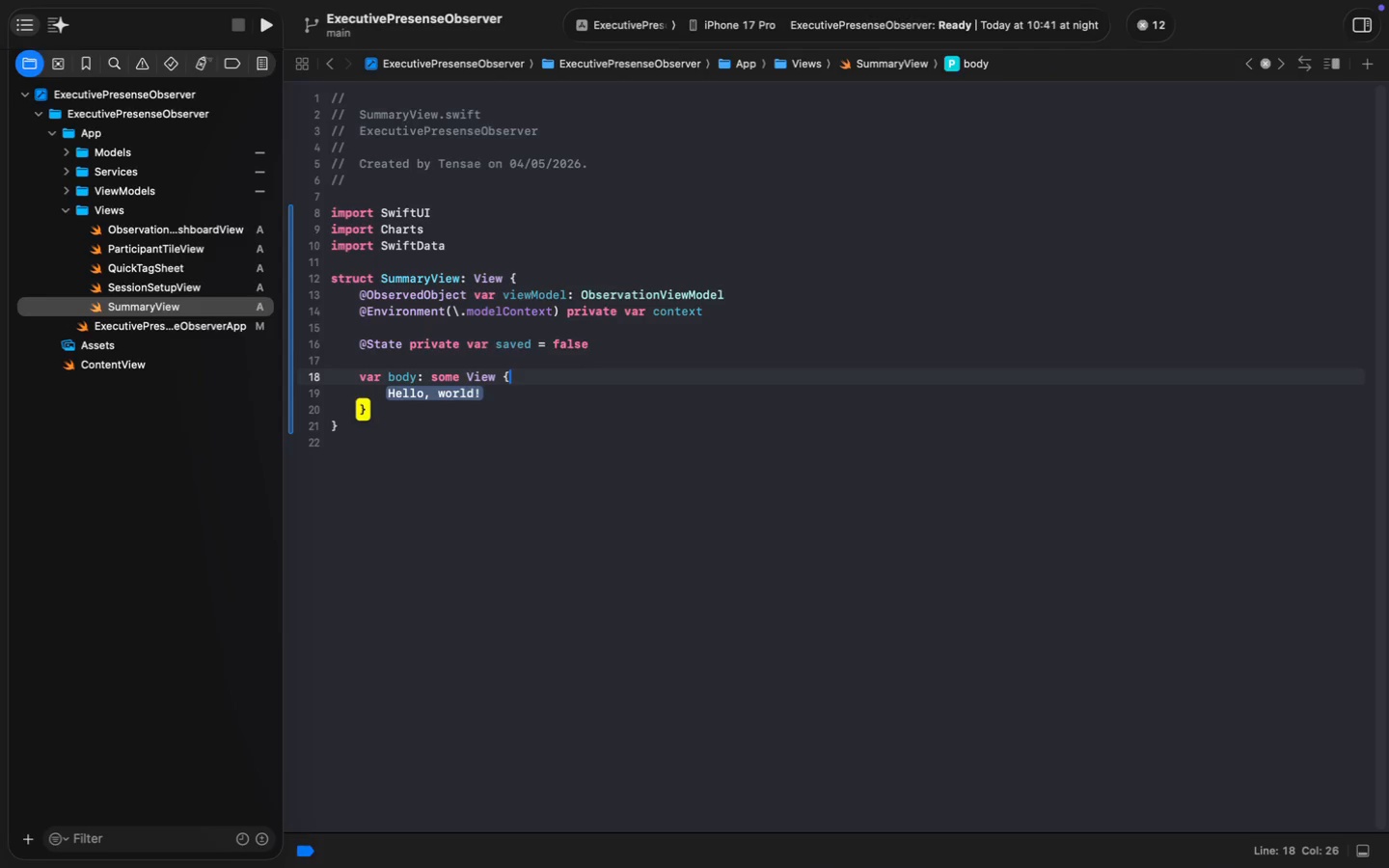 
key(ArrowDown)
 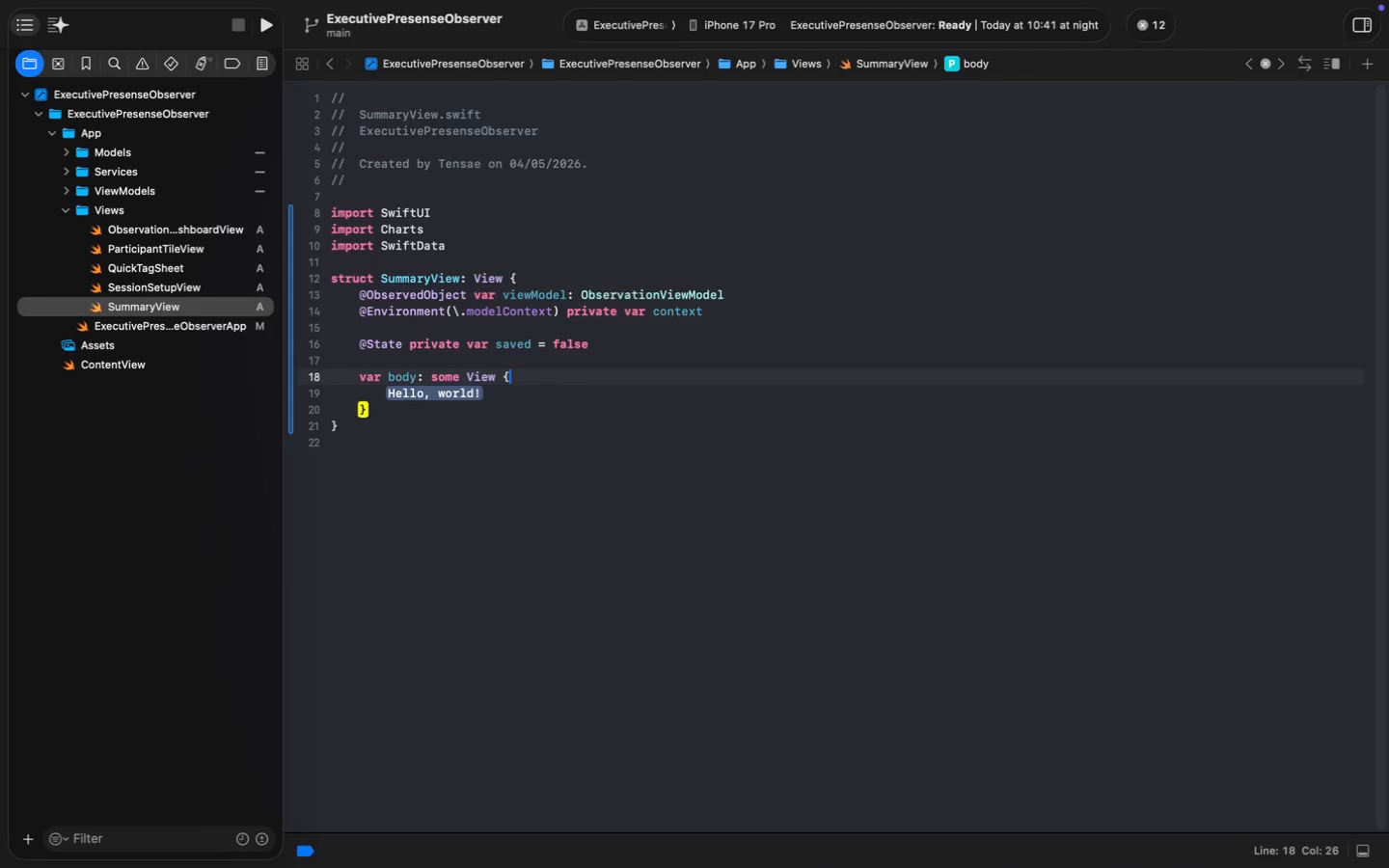 
key(ArrowRight)
 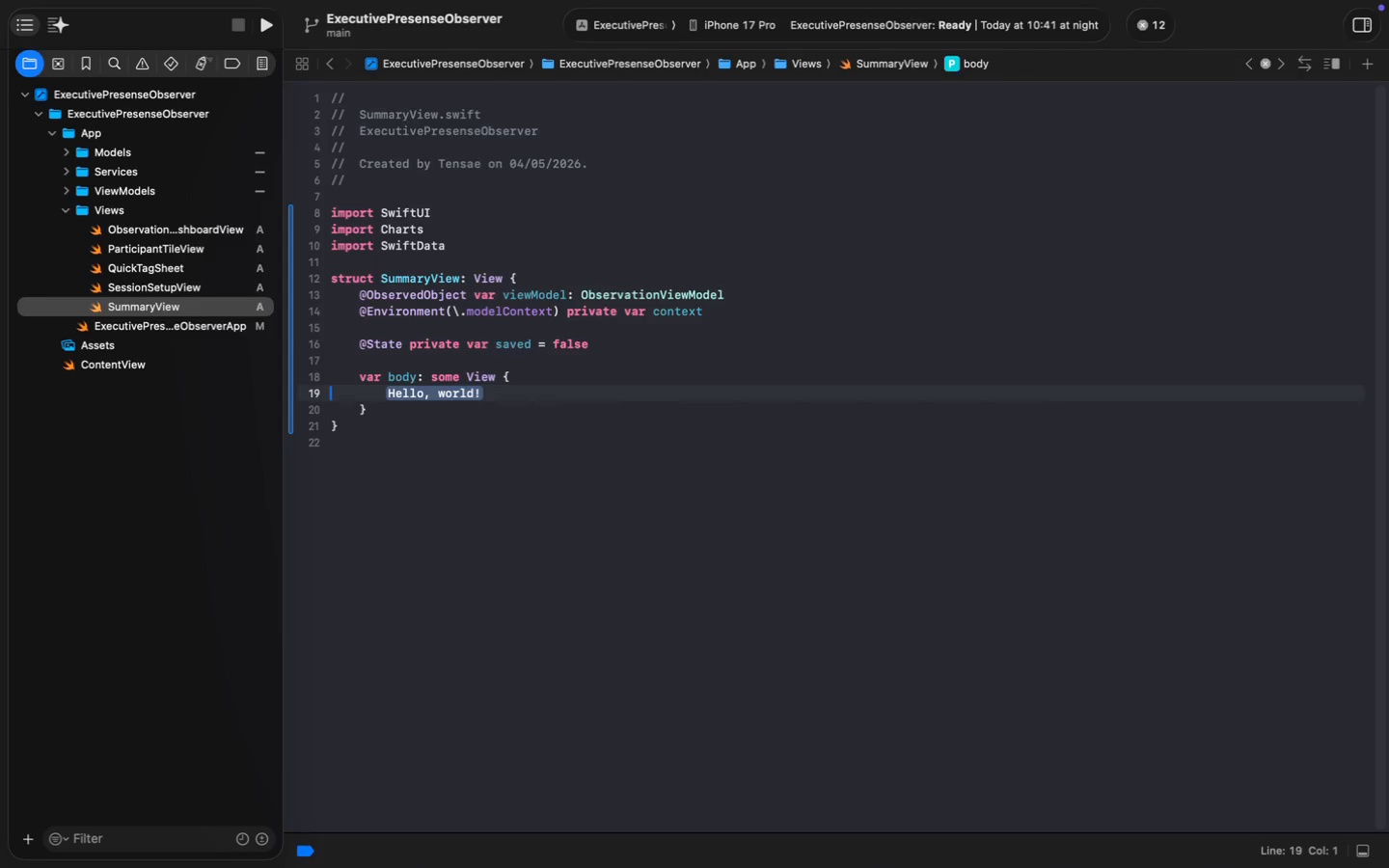 
key(ArrowRight)
 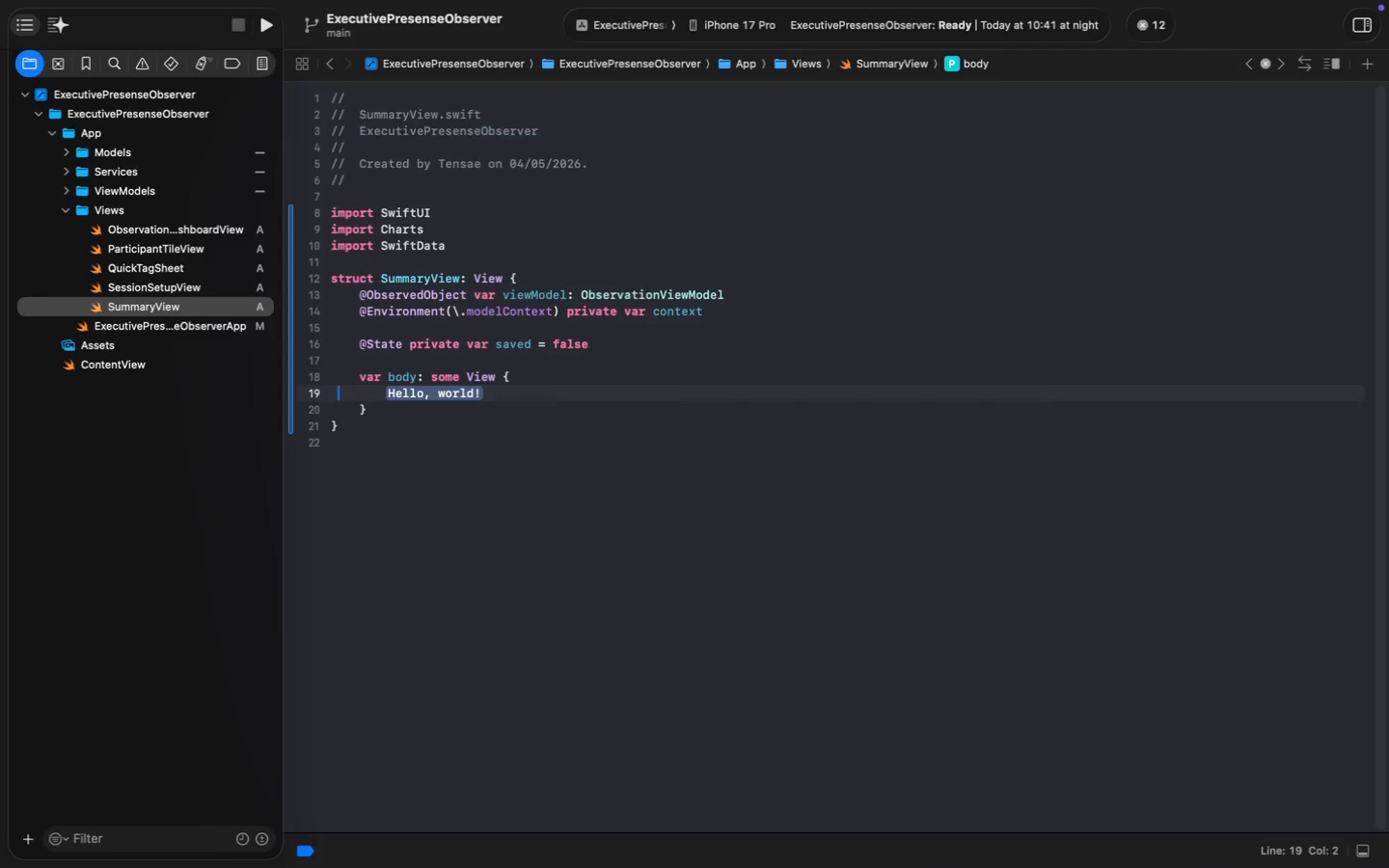 
key(Alt+ArrowRight)
 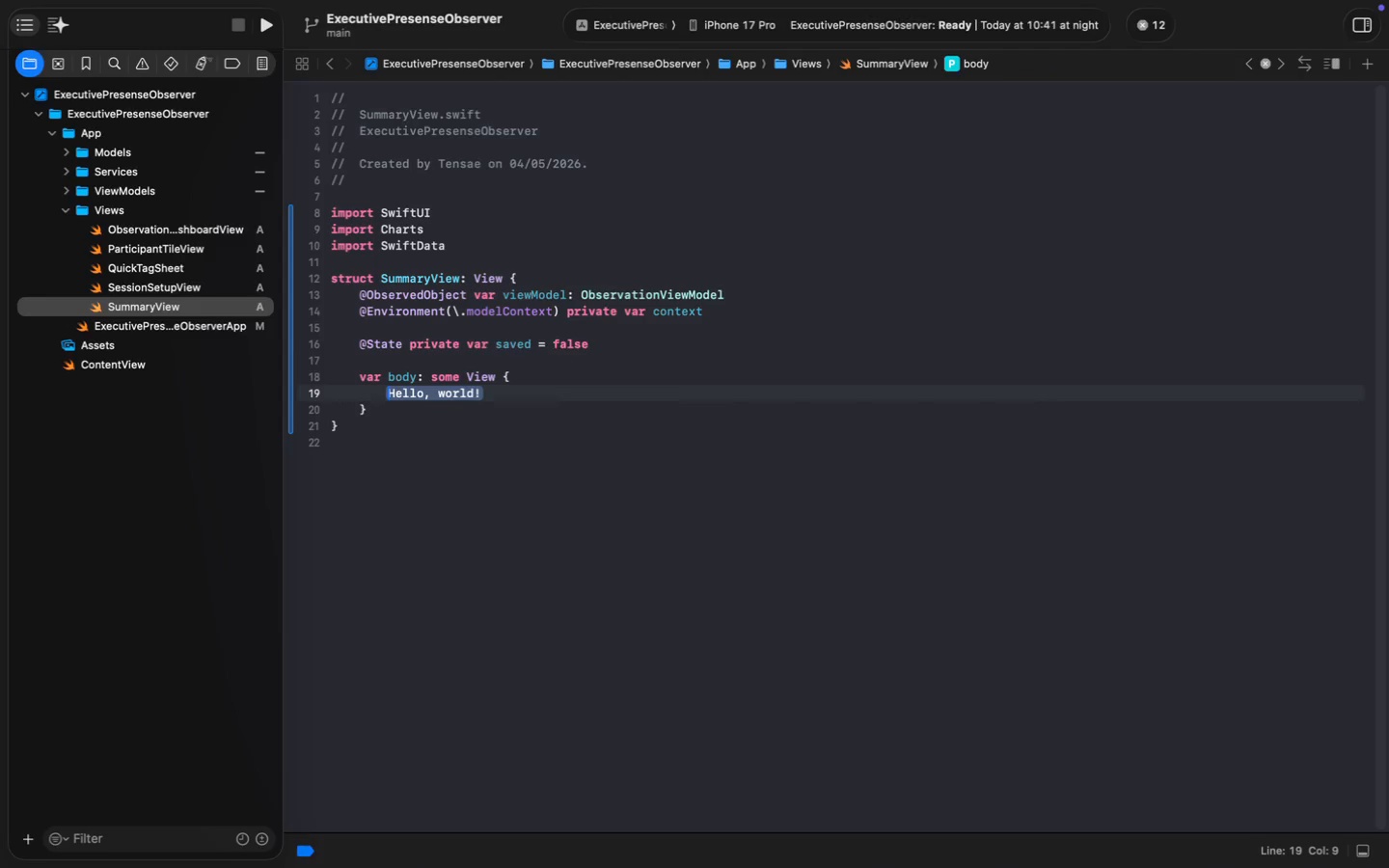 
hold_key(key=ShiftRight, duration=0.6)
 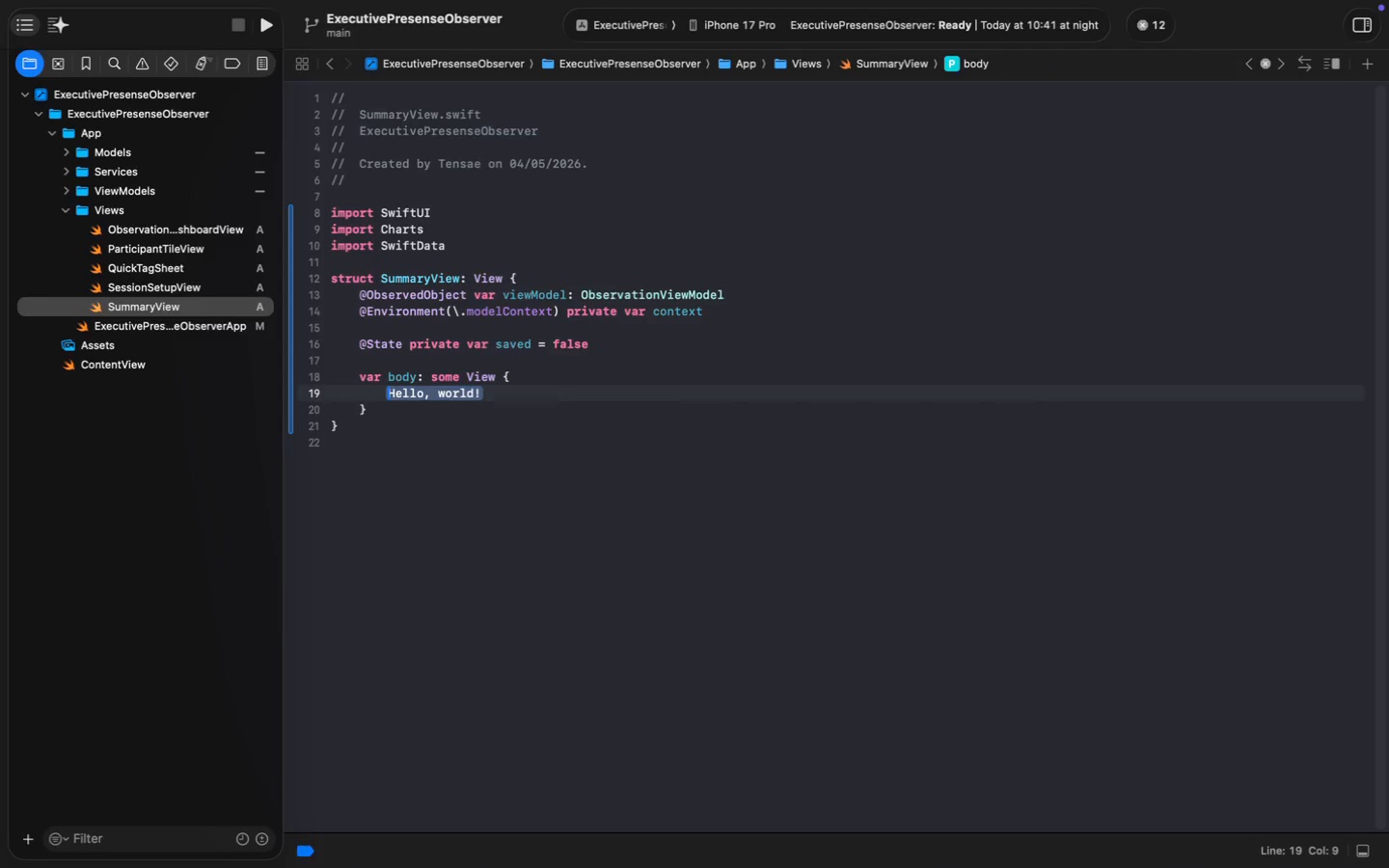 
key(ArrowRight)
 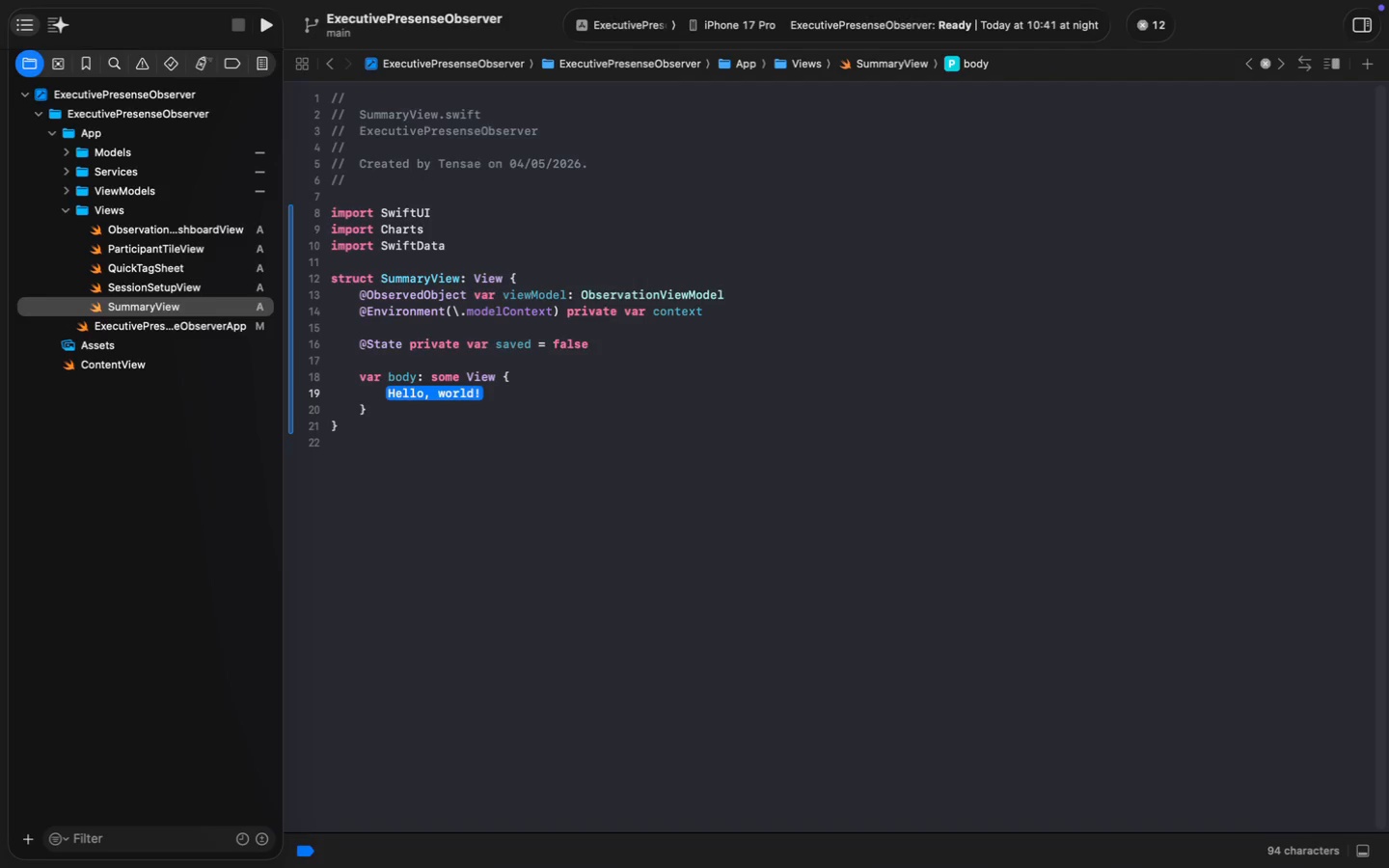 
wait(7.16)
 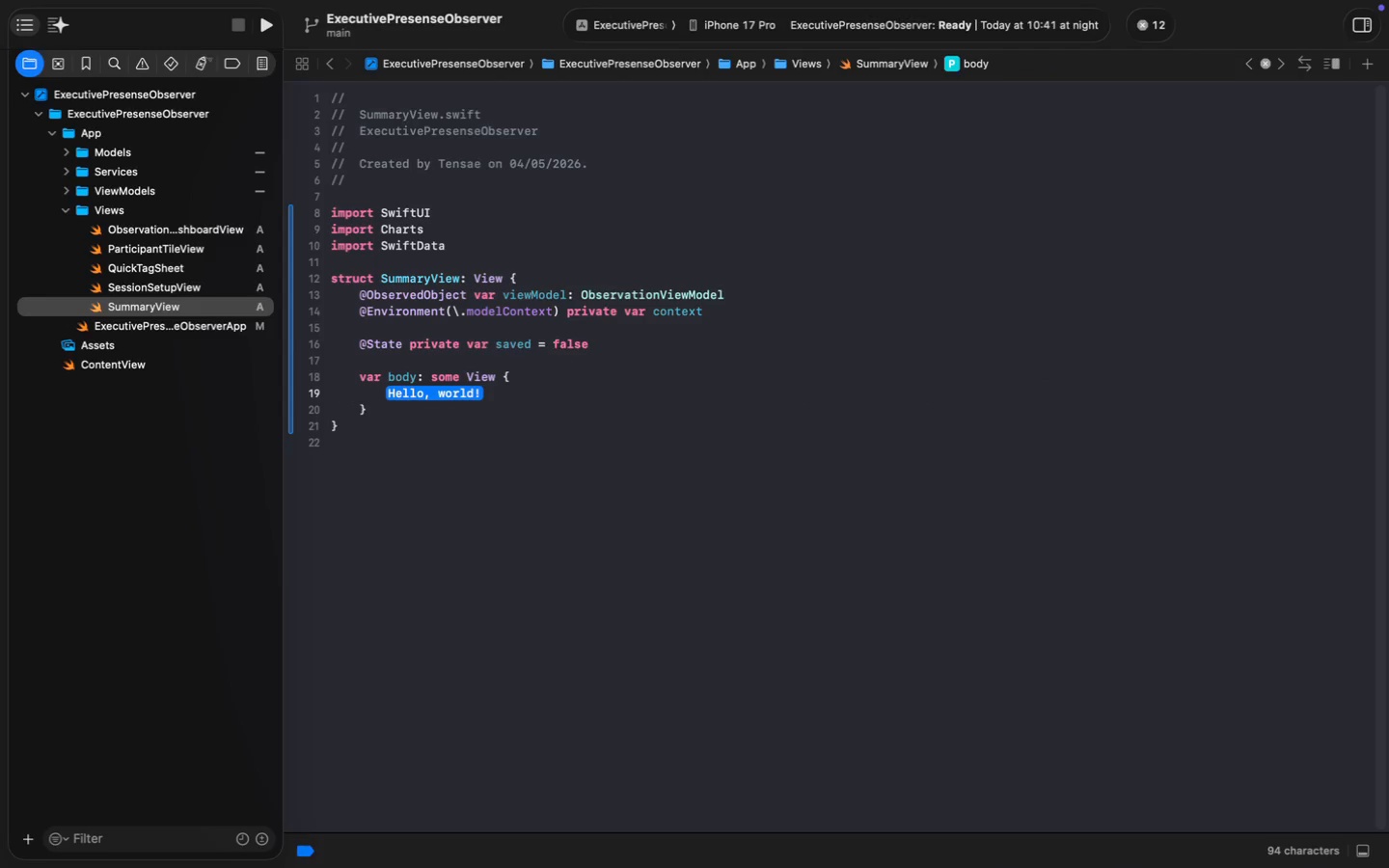 
type(V)
key(Backspace)
type(Scr)
 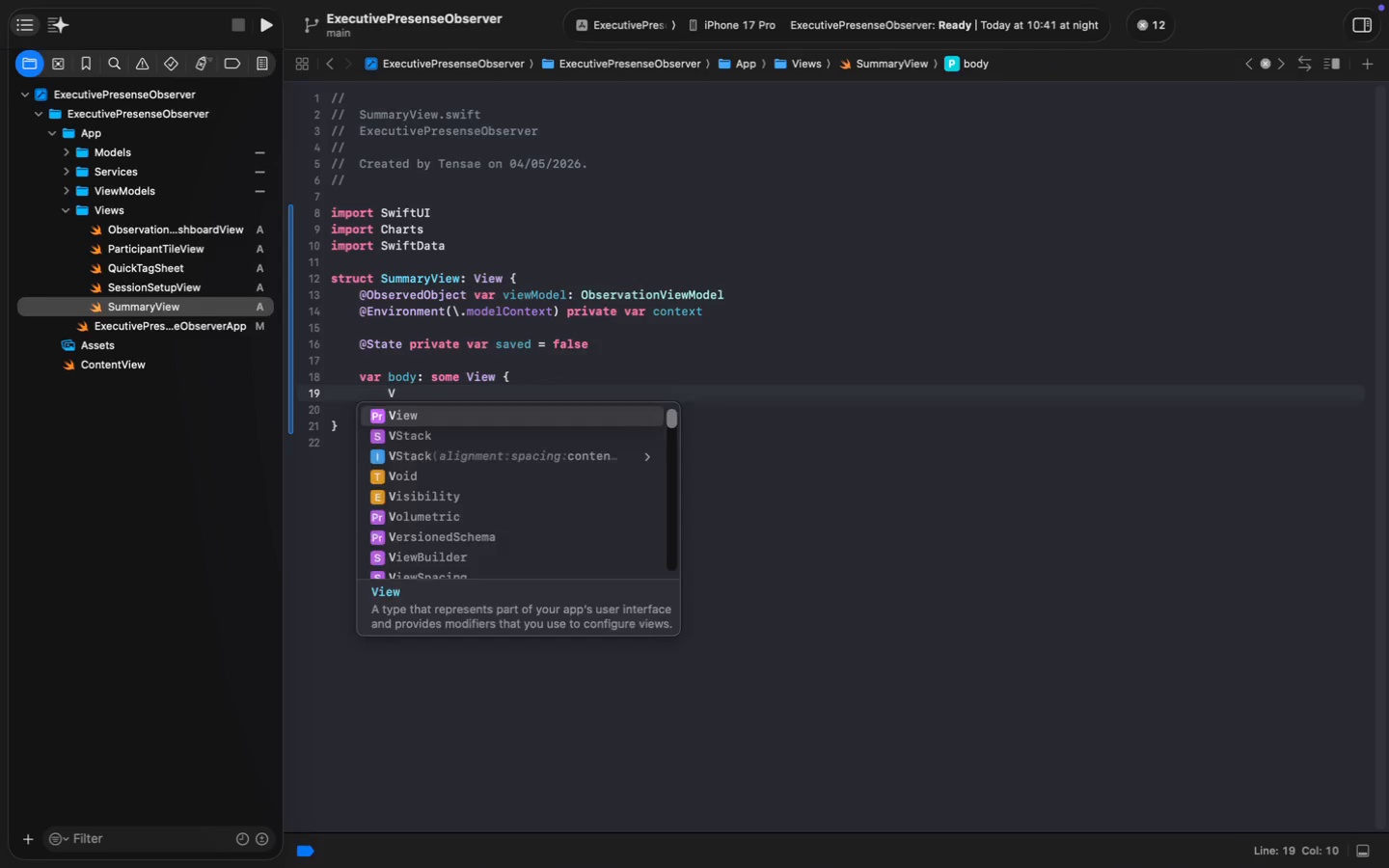 
 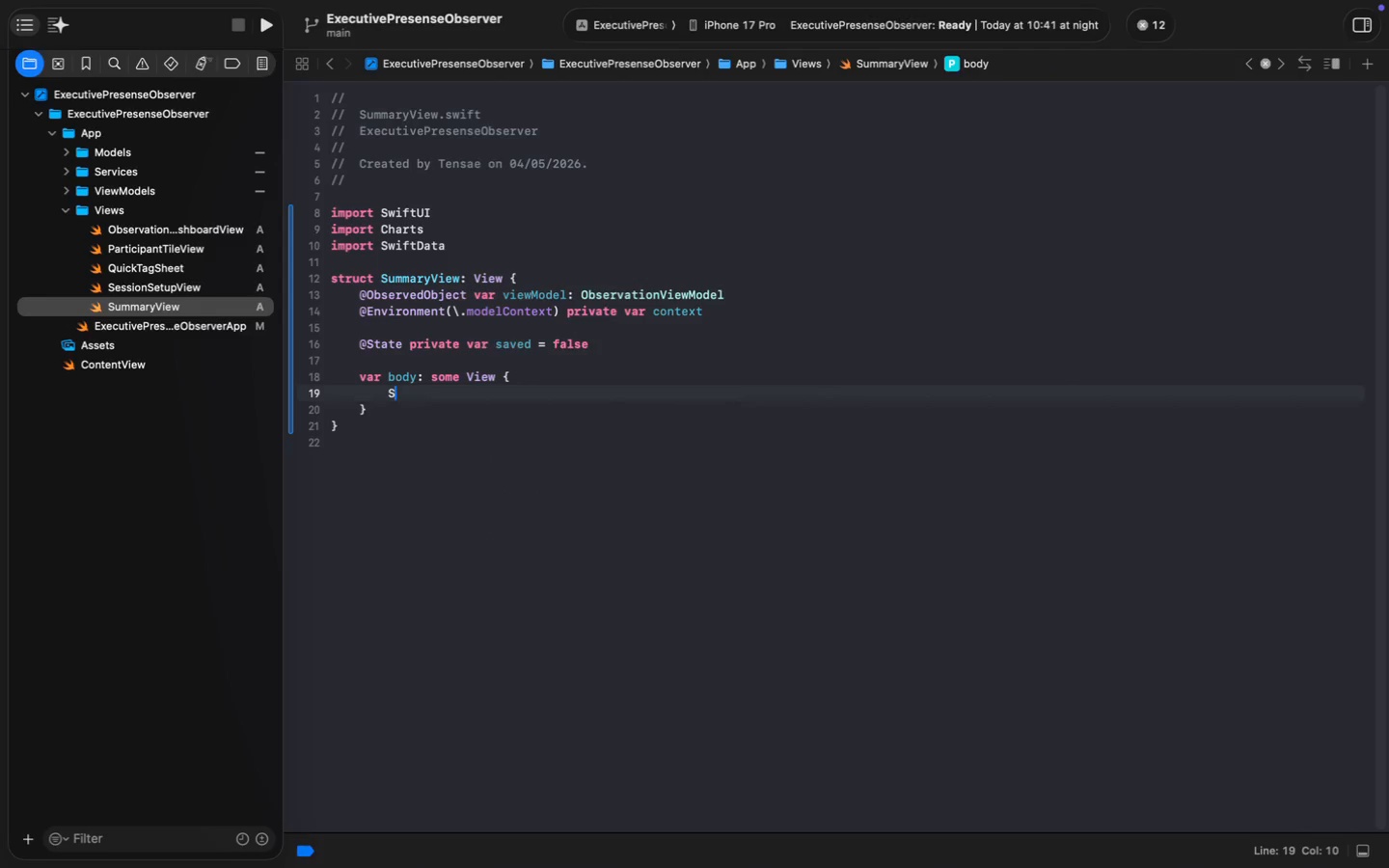 
key(Enter)
 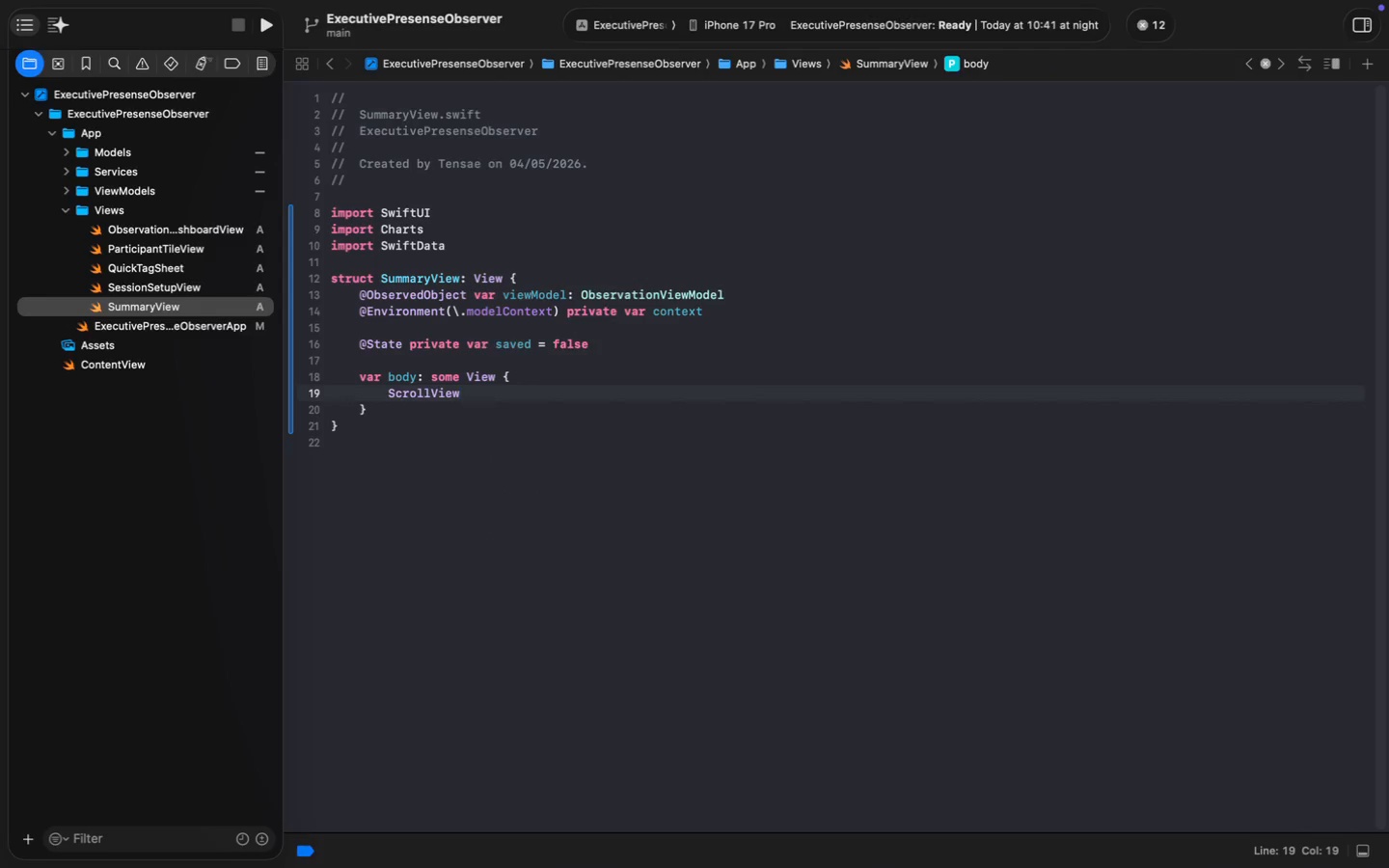 
key(Space)
 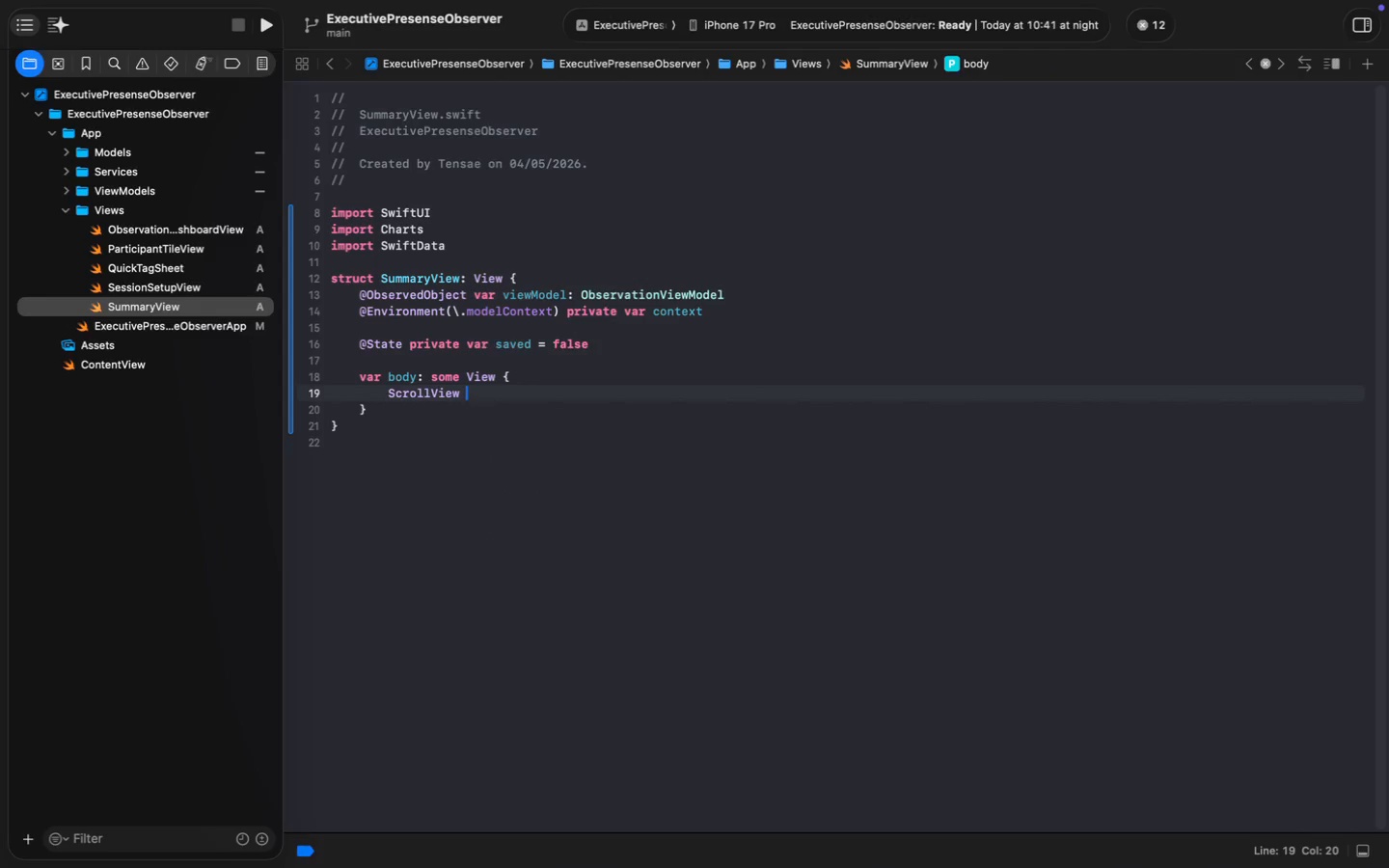 
key(Shift+ShiftLeft)
 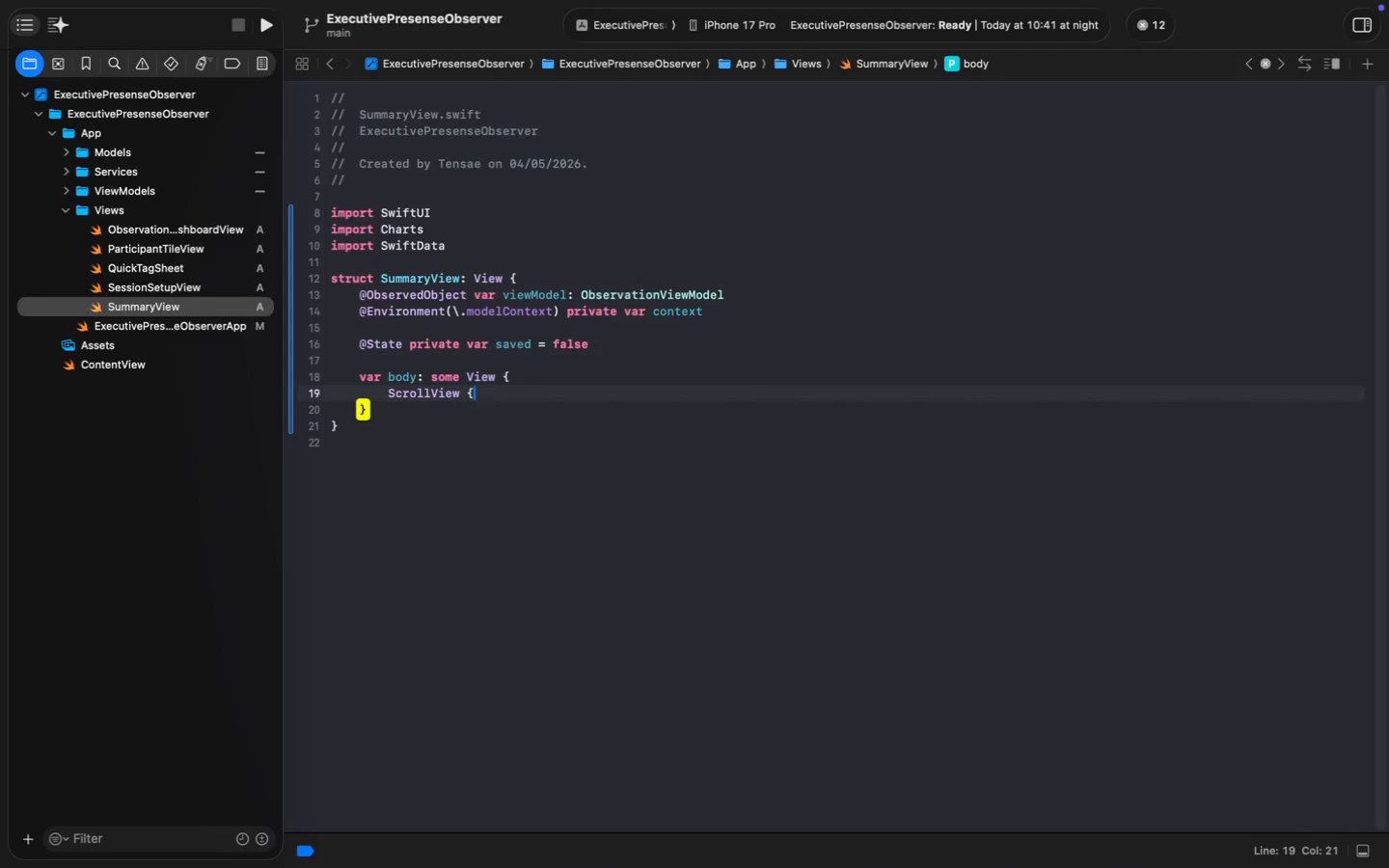 
key(Shift+BracketLeft)
 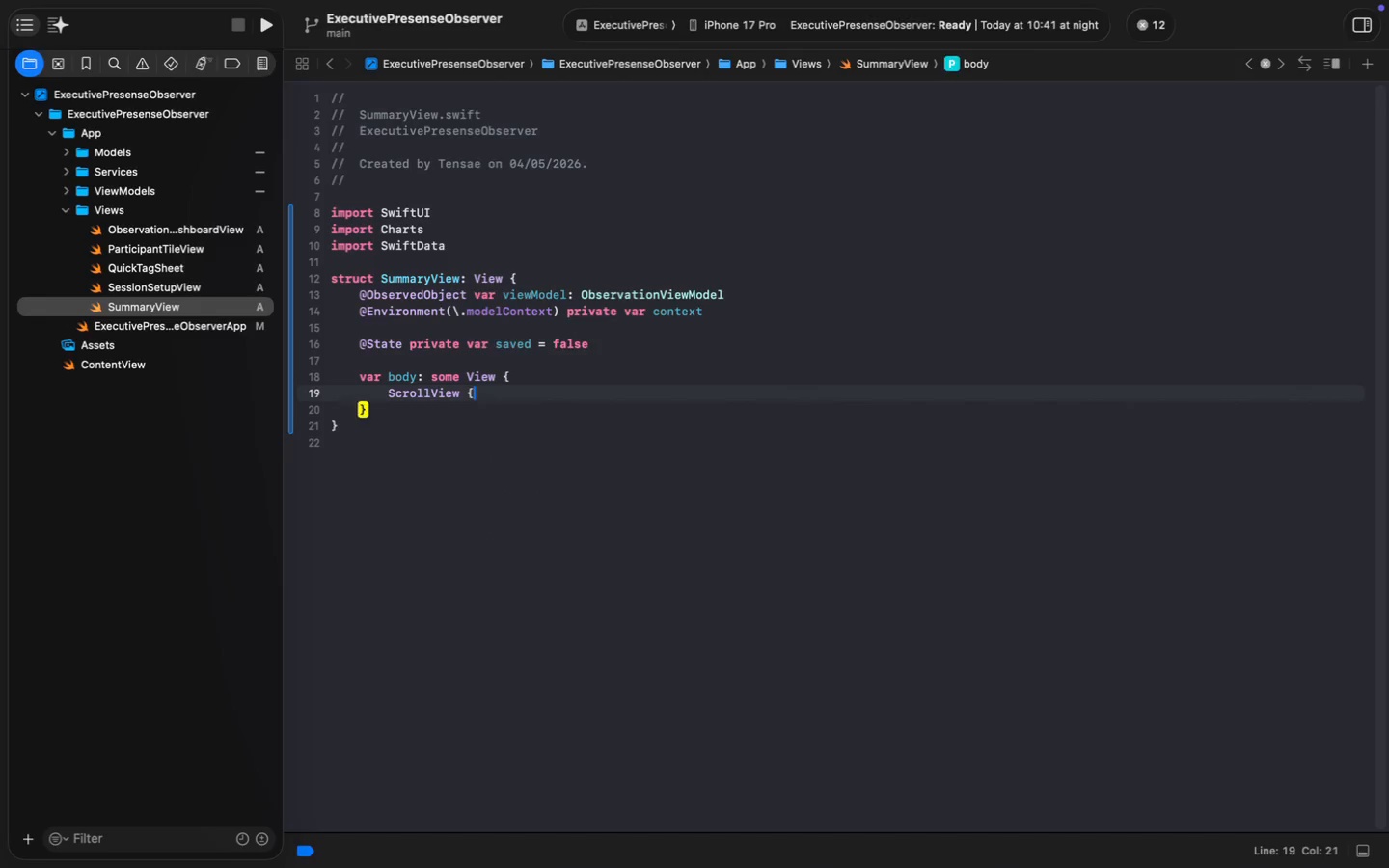 
key(Enter)
 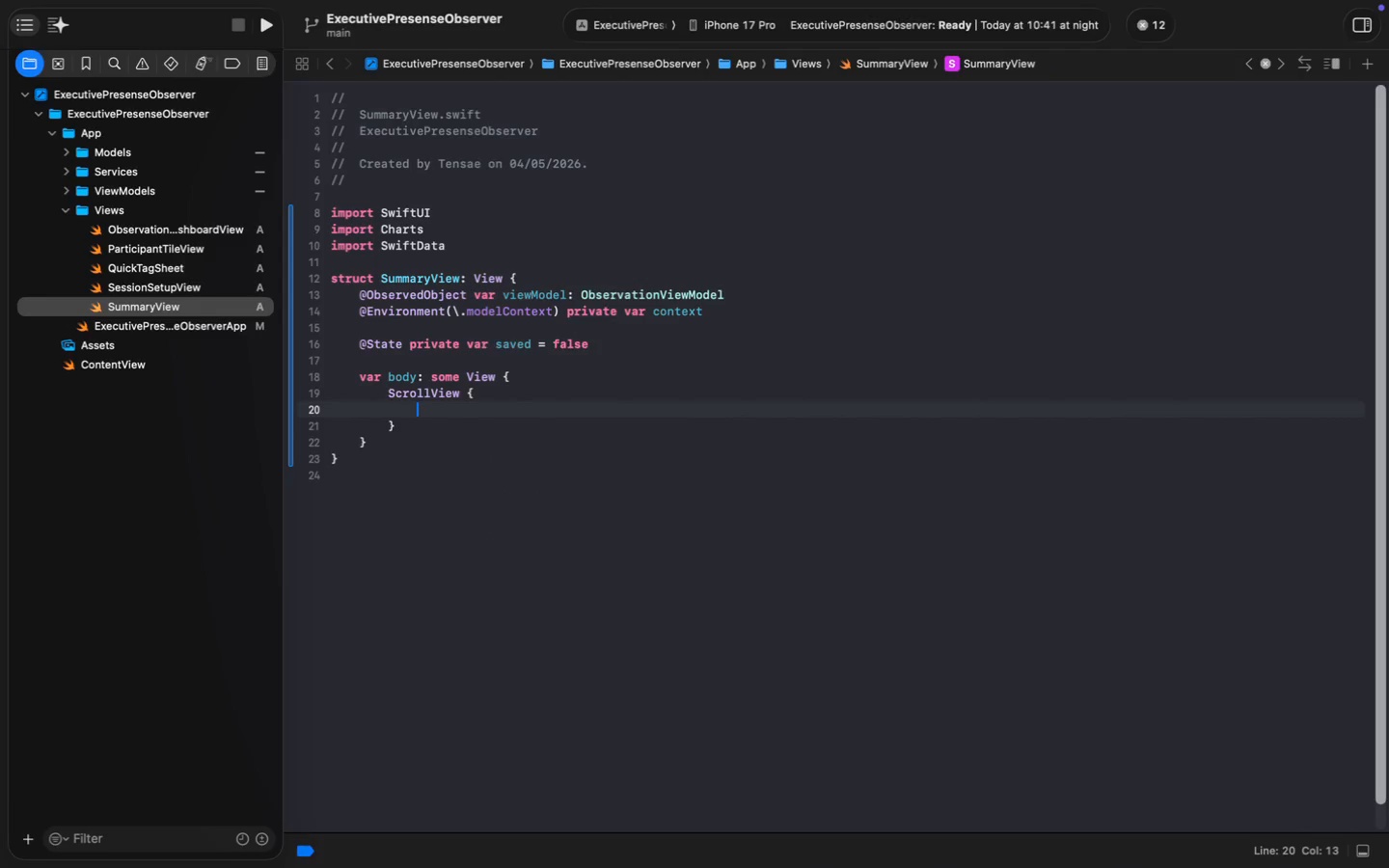 
type(VS)
 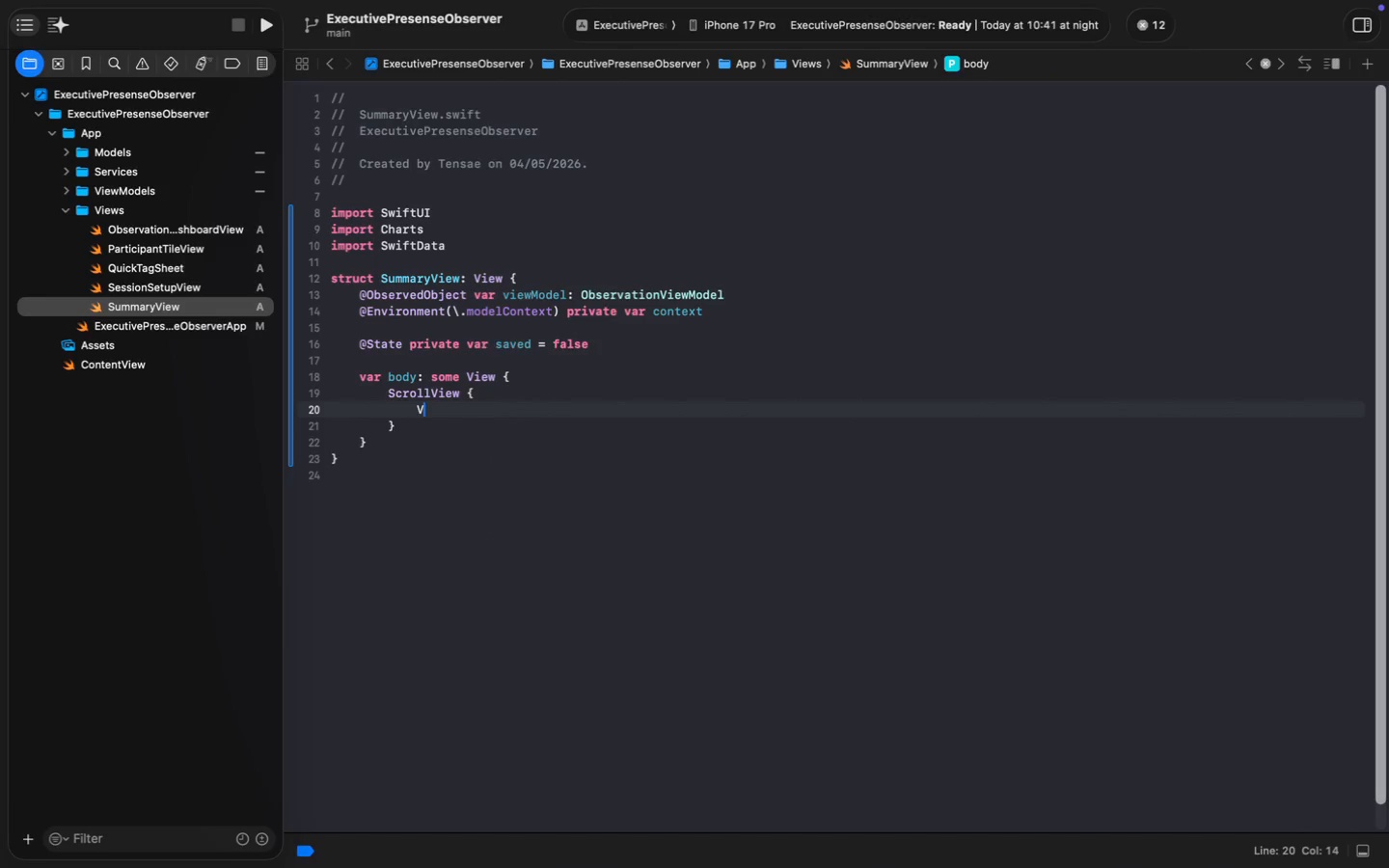 
key(Enter)
 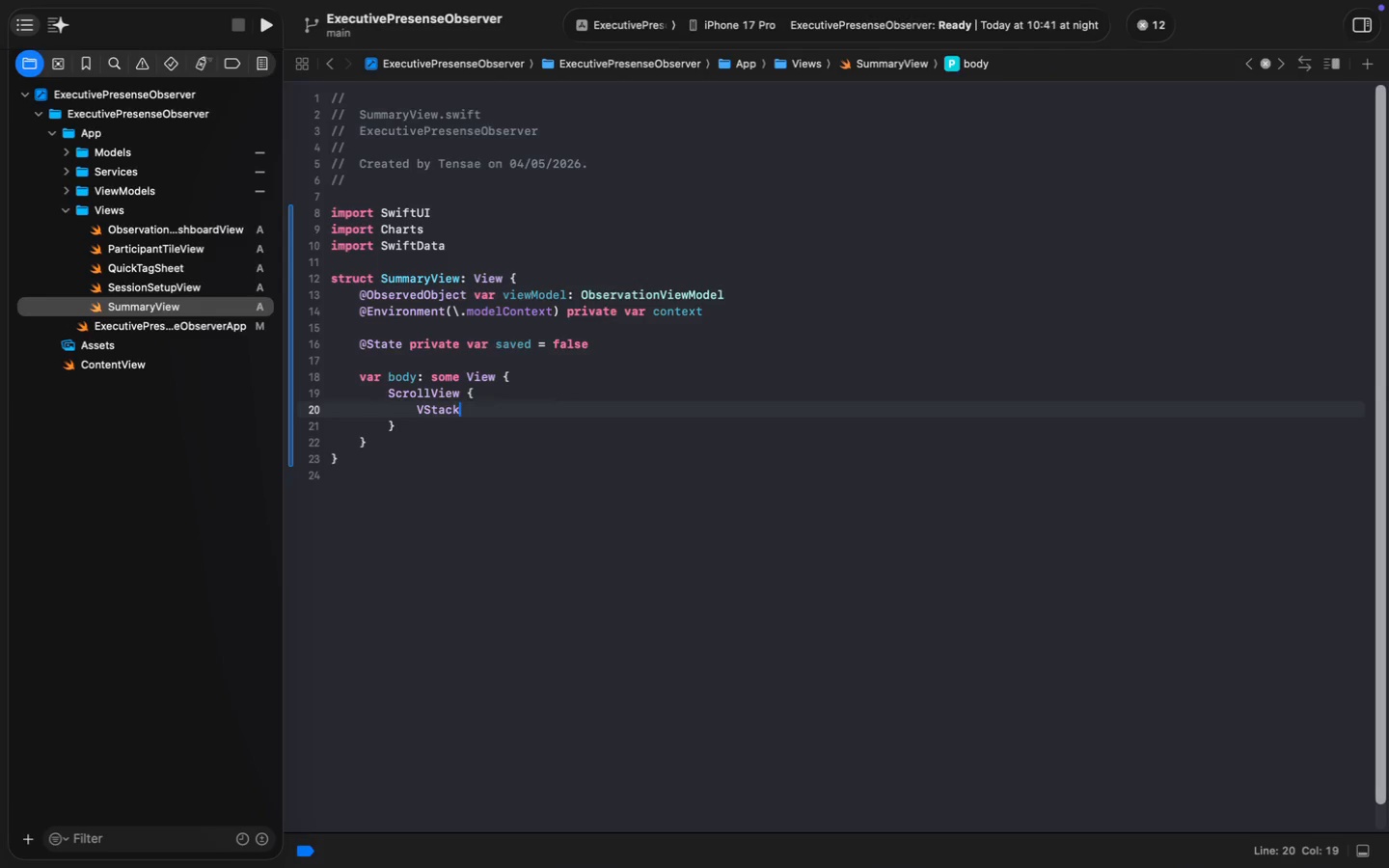 
type((spac)
 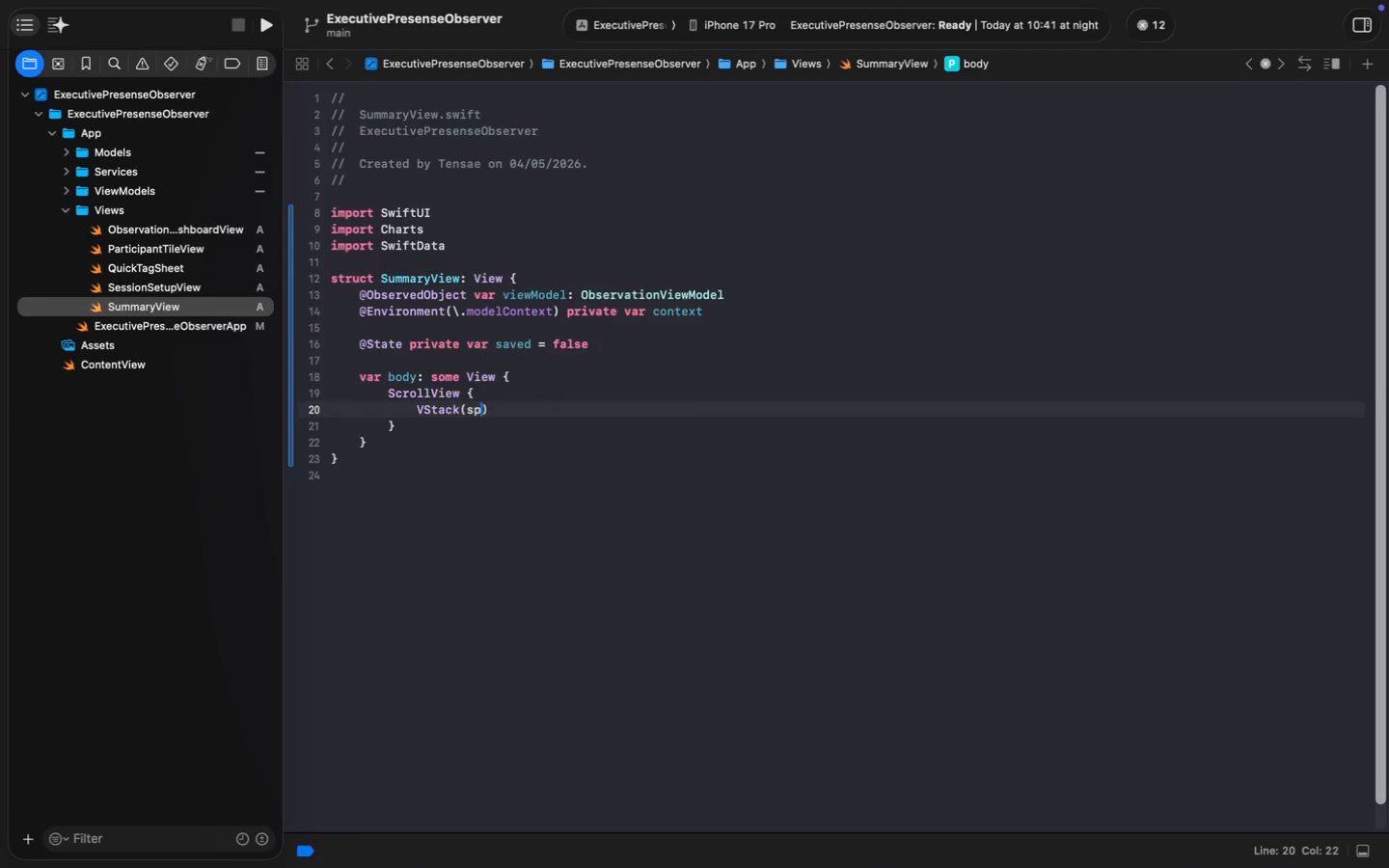 
key(Enter)
 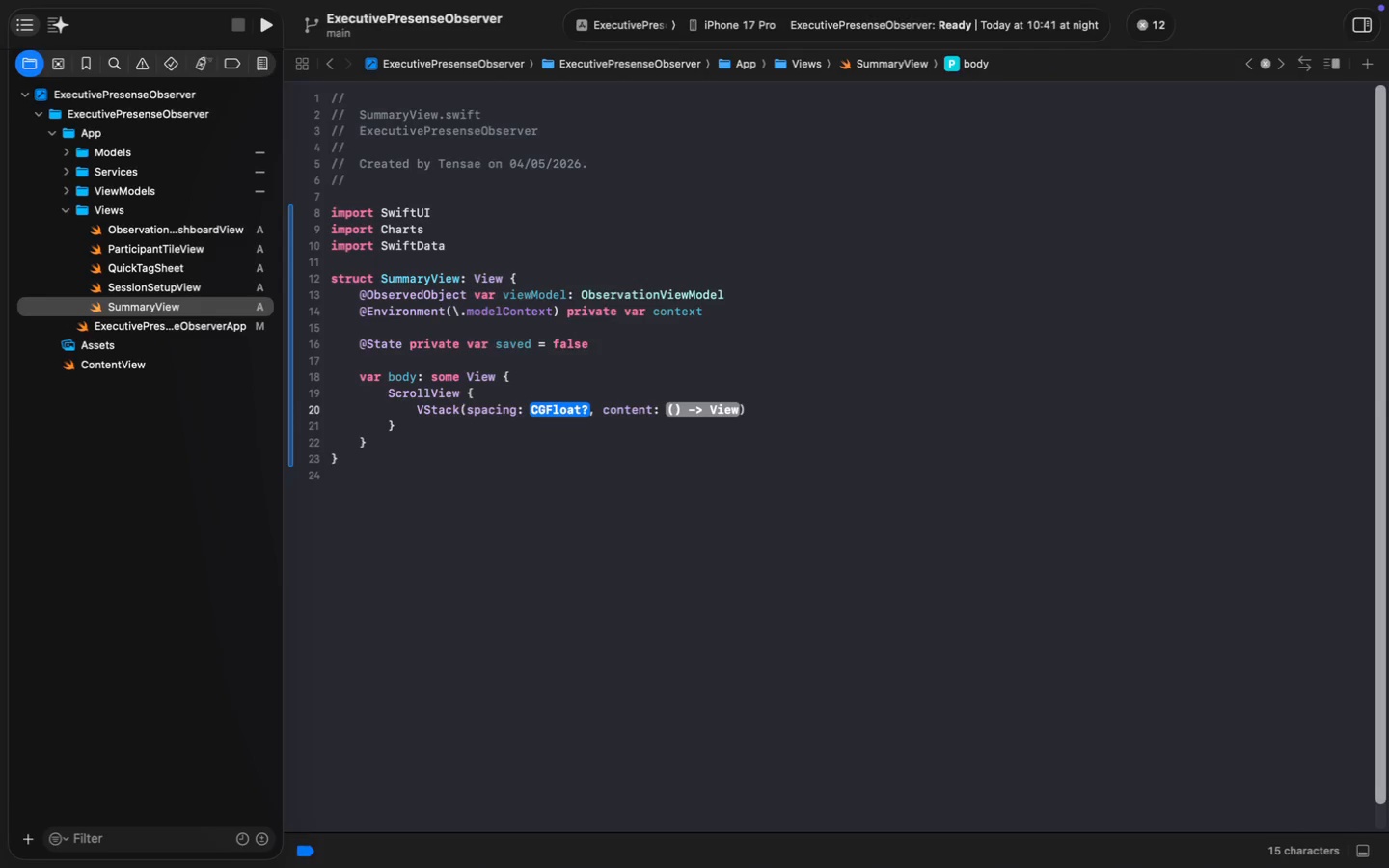 
type(24)
 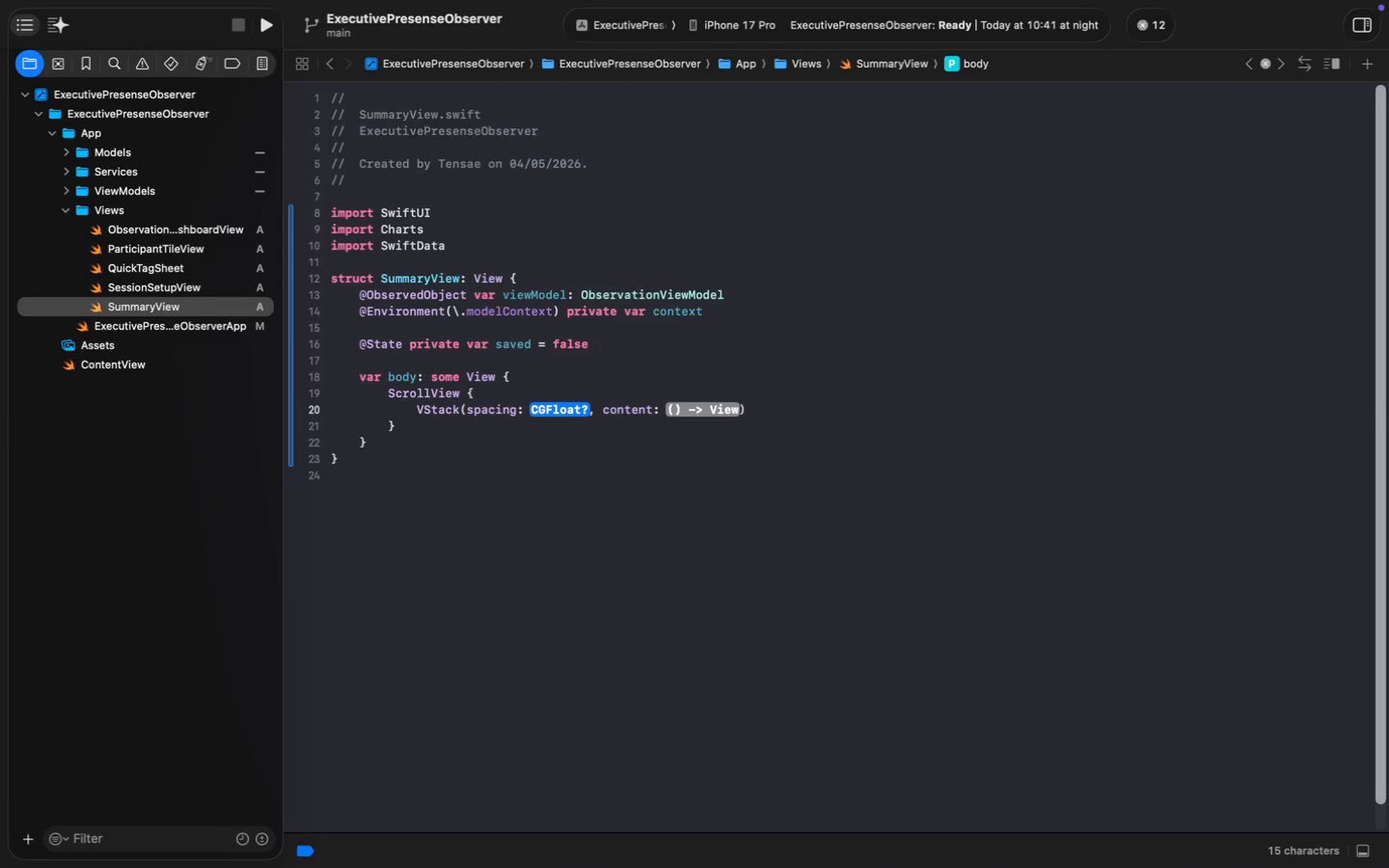 
key(Alt+Shift+ArrowRight)
 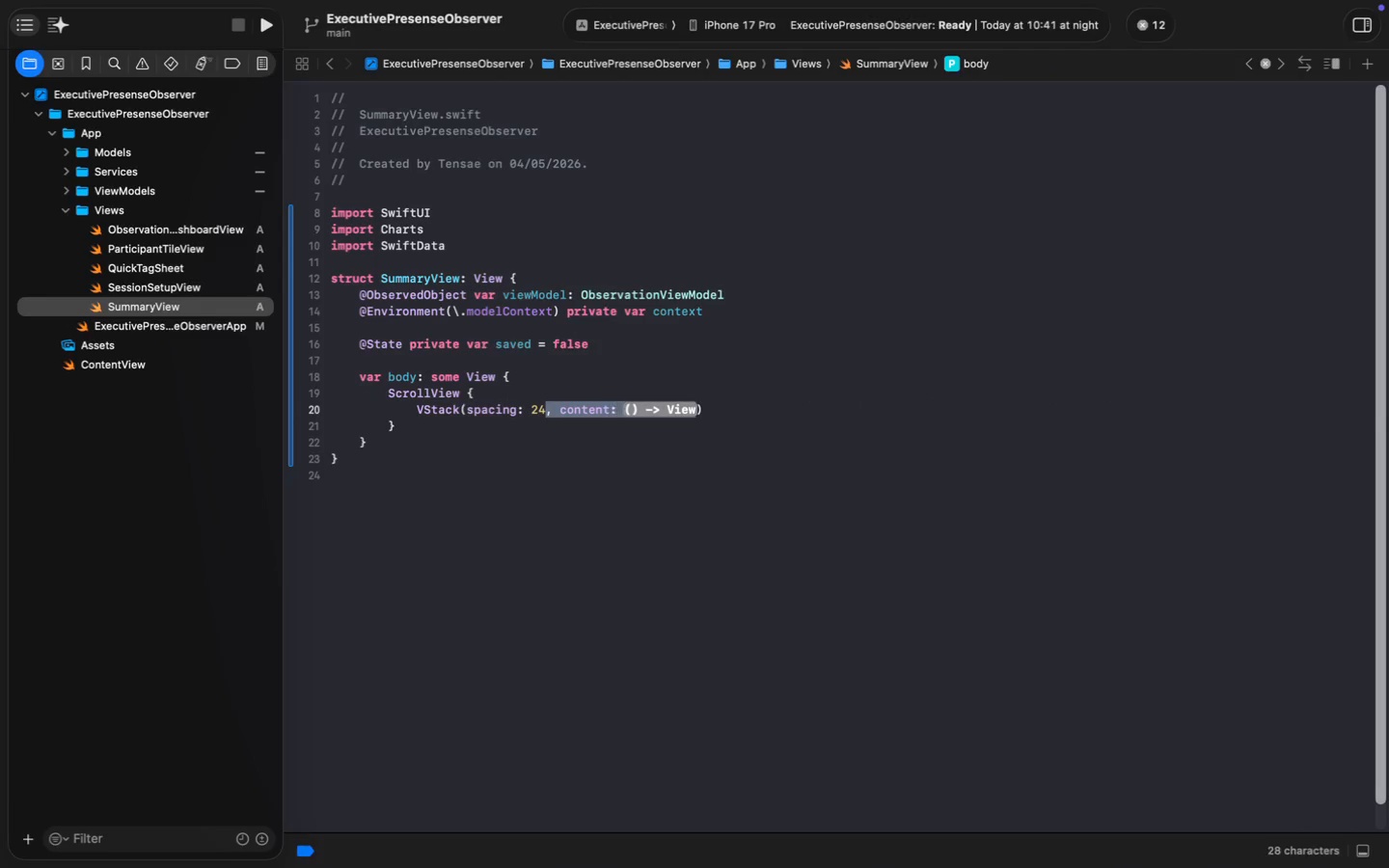 
key(Alt+Shift+ArrowRight)
 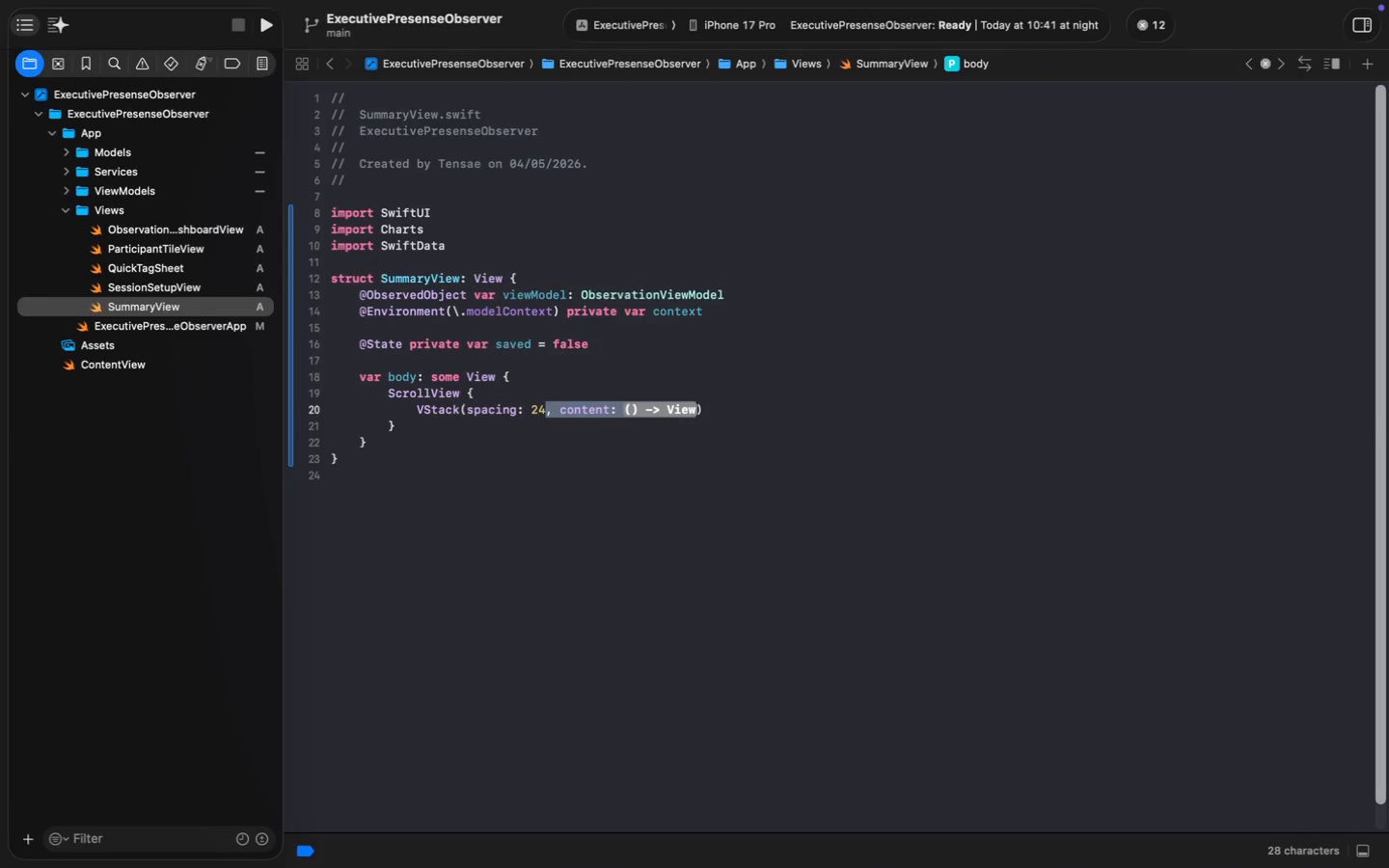 
key(Alt+Shift+ArrowRight)
 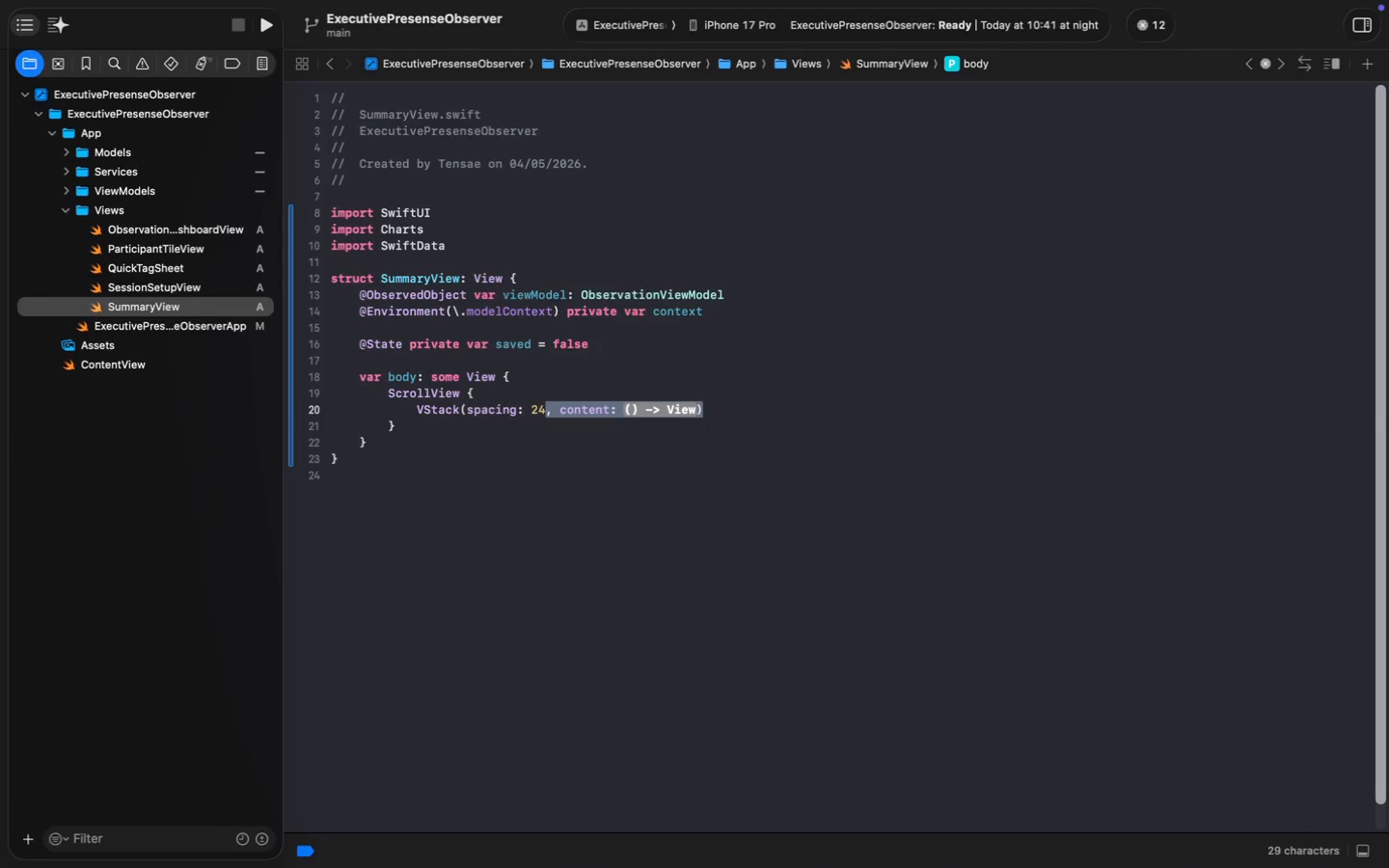 
key(Shift+0)
 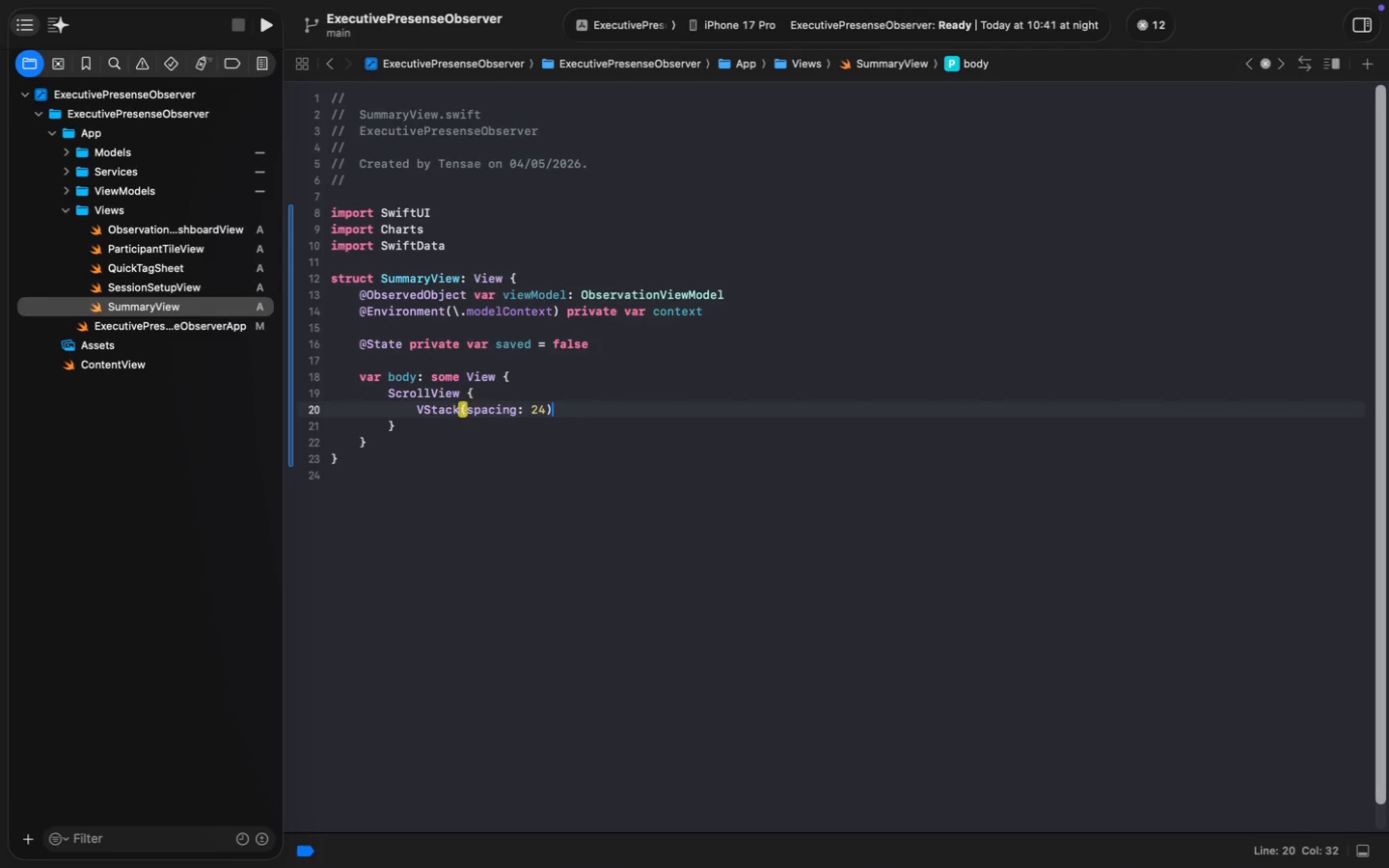 
key(Space)
 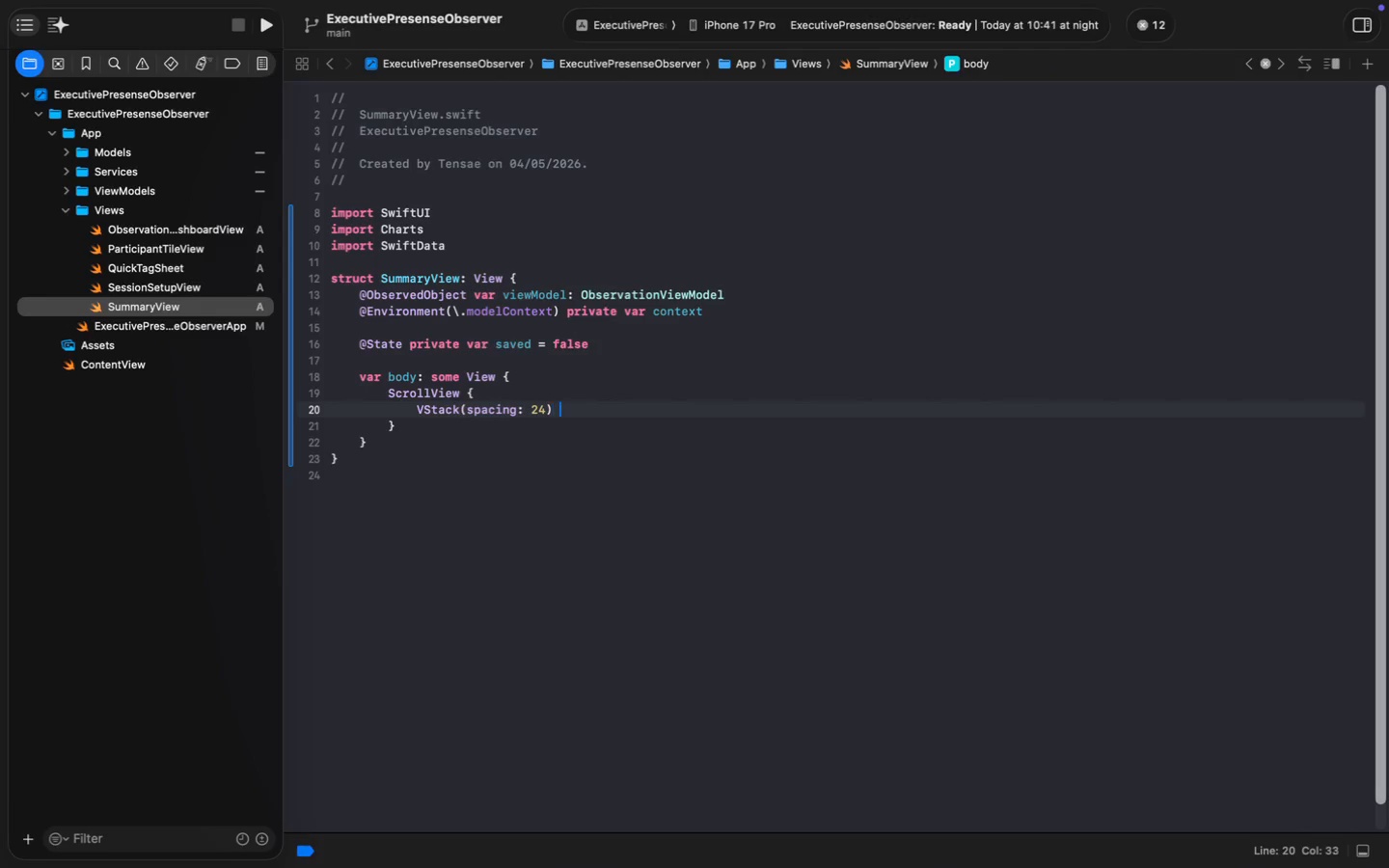 
key(Shift+ShiftLeft)
 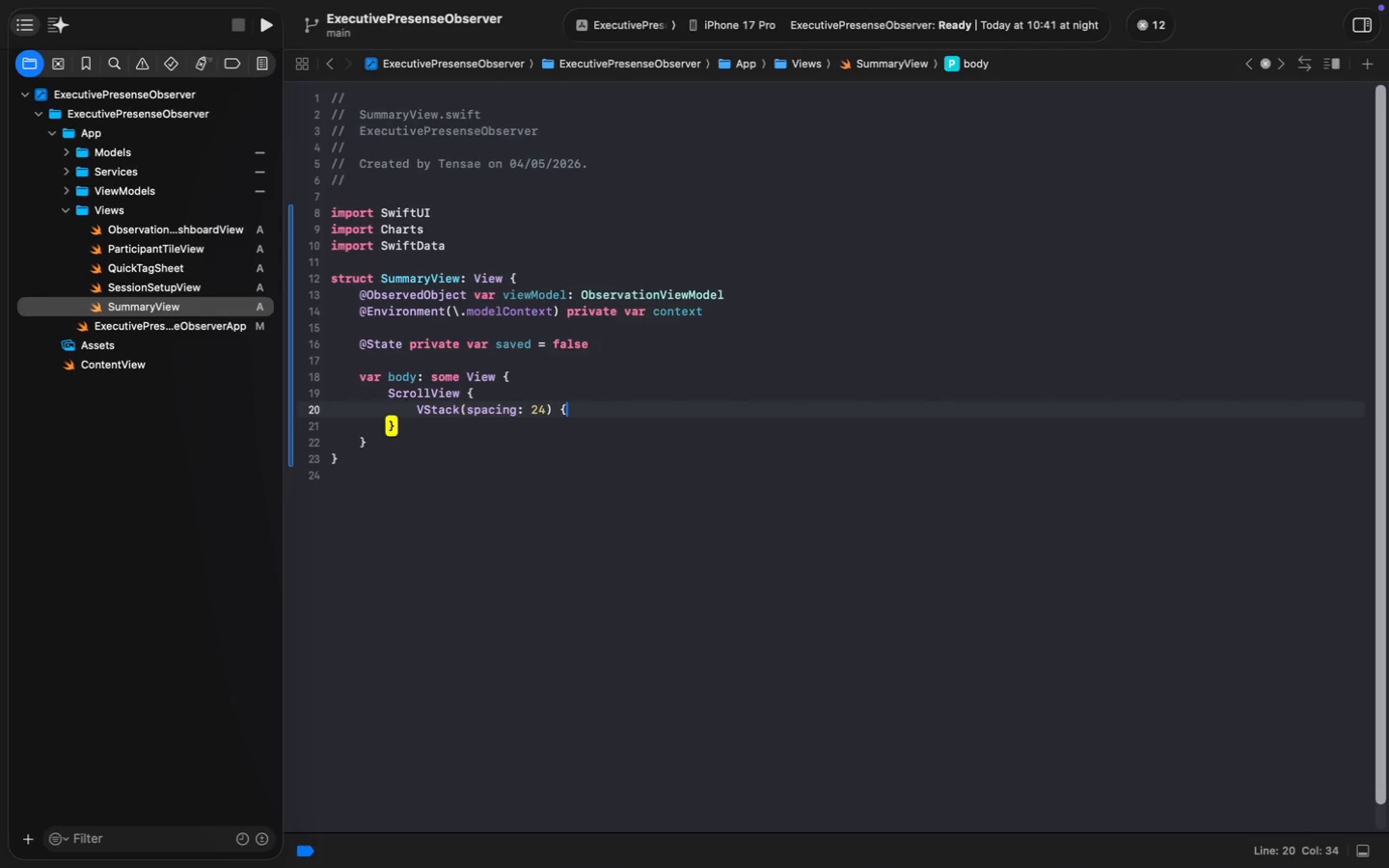 
key(Shift+BracketLeft)
 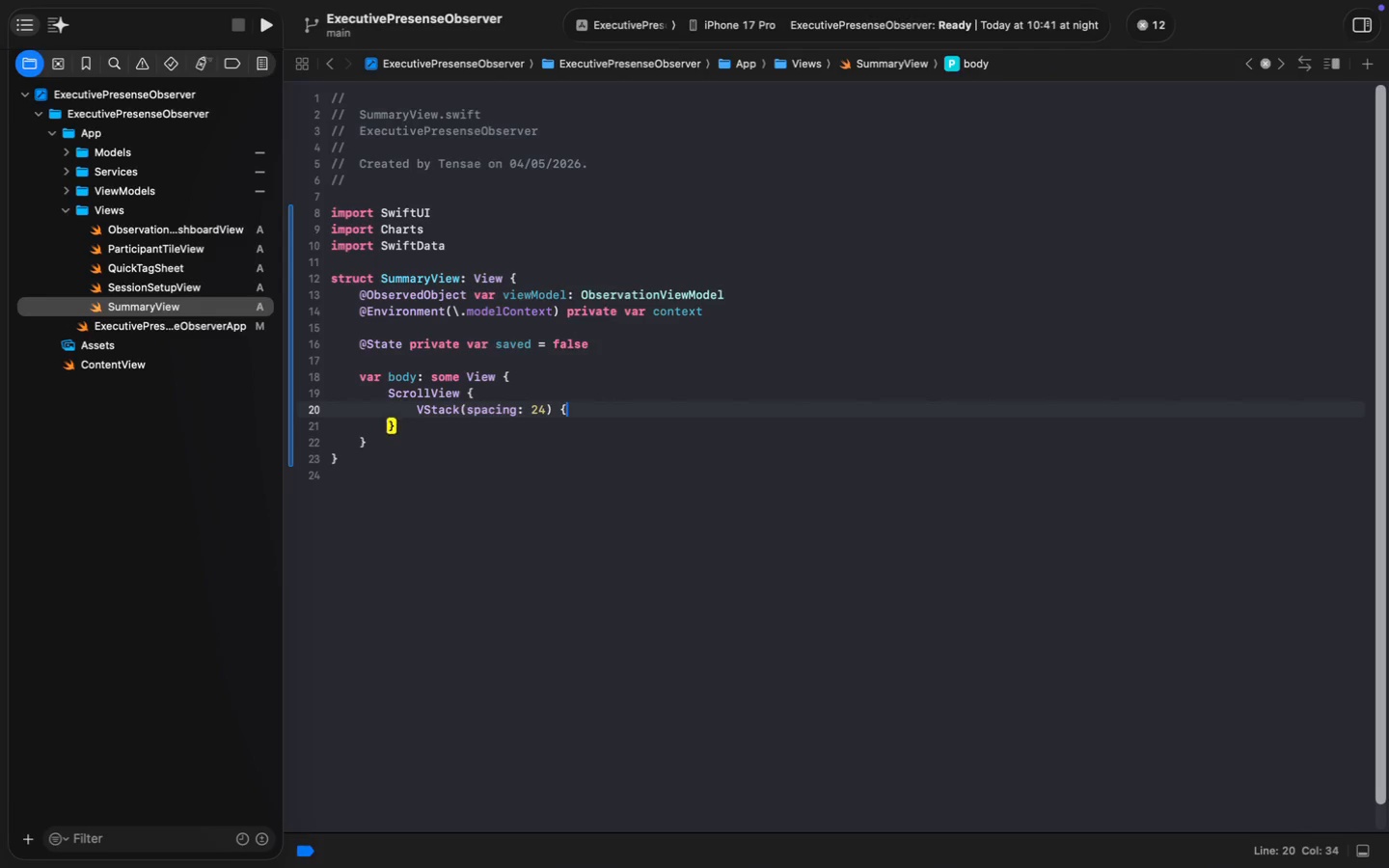 
key(Enter)
 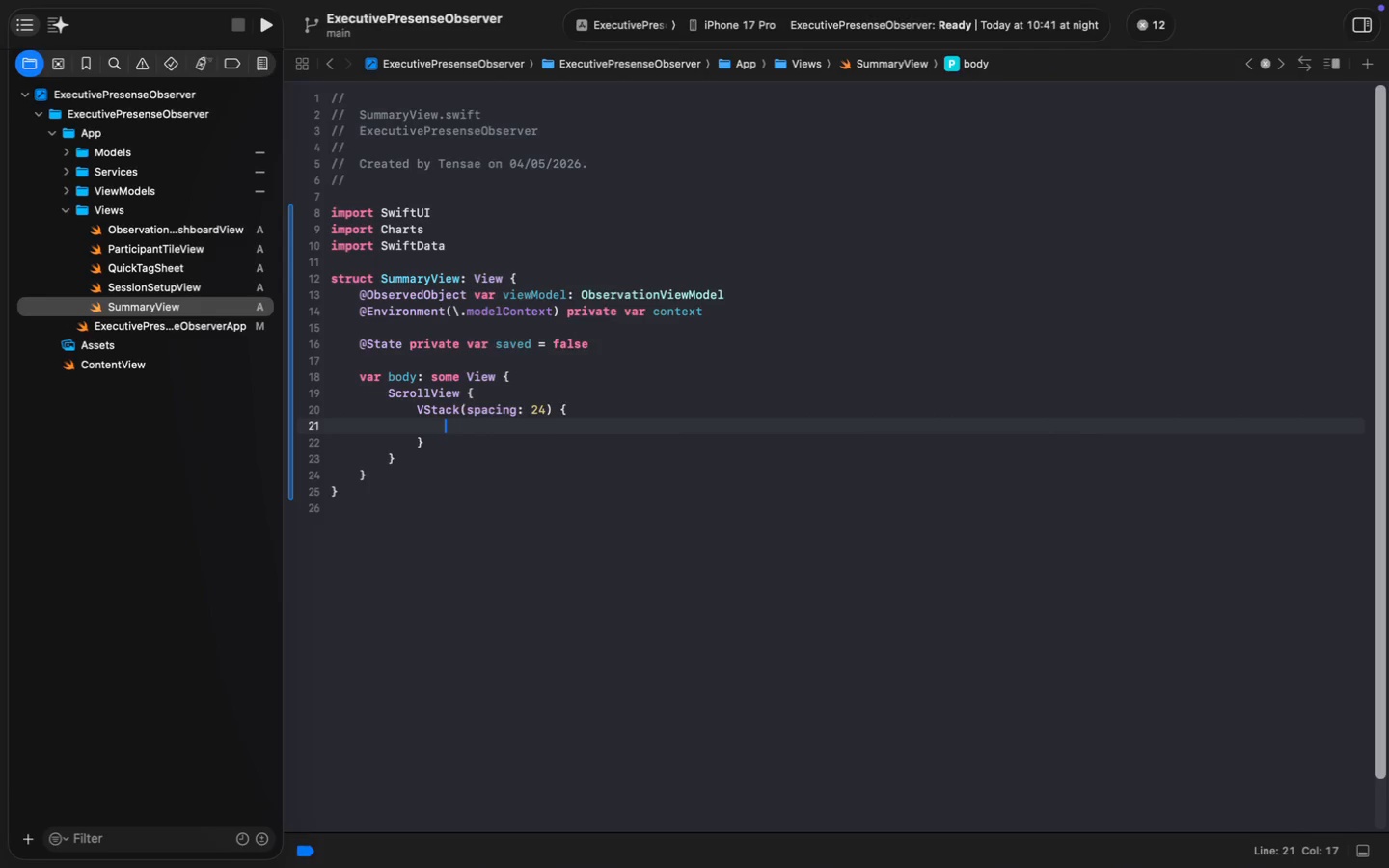 
type(Text(view)
 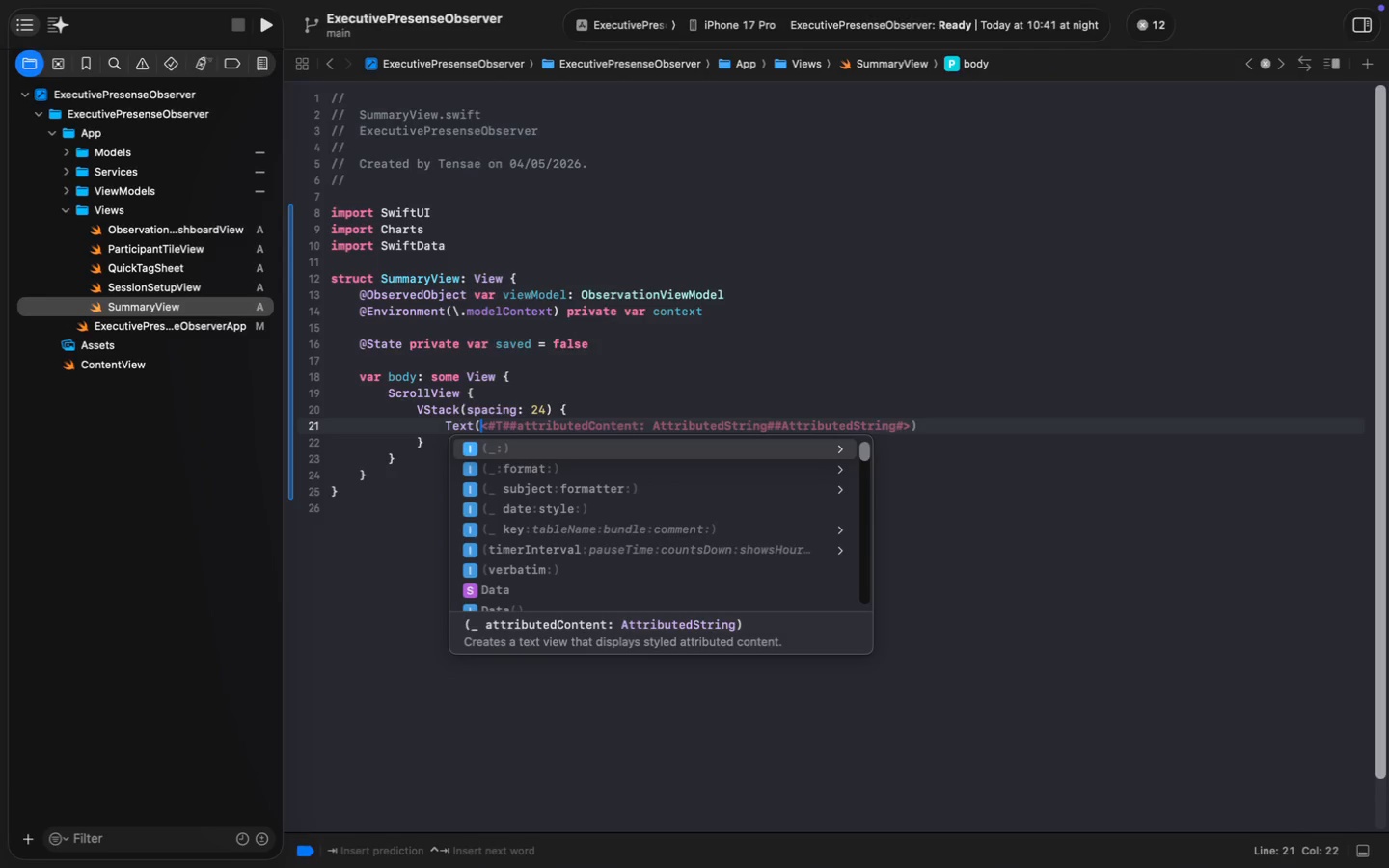 
key(Enter)
 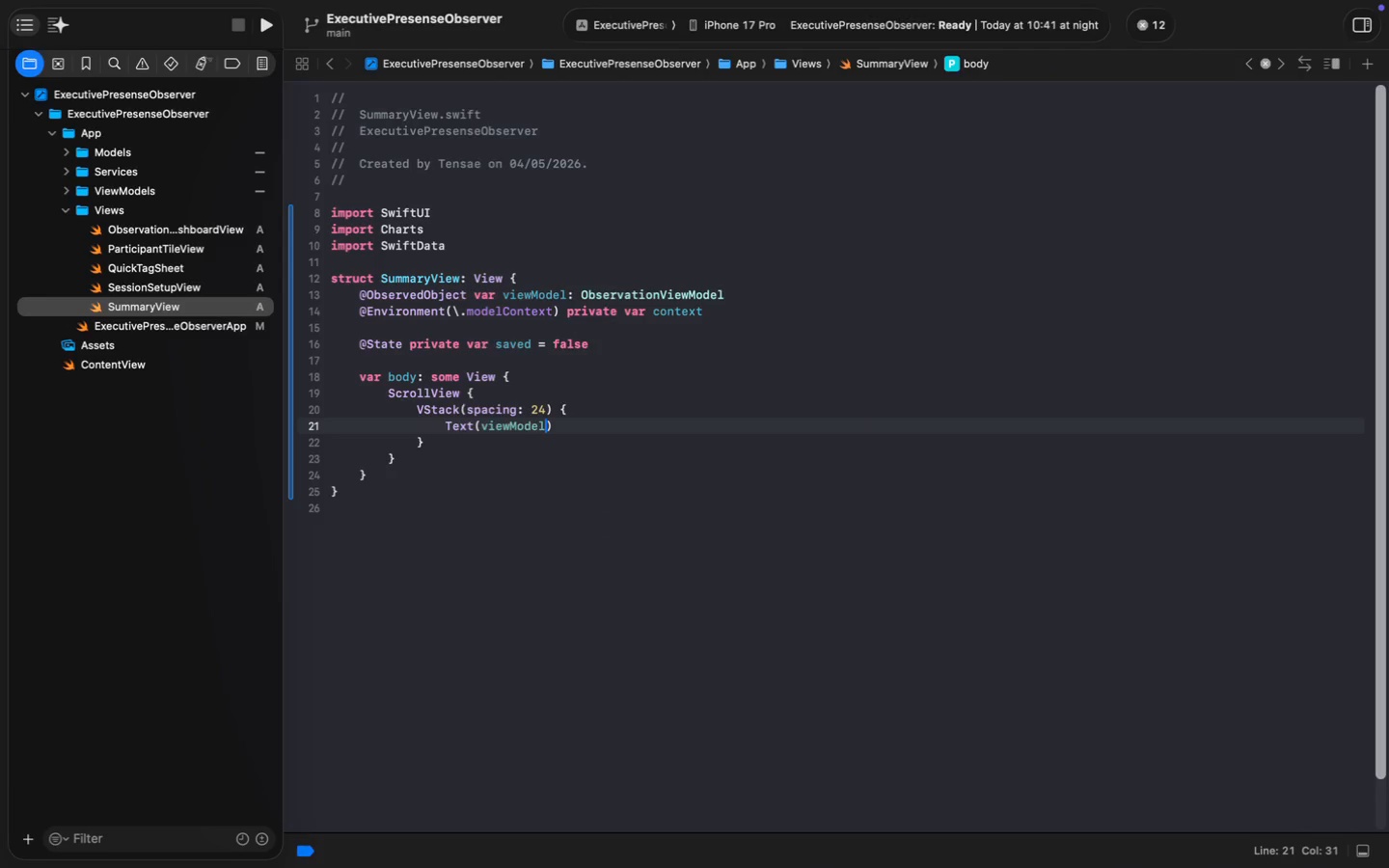 
key(Period)
 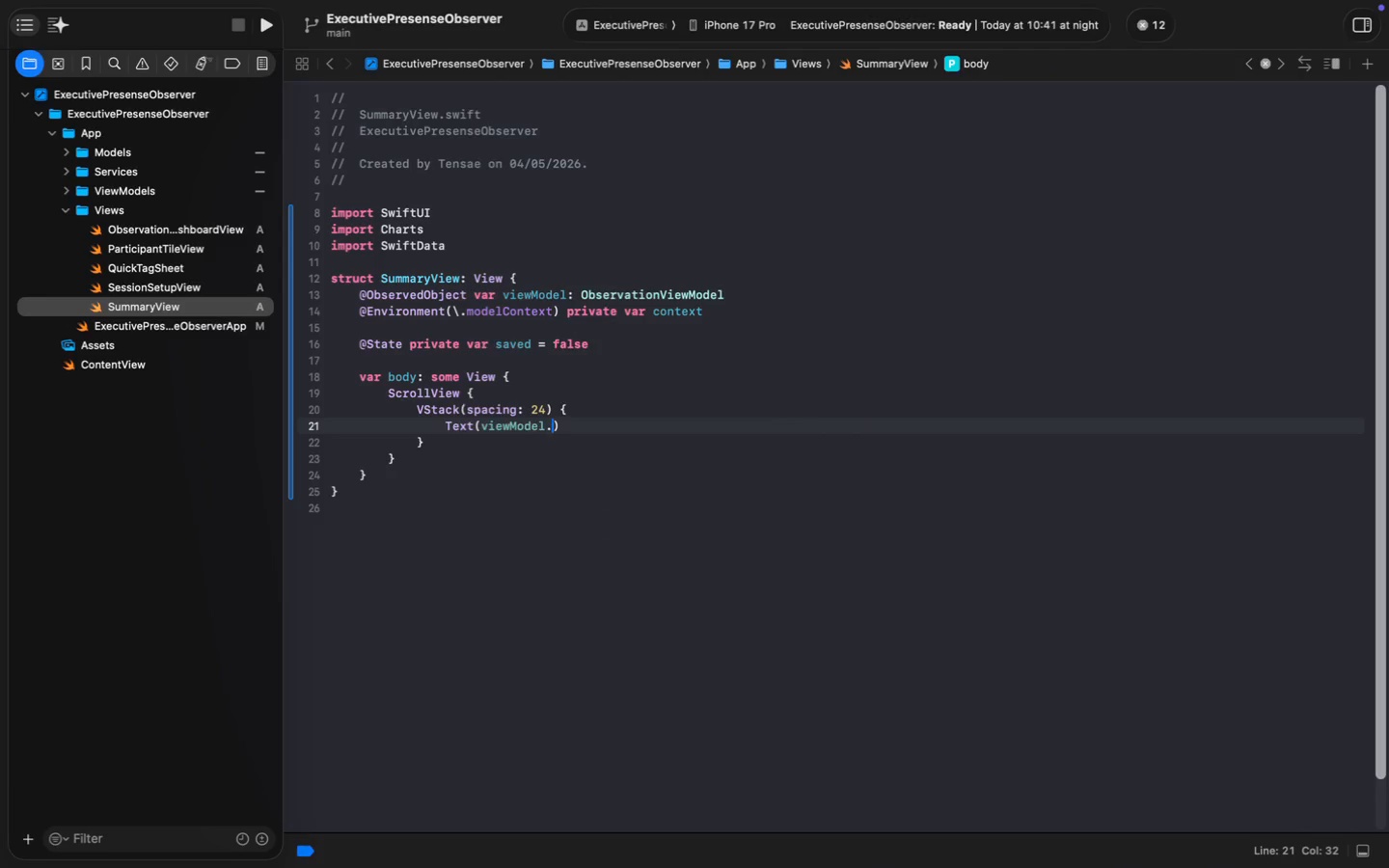 
key(M)
 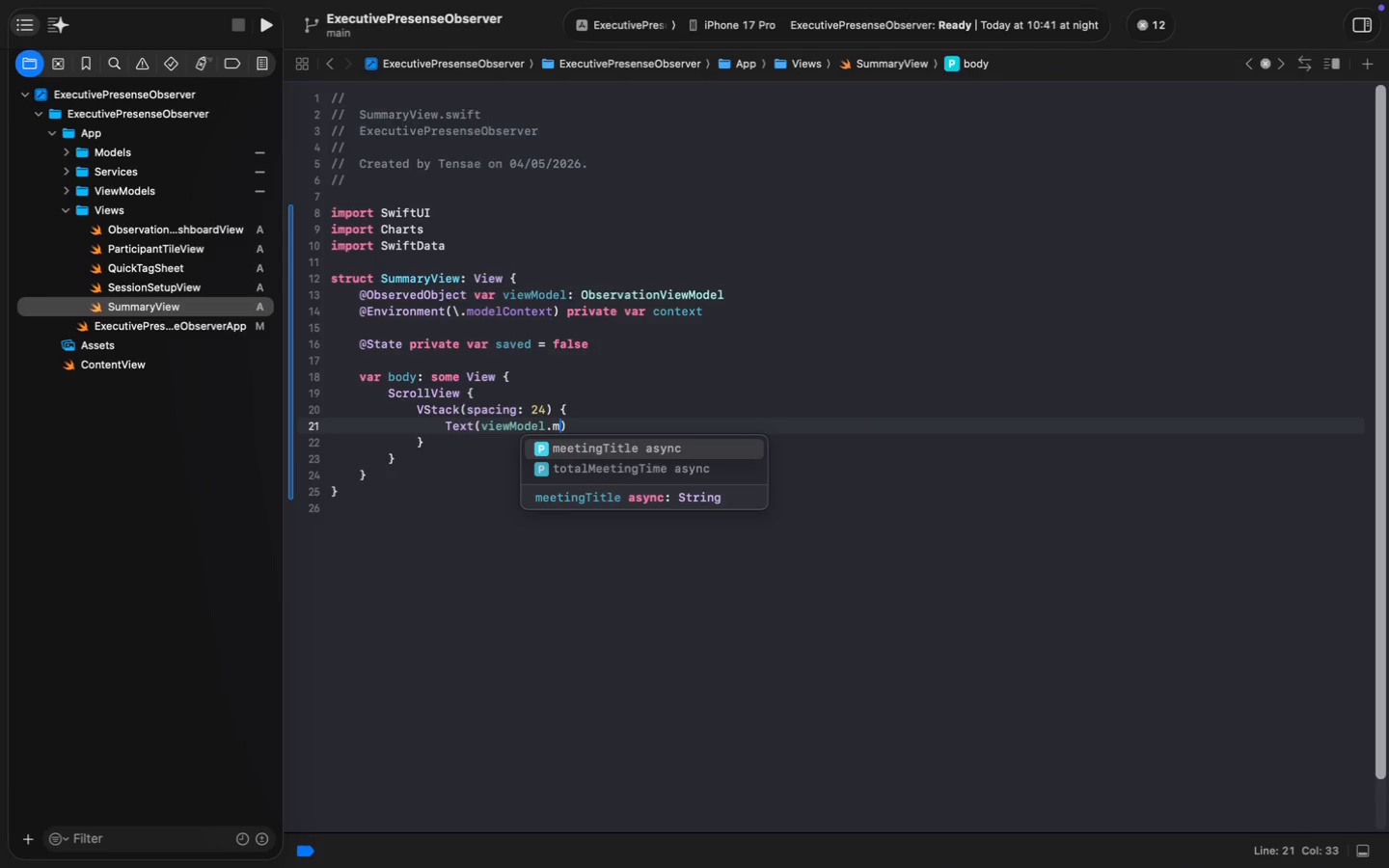 
key(Enter)
 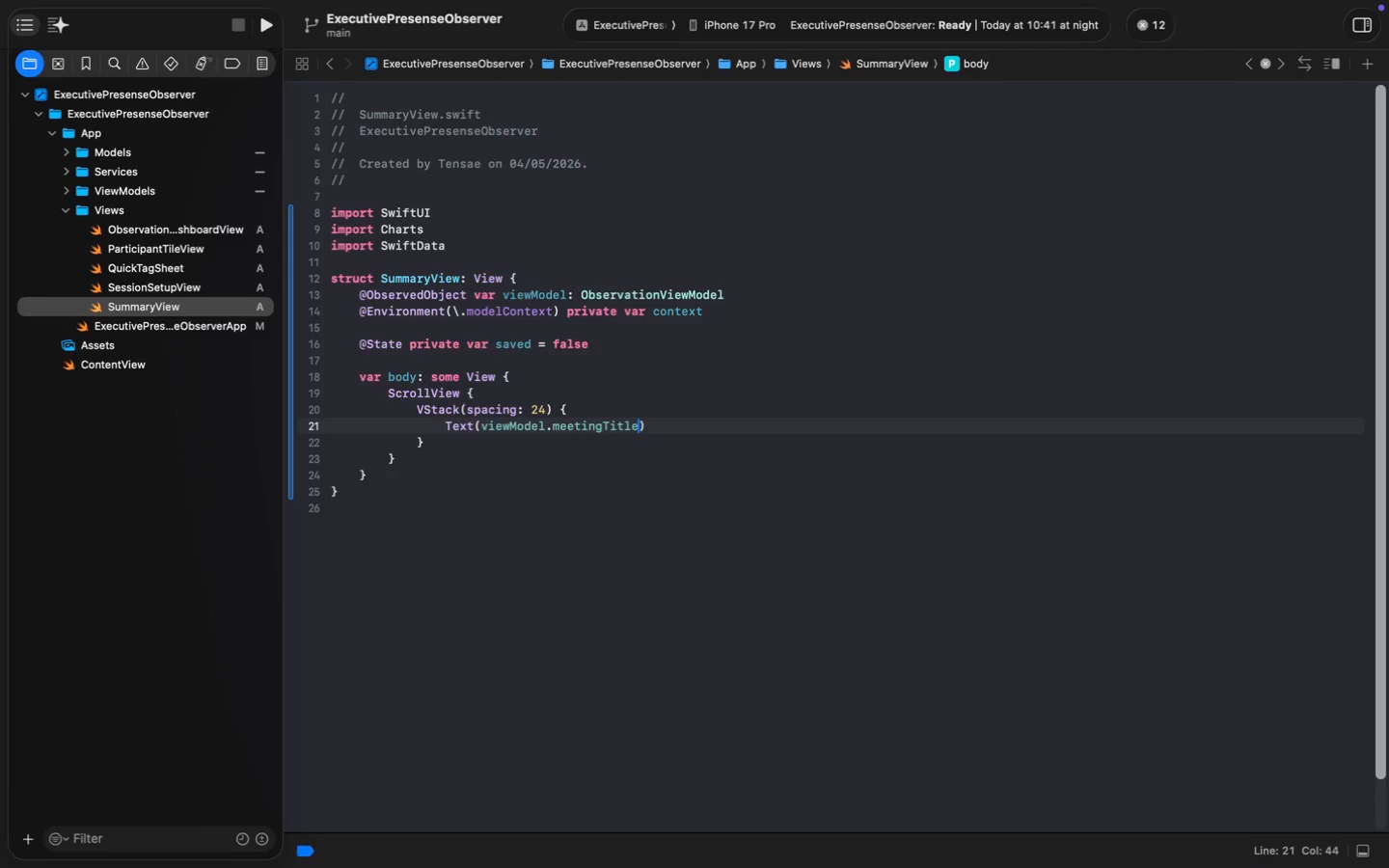 
key(ArrowRight)
 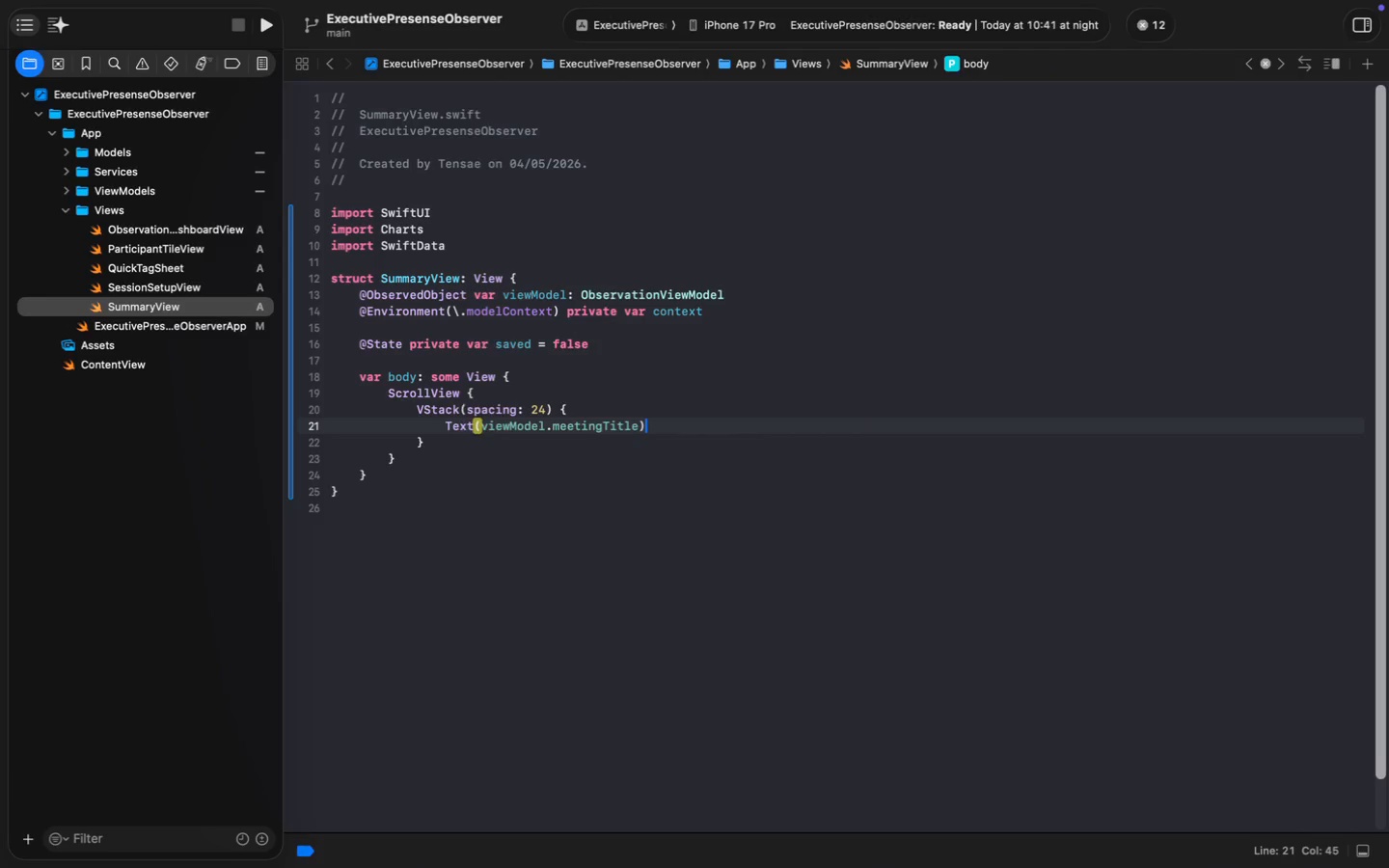 
key(Enter)
 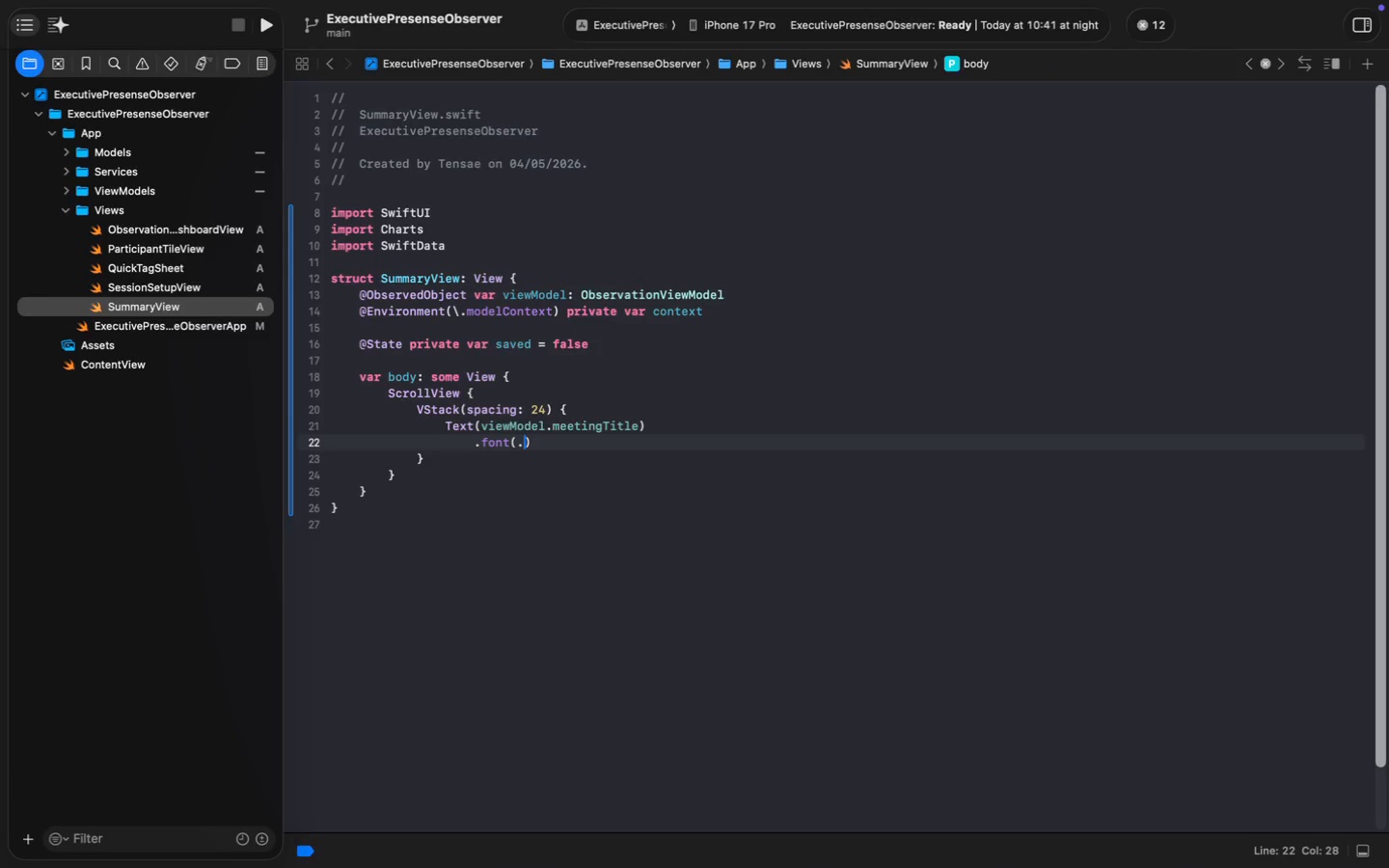 
type(.fot)
key(Backspace)
type(nt.)
key(Backspace)
type((.title)
 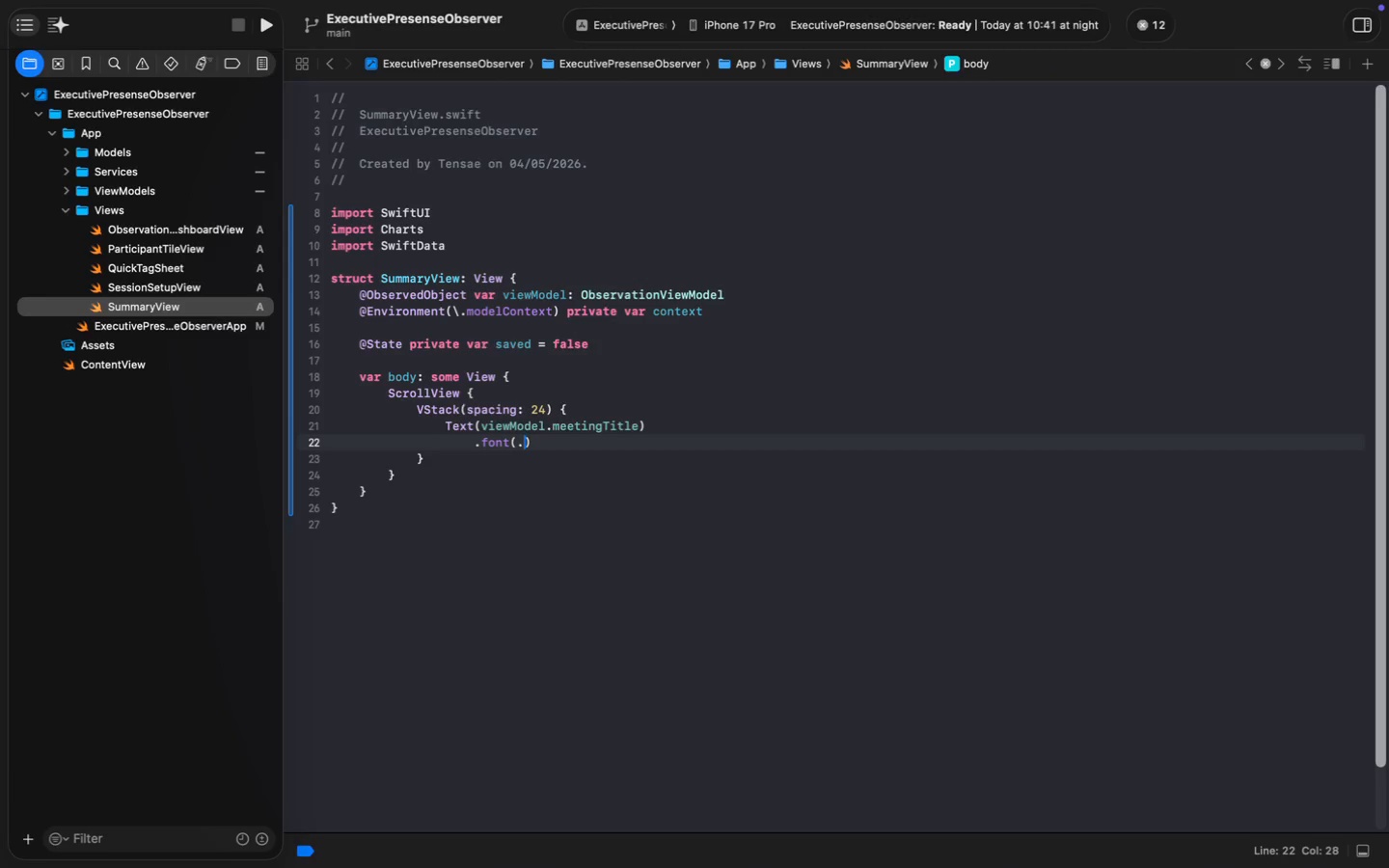 
key(ArrowRight)
 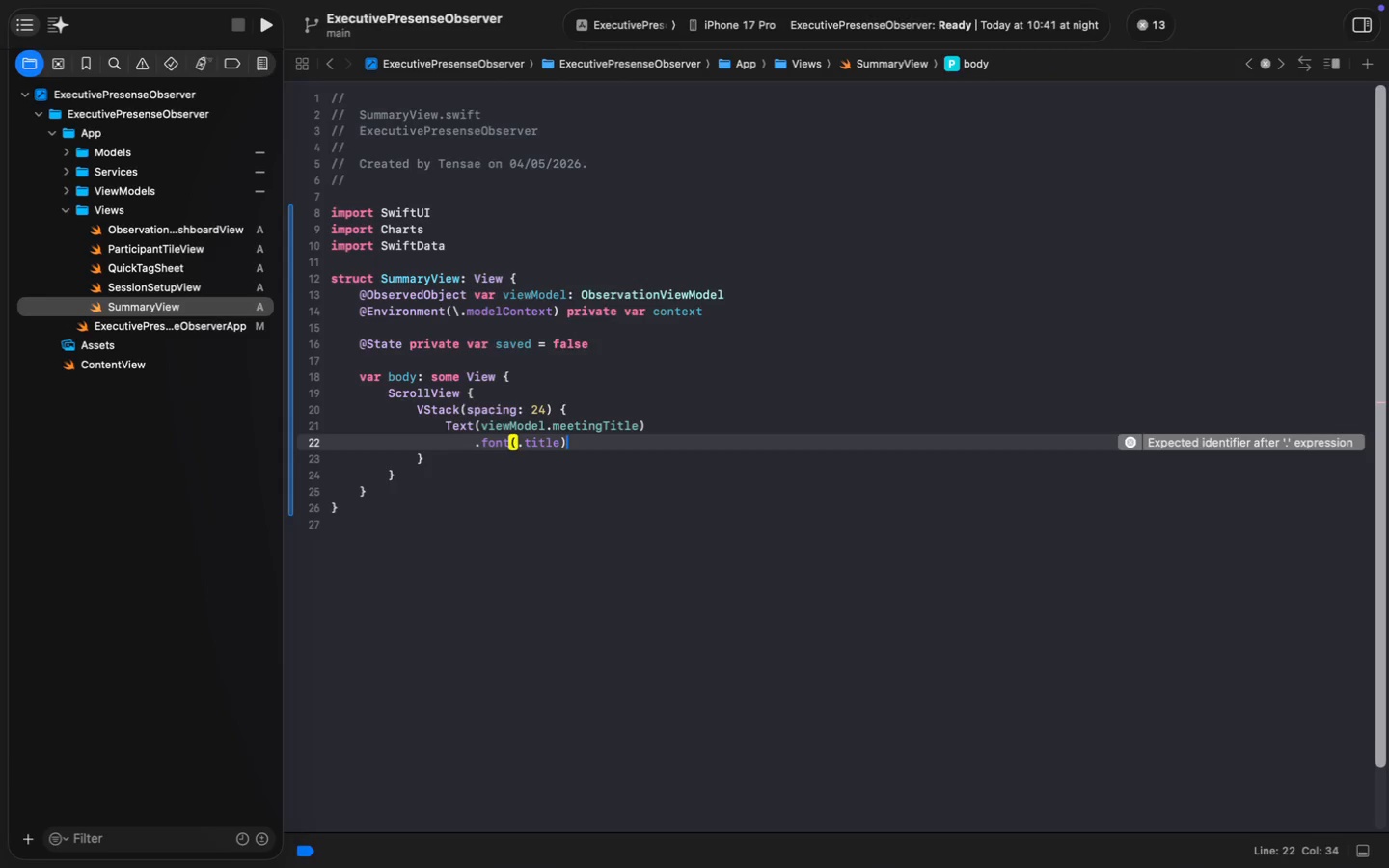 
key(Enter)
 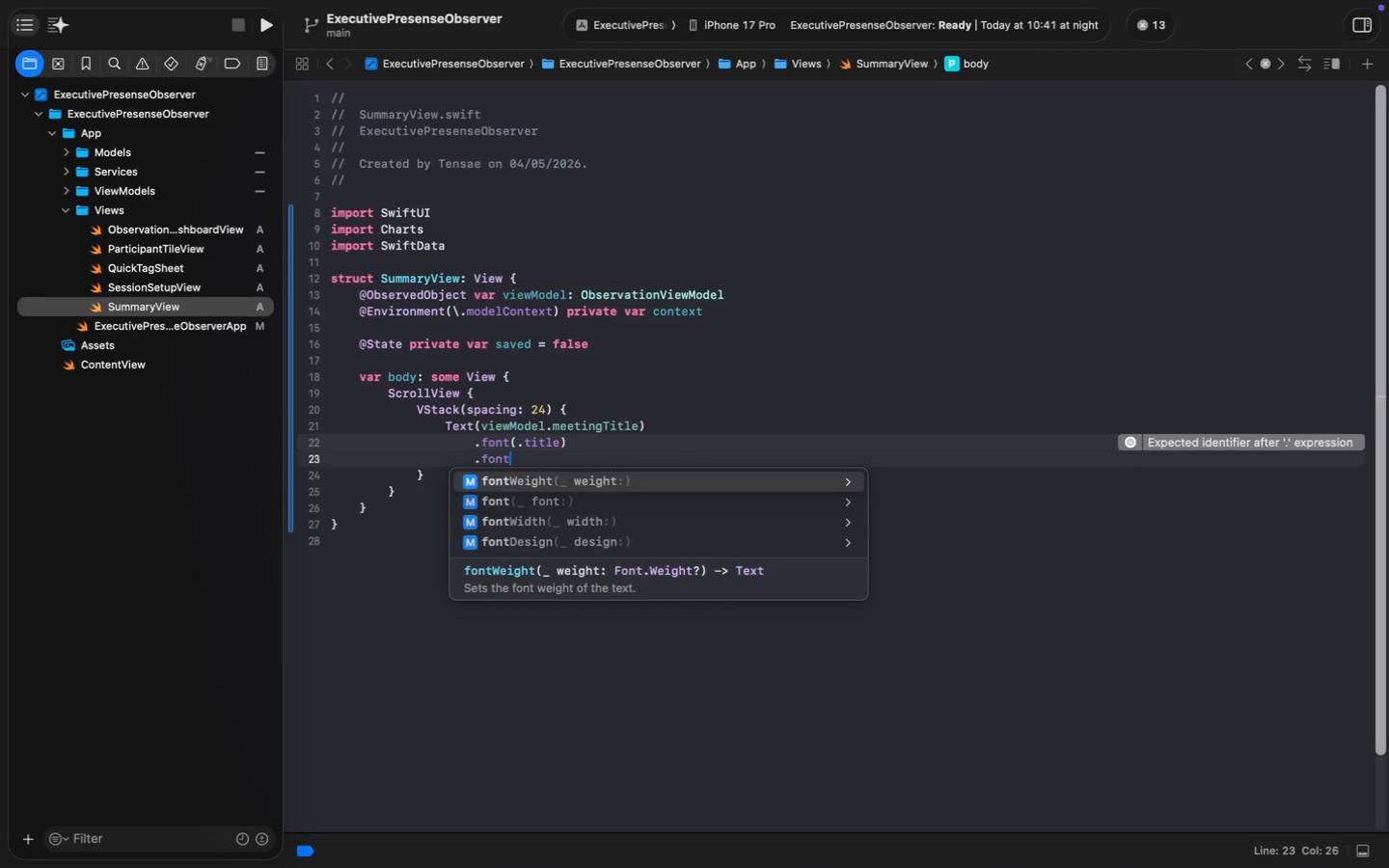 
type(.fontw)
 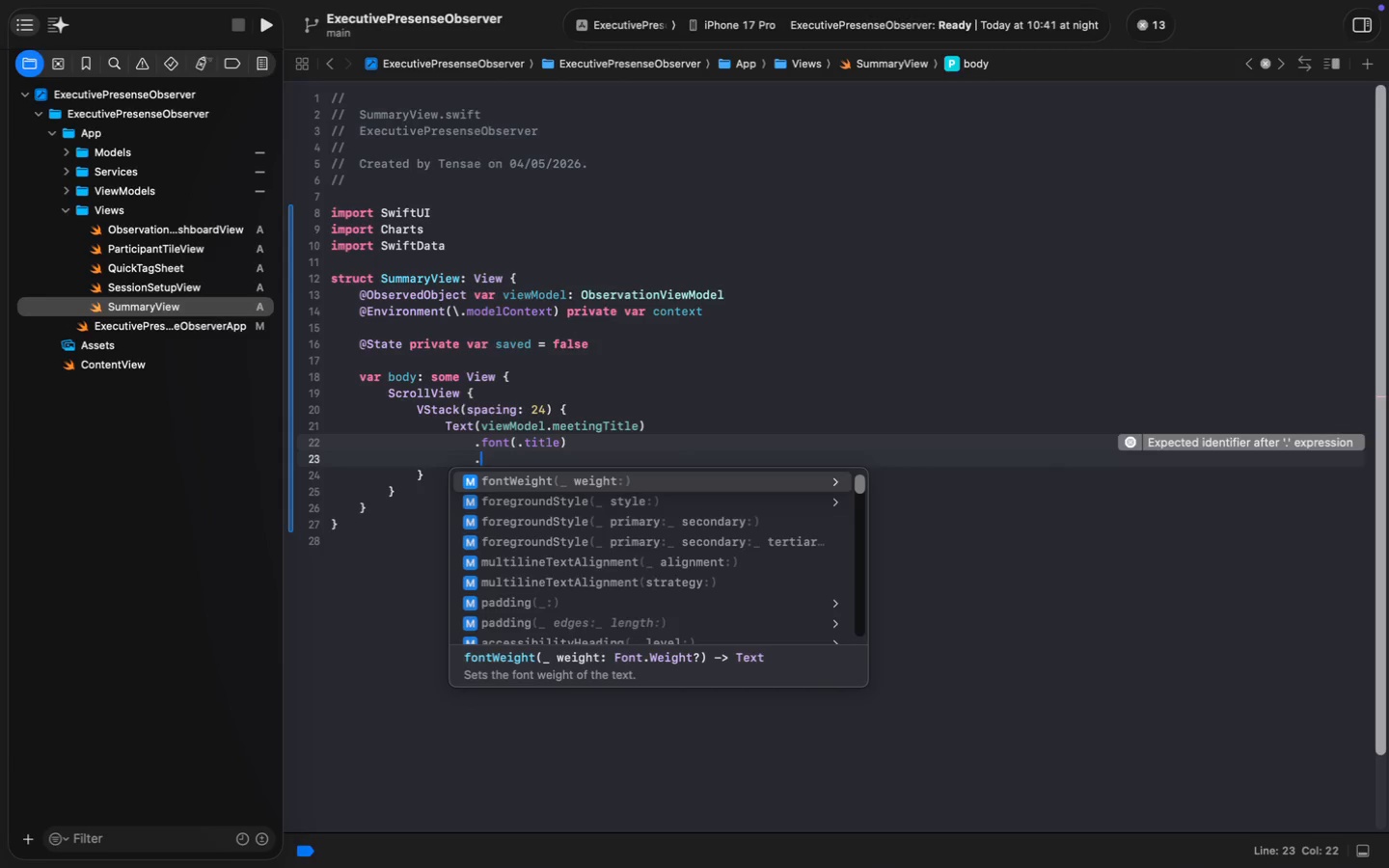 
key(Enter)
 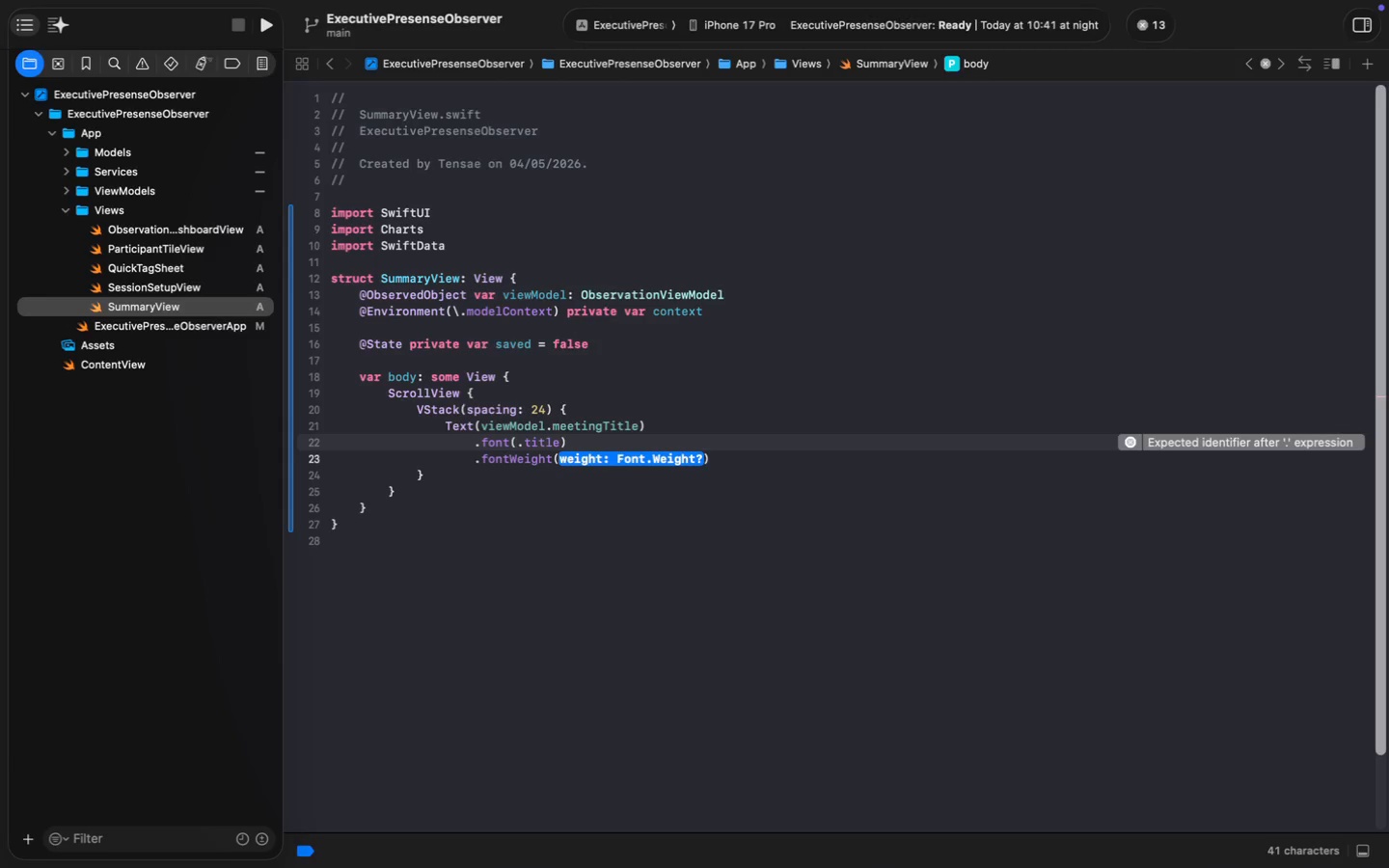 
type(.bold)
 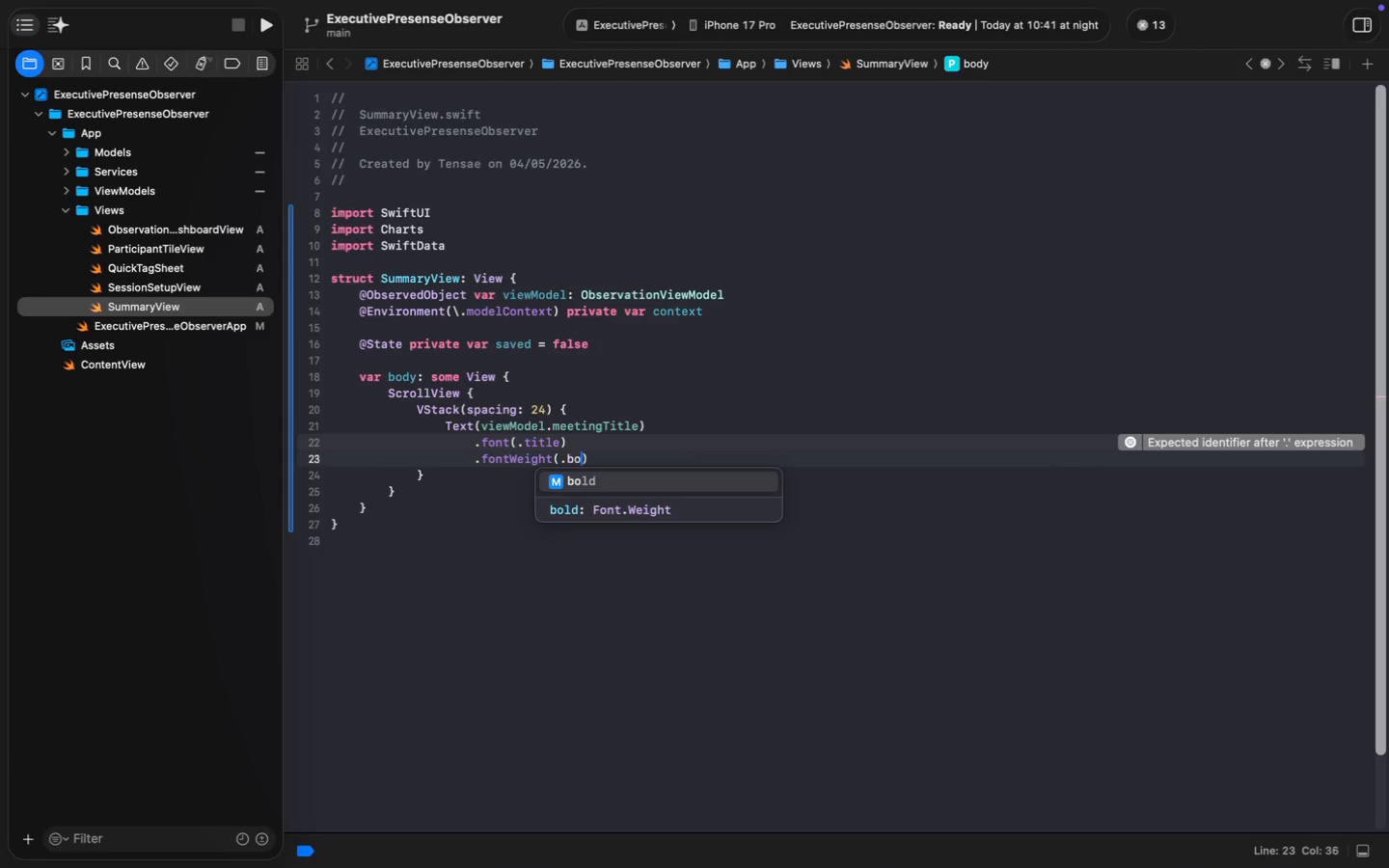 
key(Enter)
 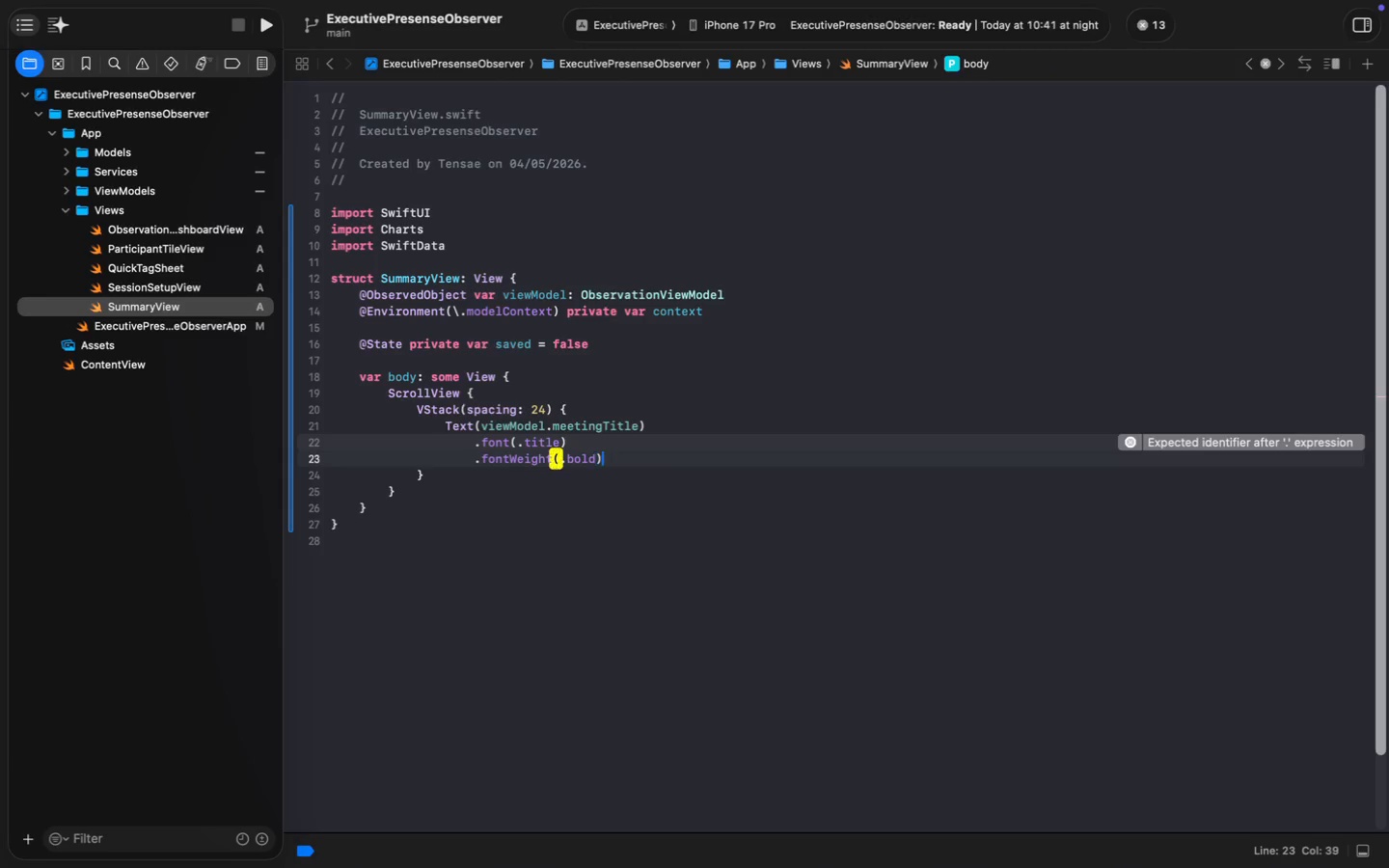 
key(ArrowRight)
 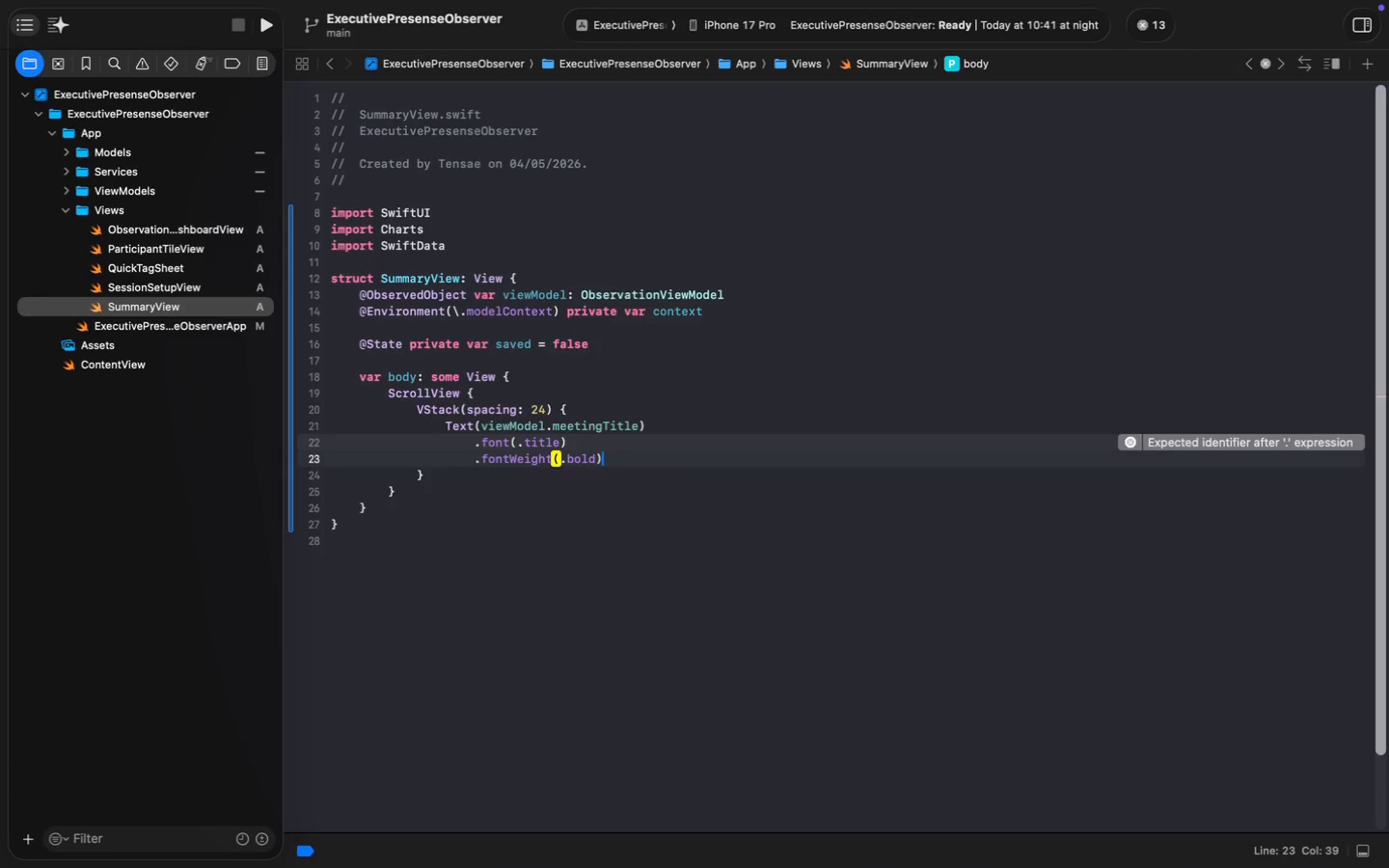 
key(Enter)
 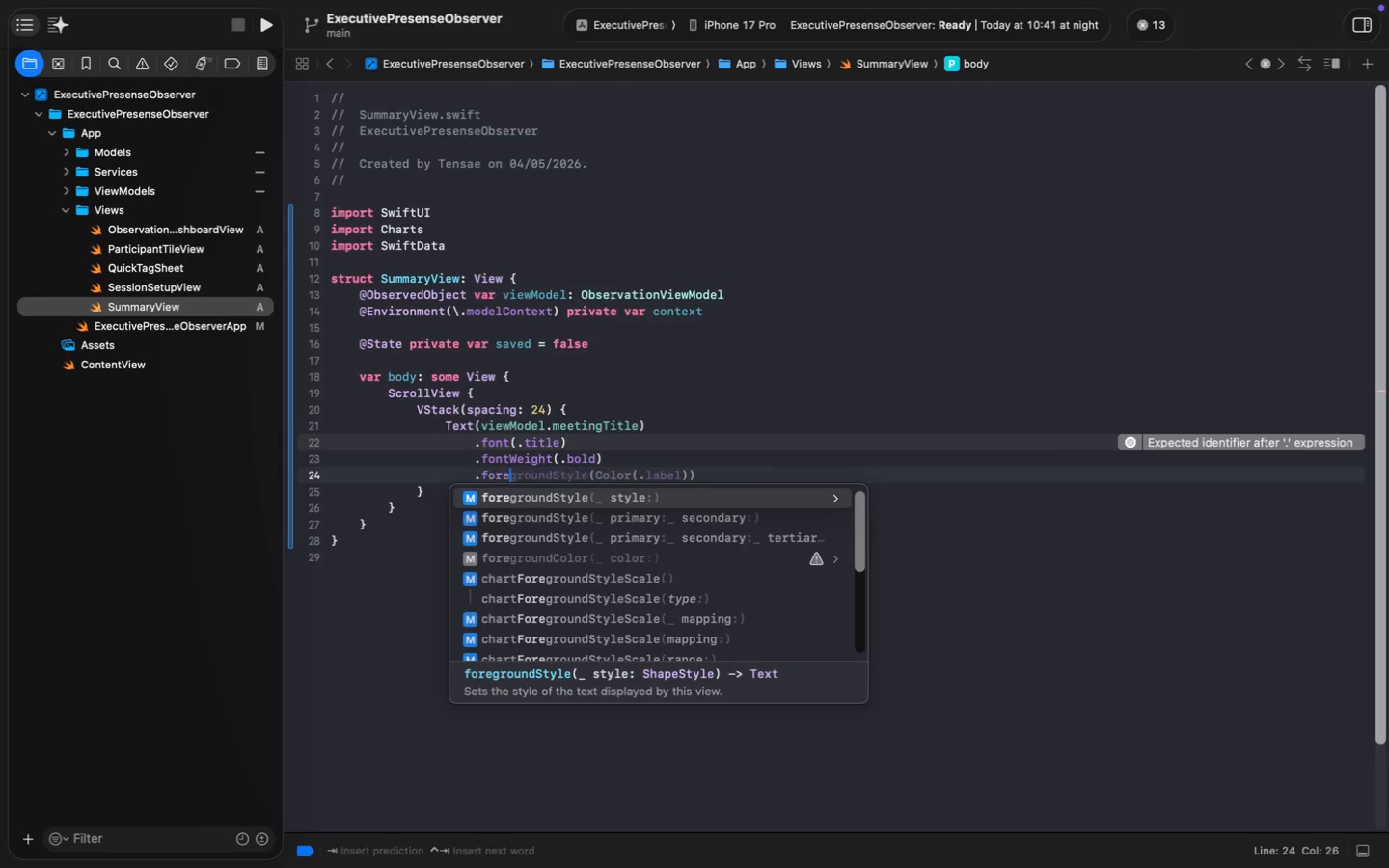 
type(.fore)
 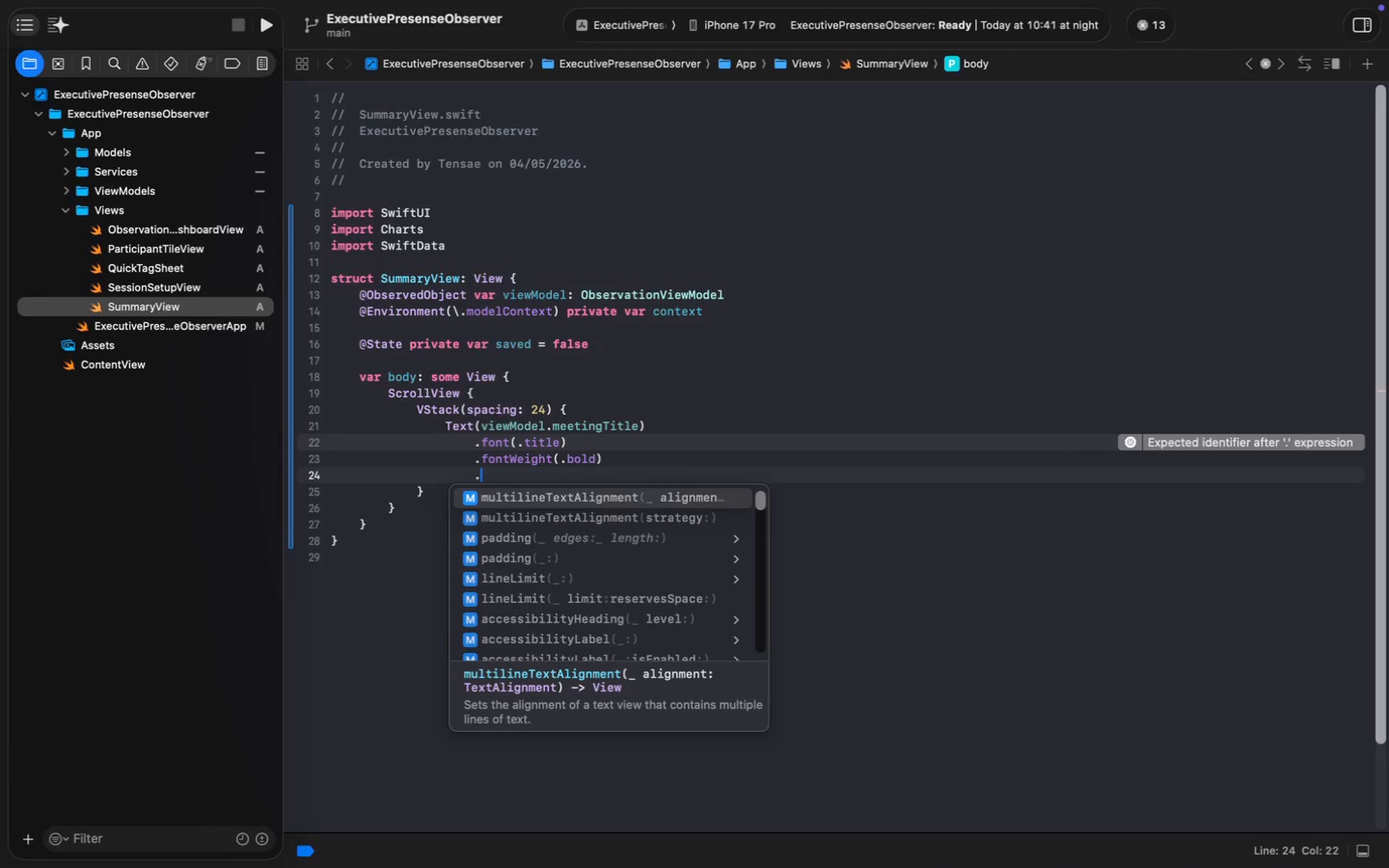 
key(Enter)
 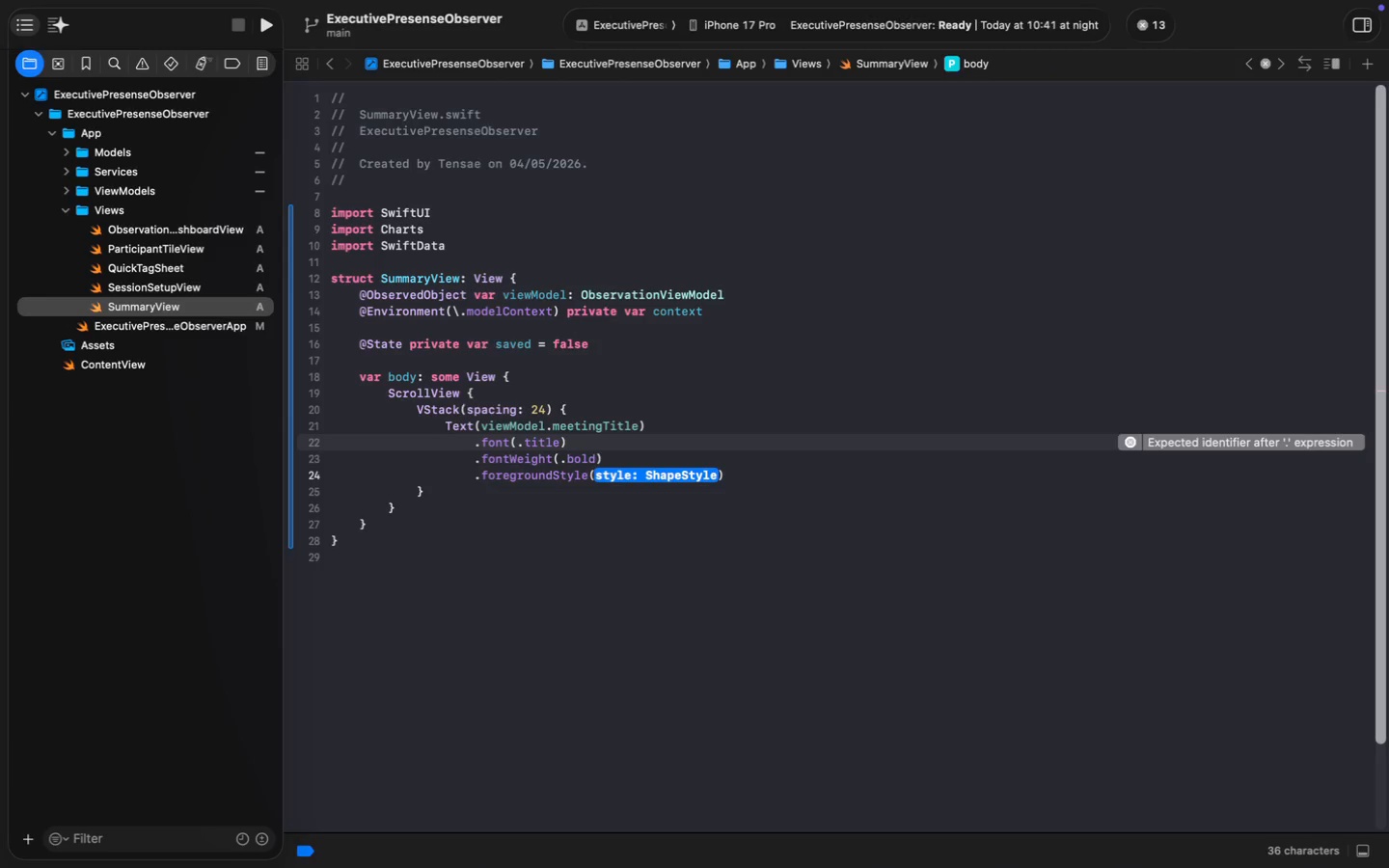 
key(Meta+Z)
 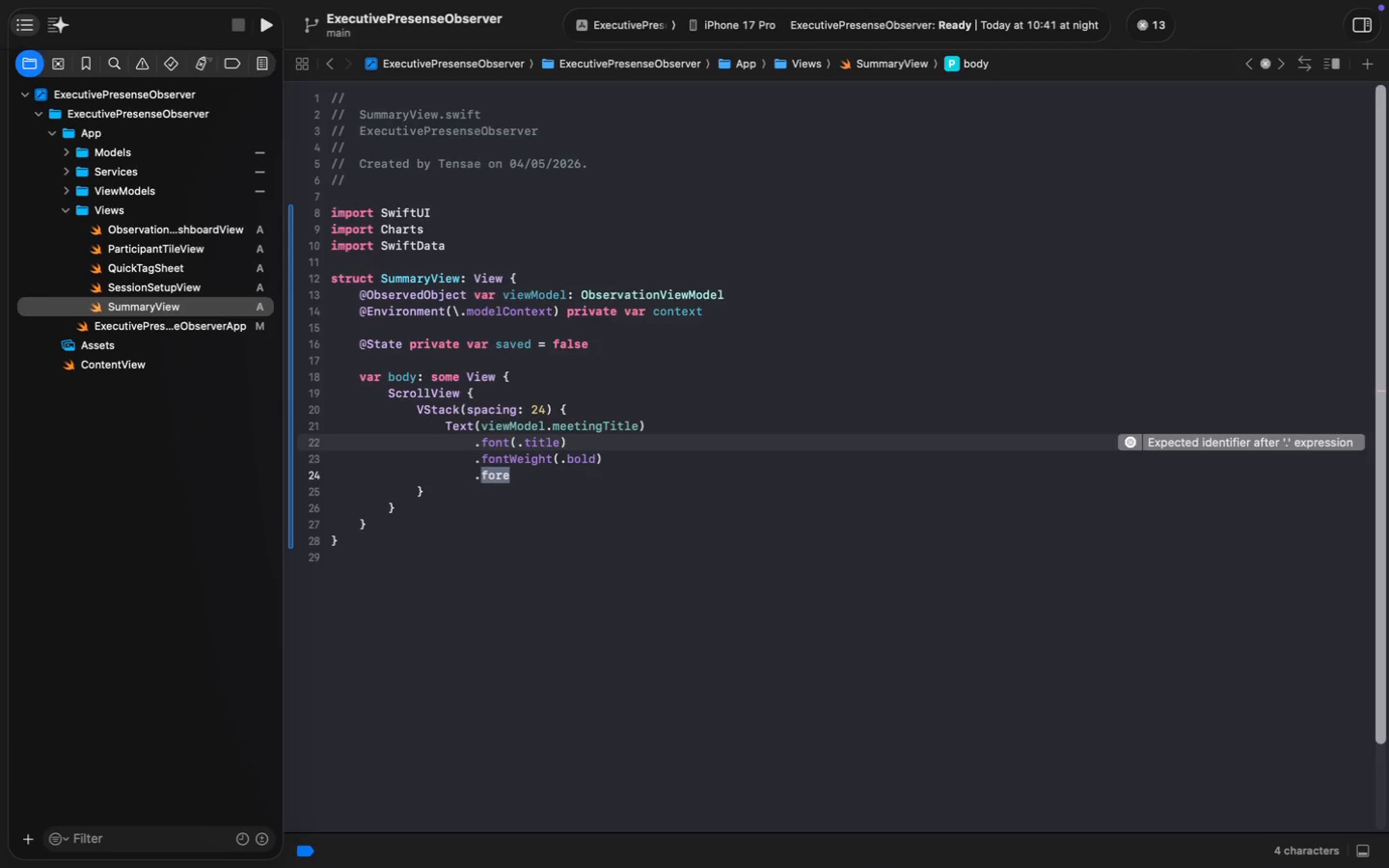 
key(ArrowRight)
 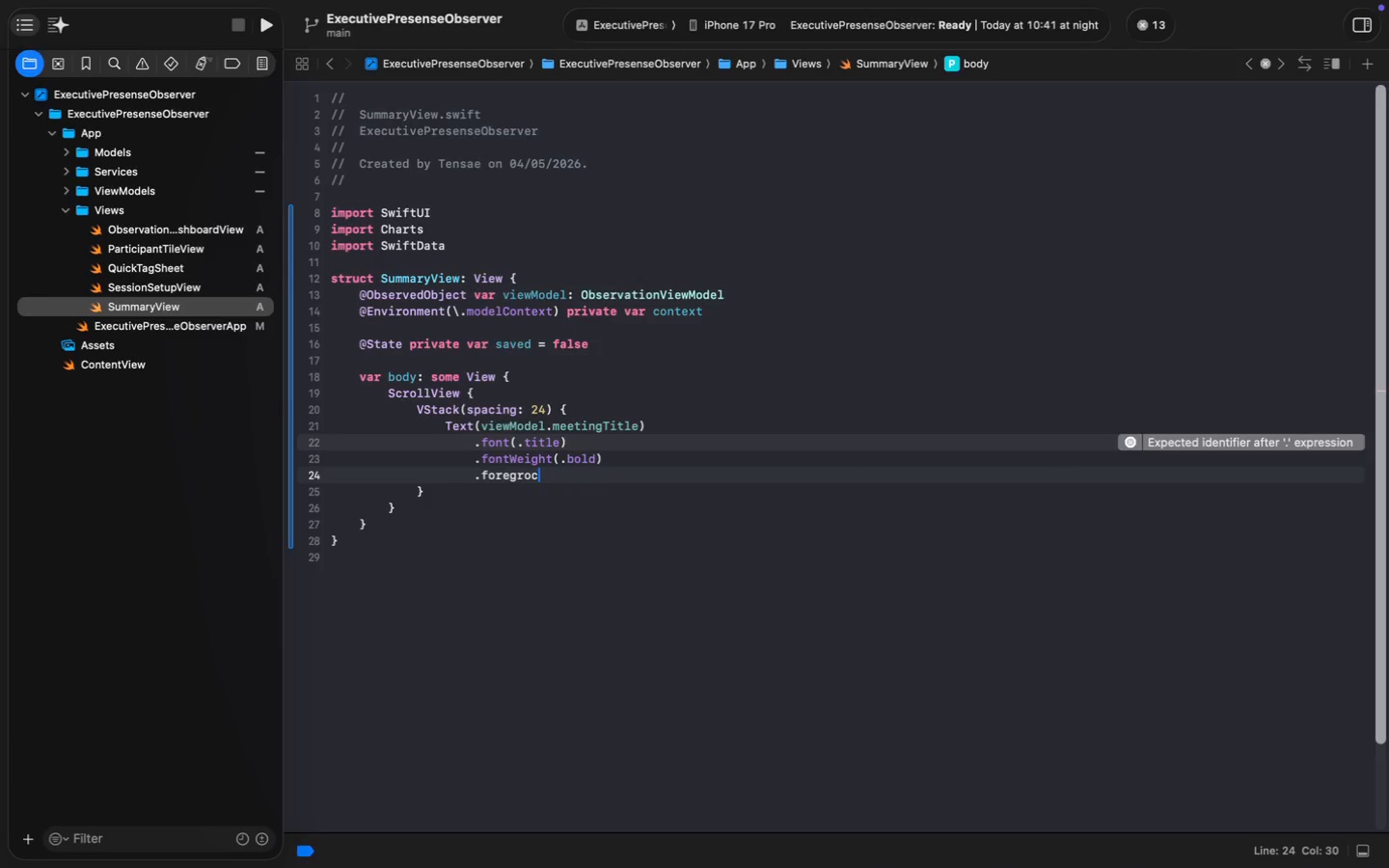 
type(grocp)
key(Backspace)
type(o)
 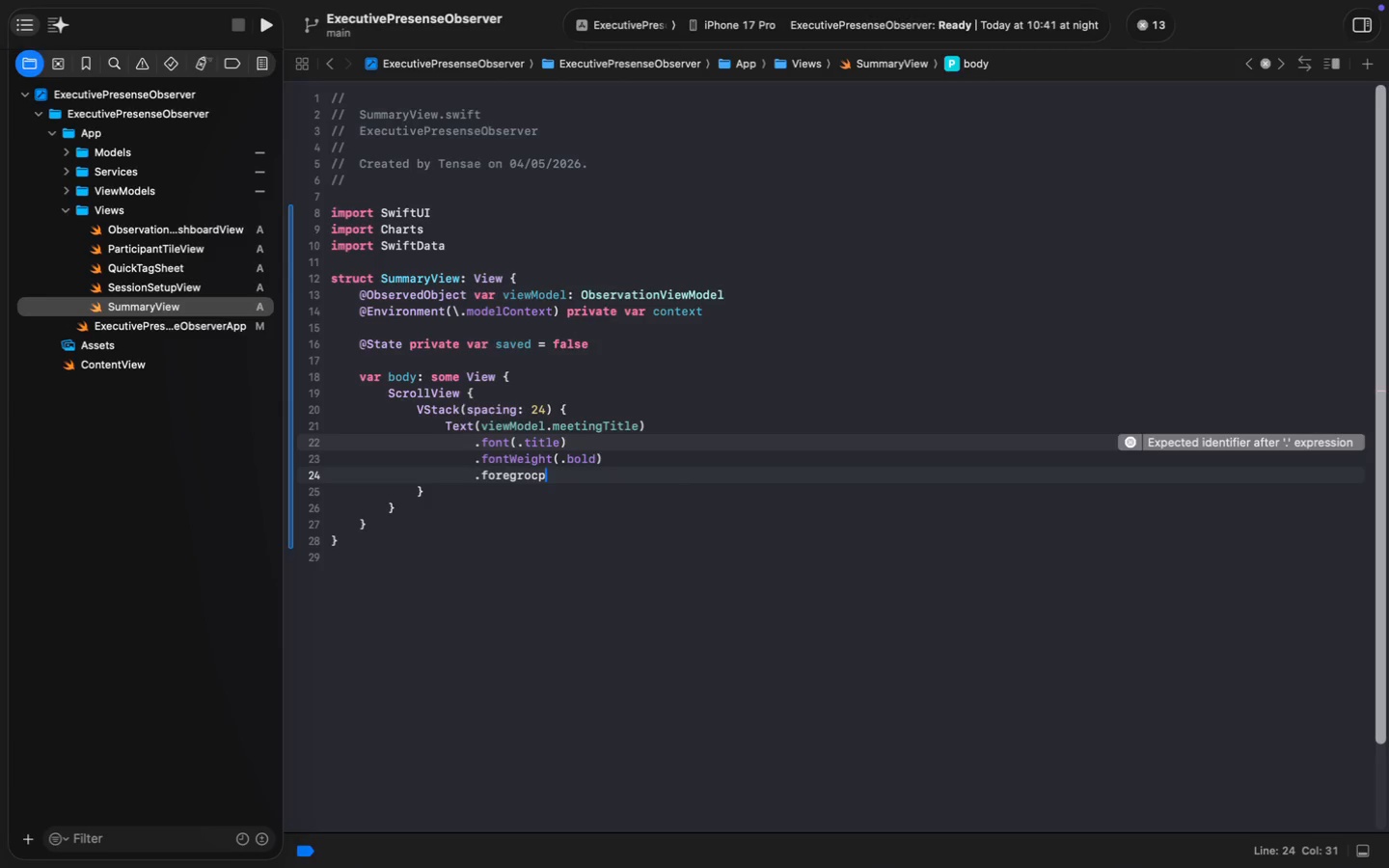 
key(Enter)
 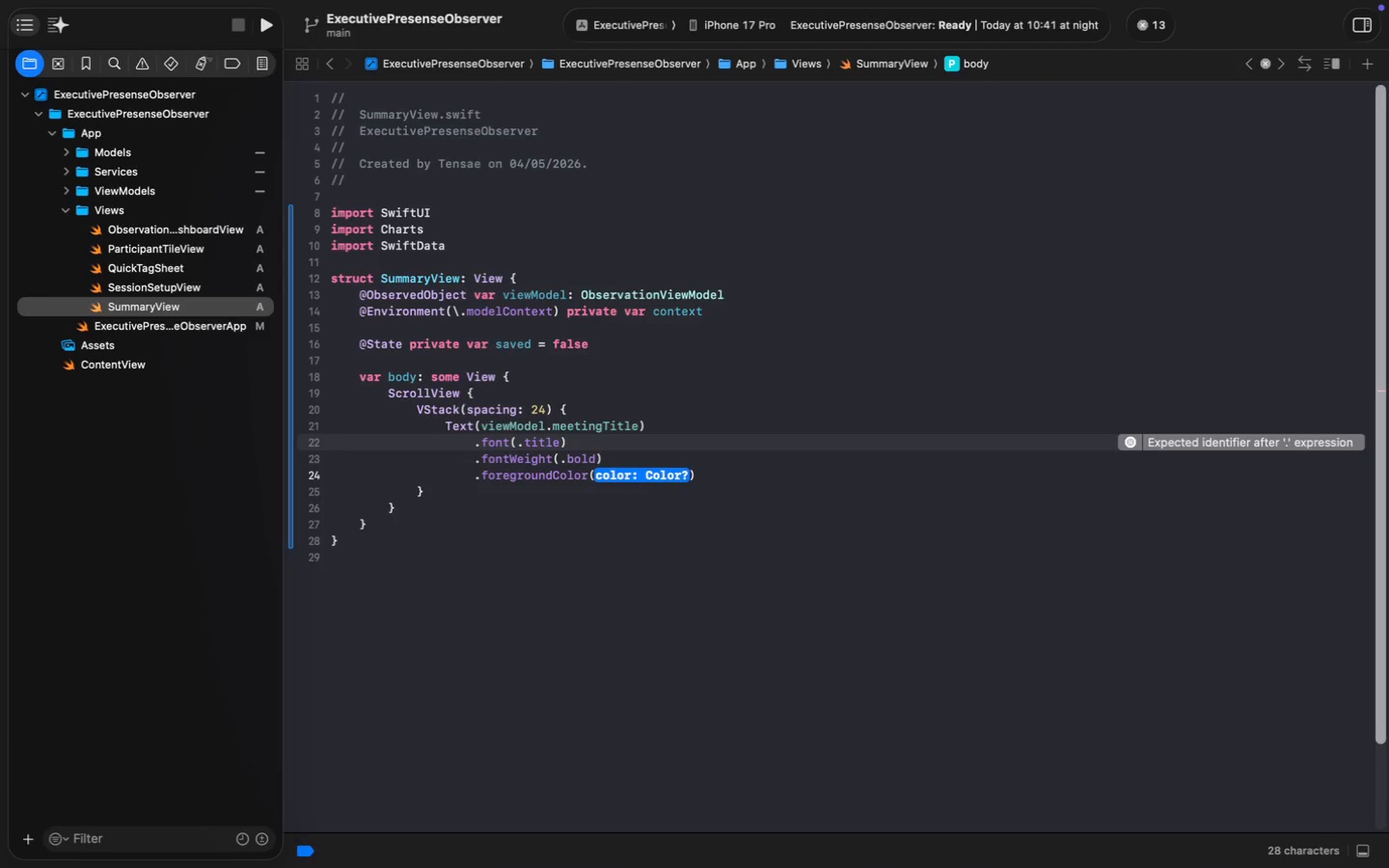 
type(.wh)
 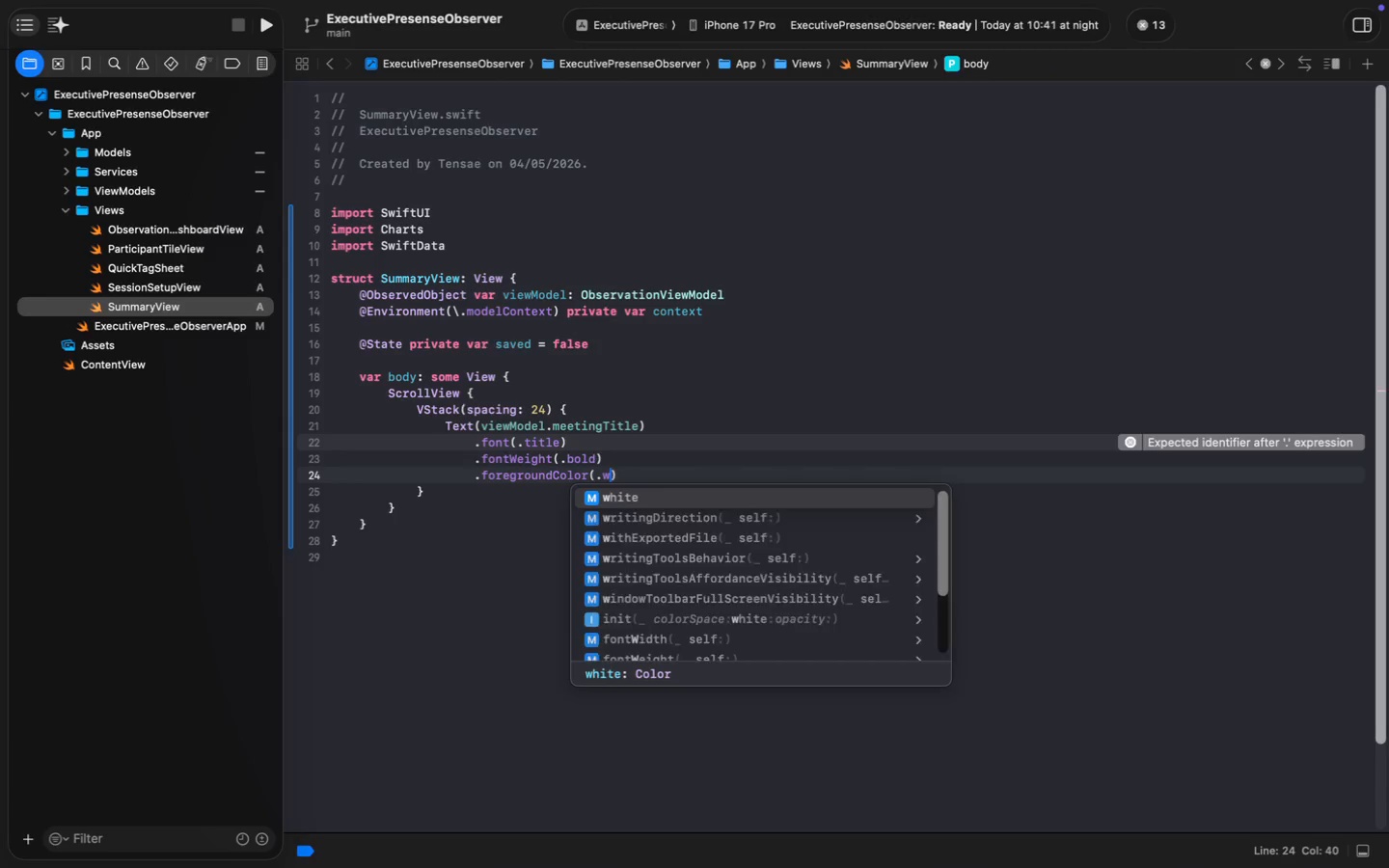 
key(Enter)
 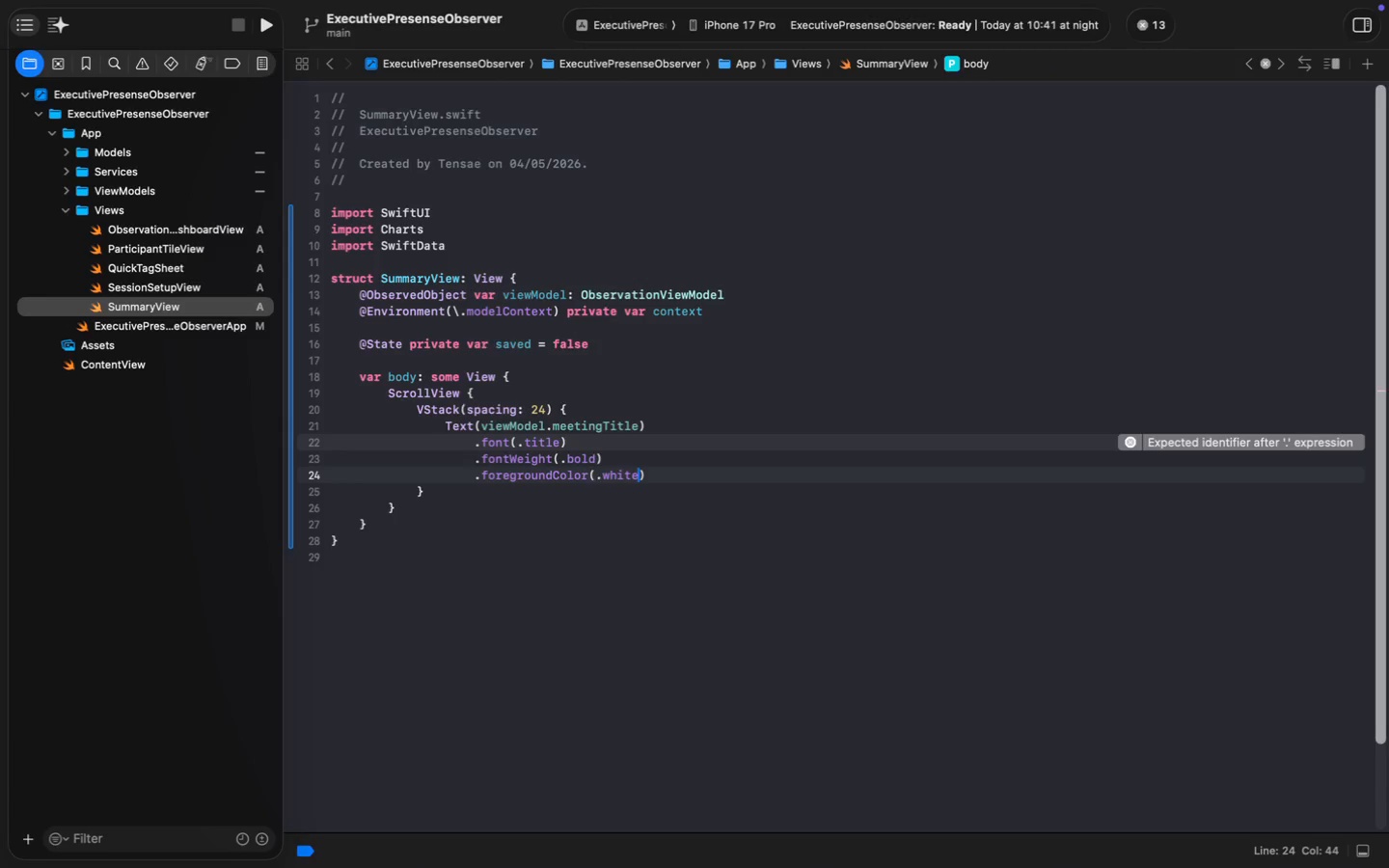 
key(ArrowRight)
 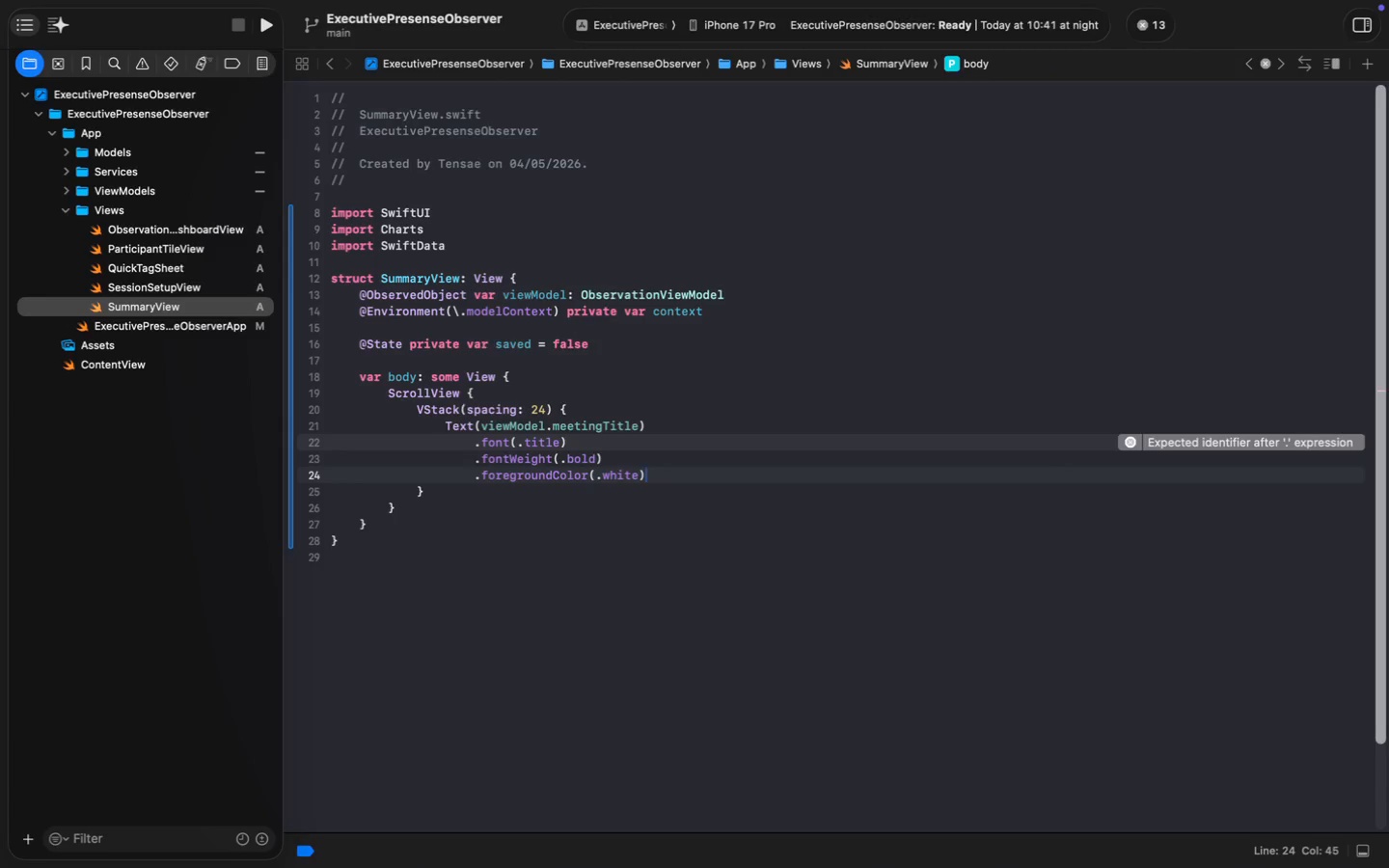 
key(Enter)
 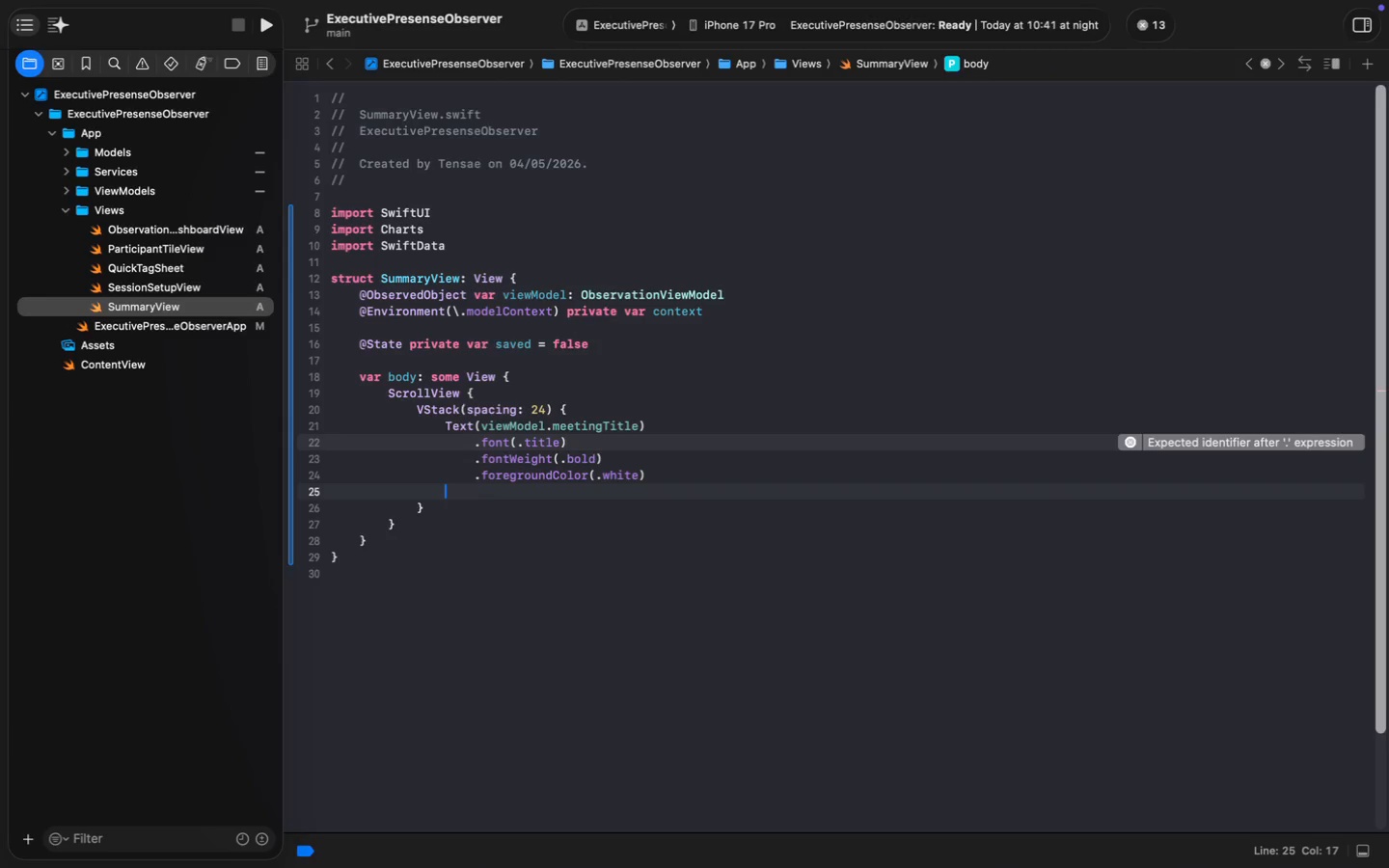 
key(Enter)
 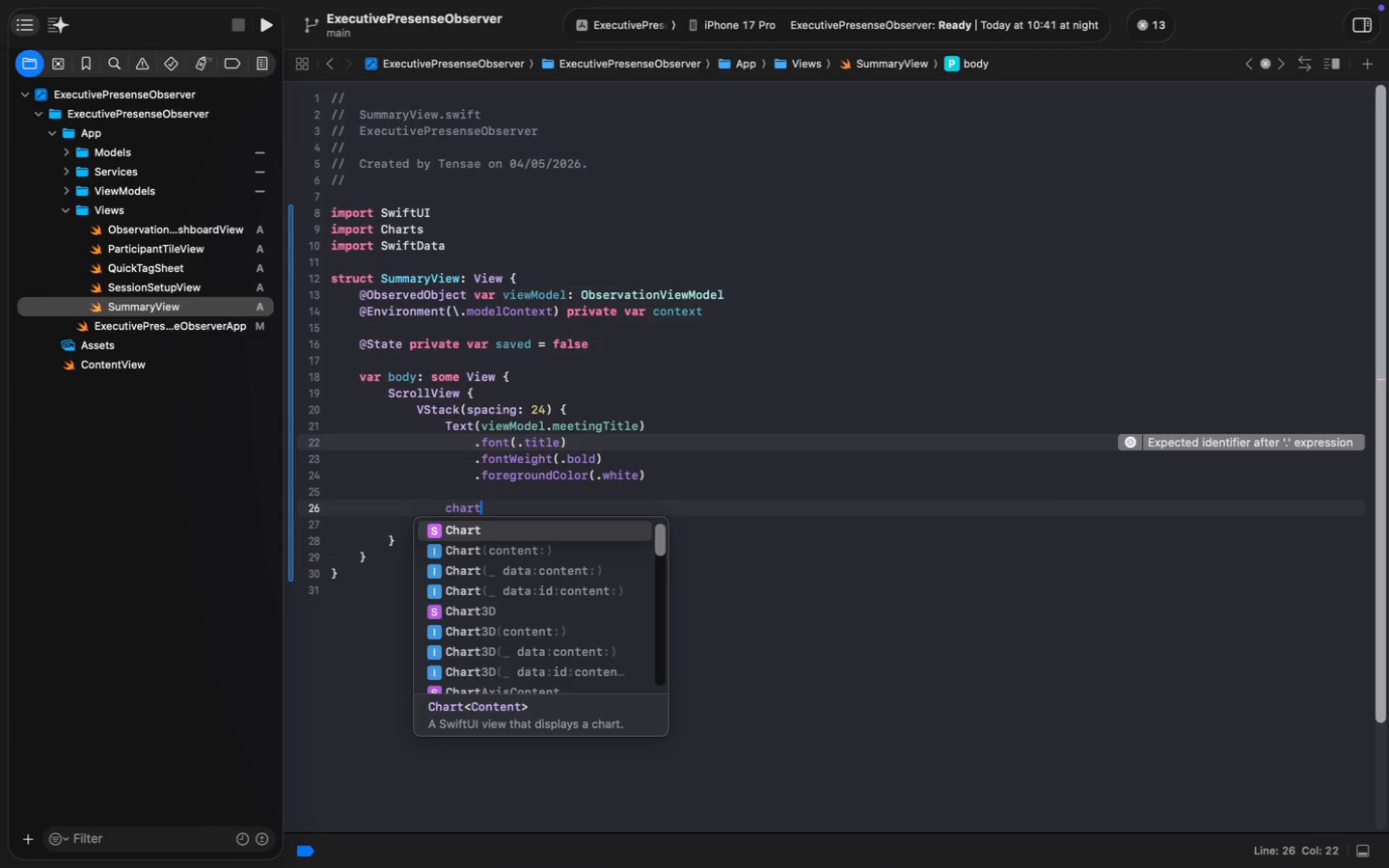 
type(chart)
 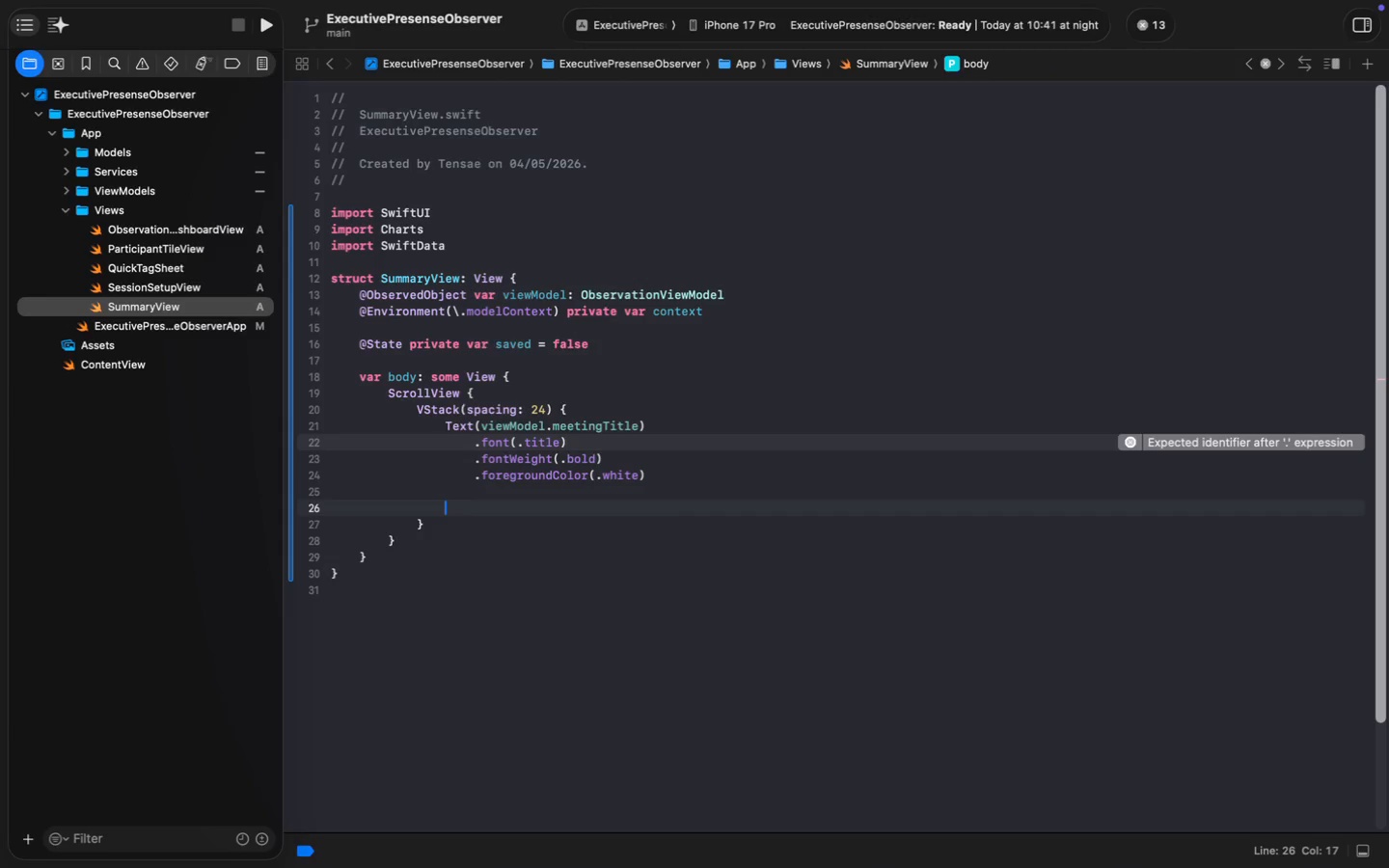 
key(Enter)
 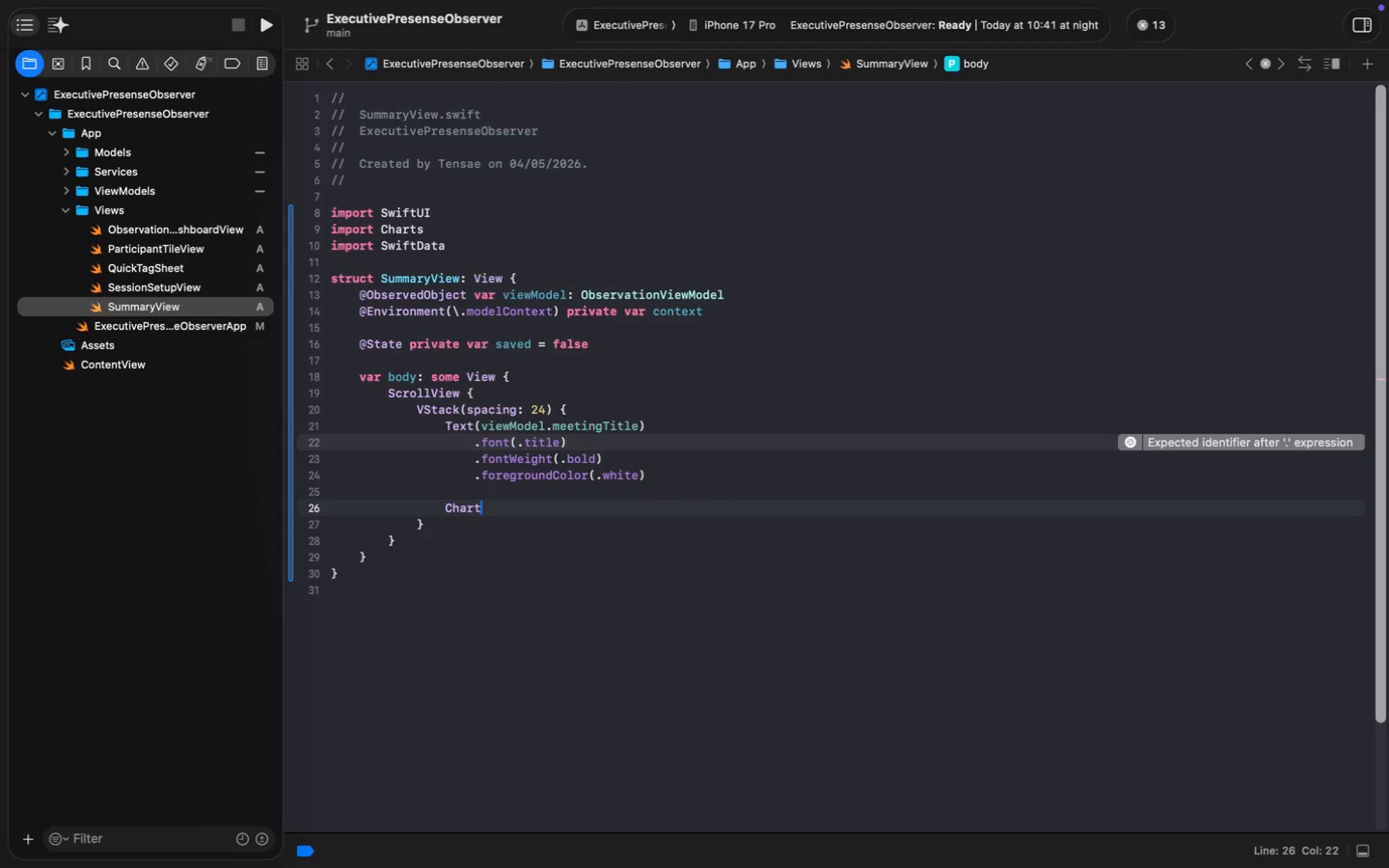 
key(Space)
 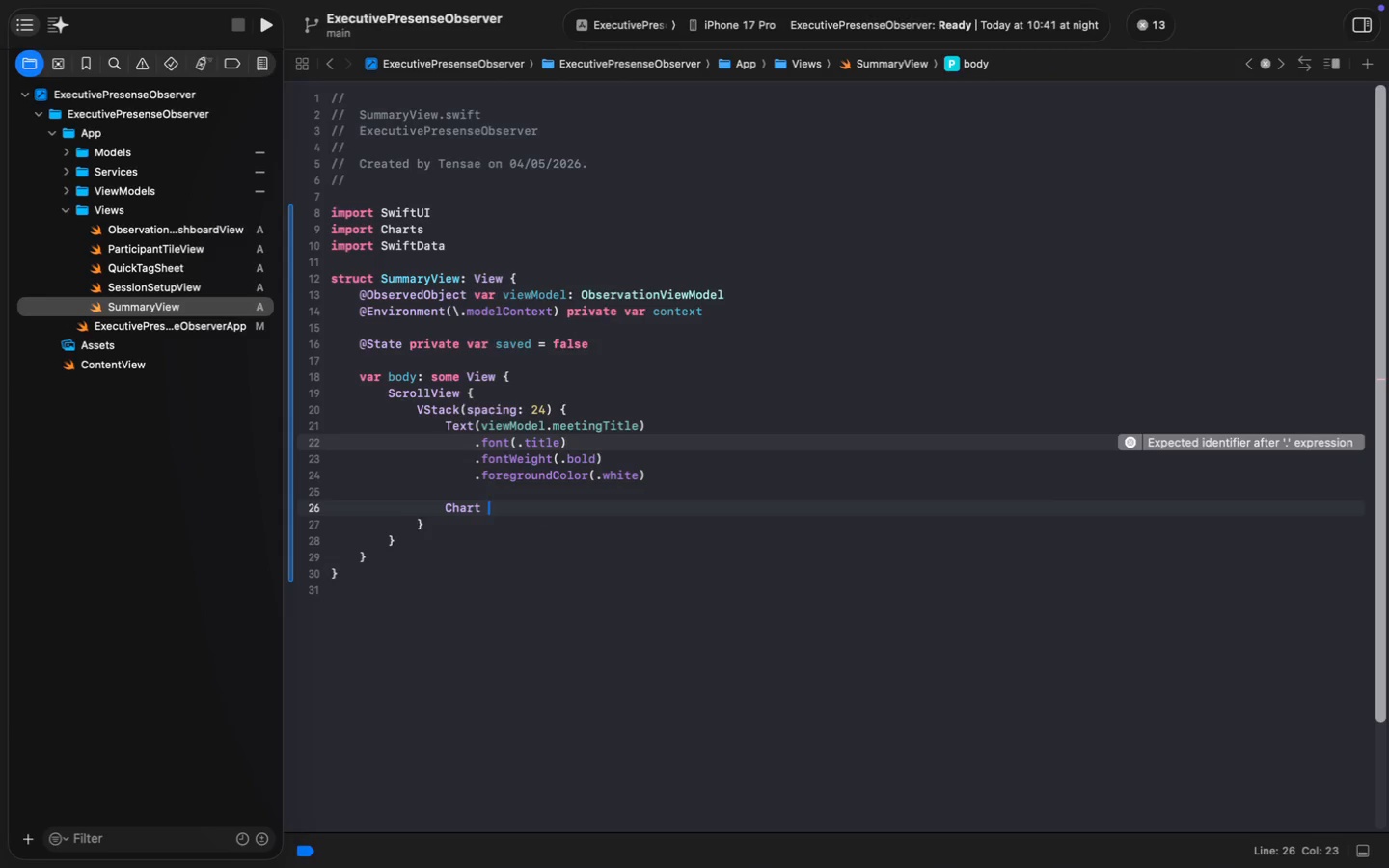 
key(Shift+ShiftLeft)
 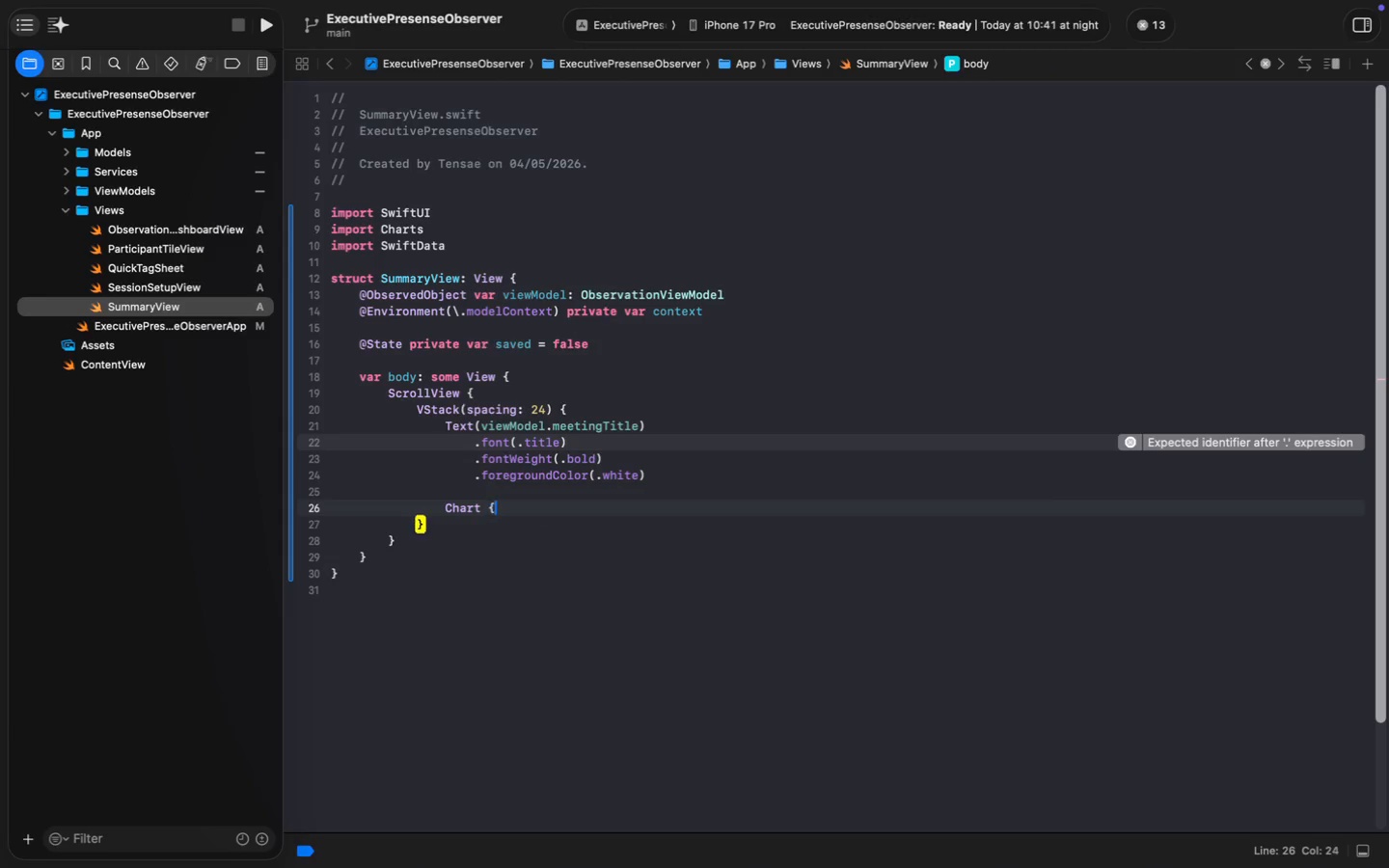 
key(Shift+BracketLeft)
 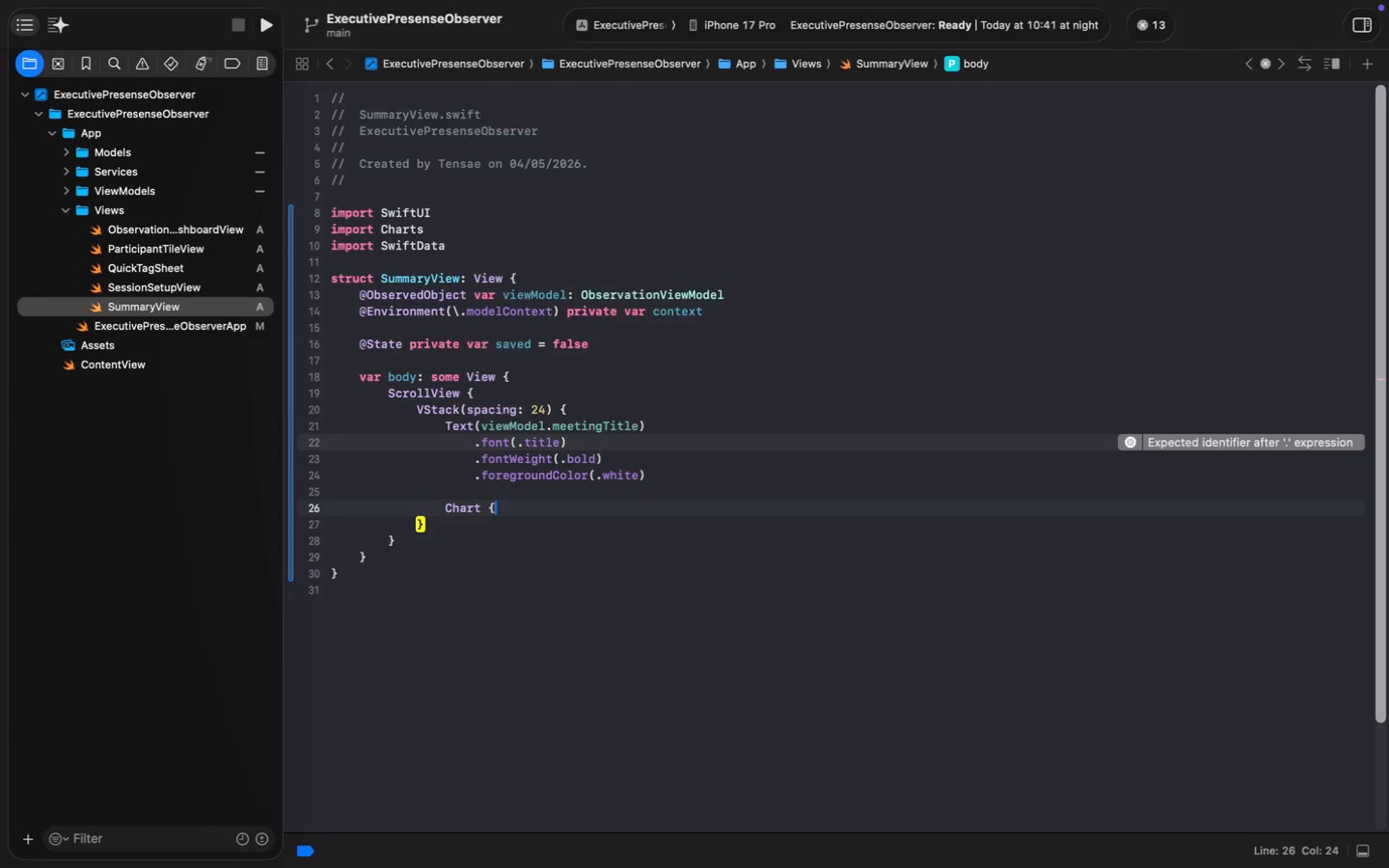 
key(Enter)
 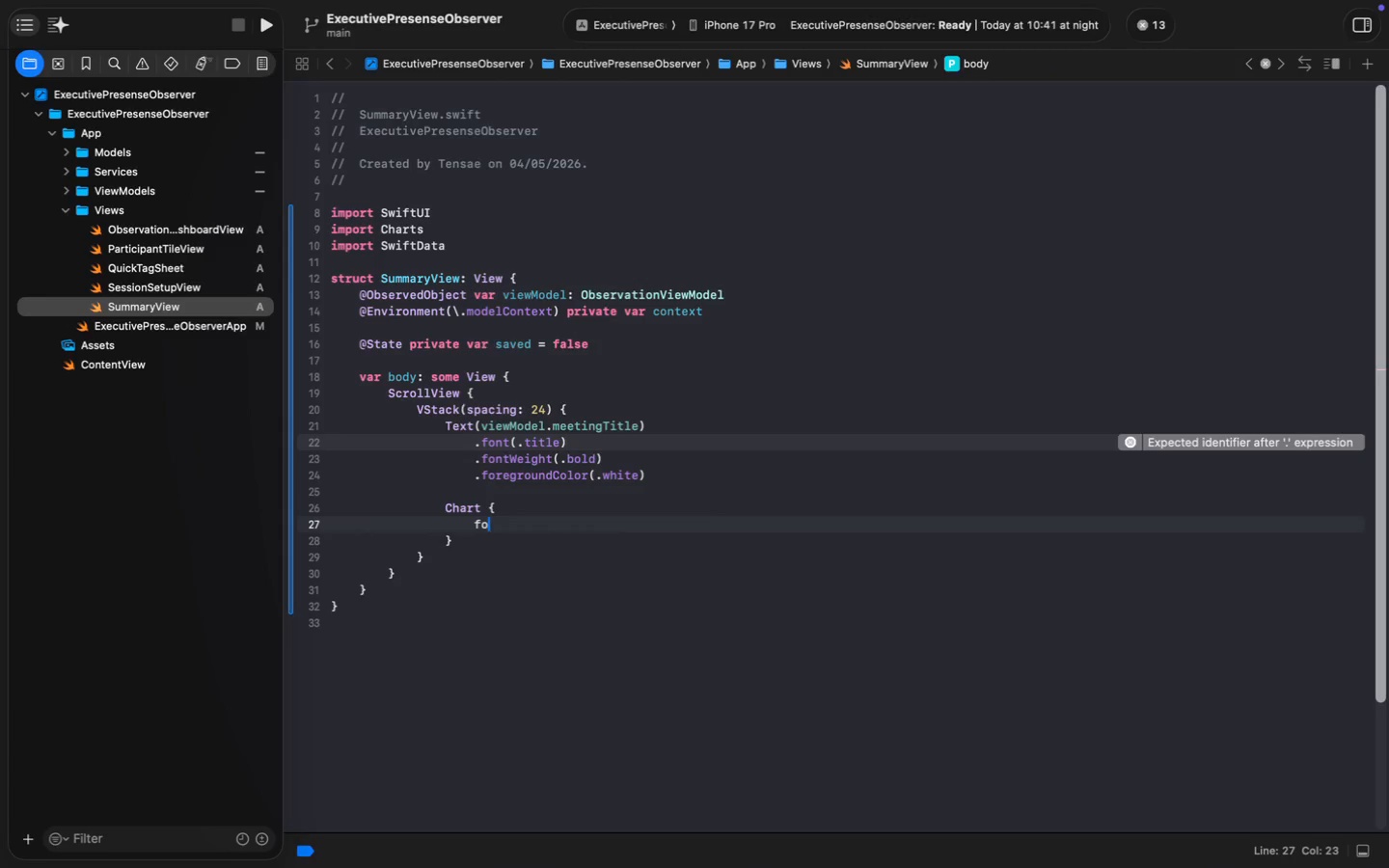 
type(forea)
 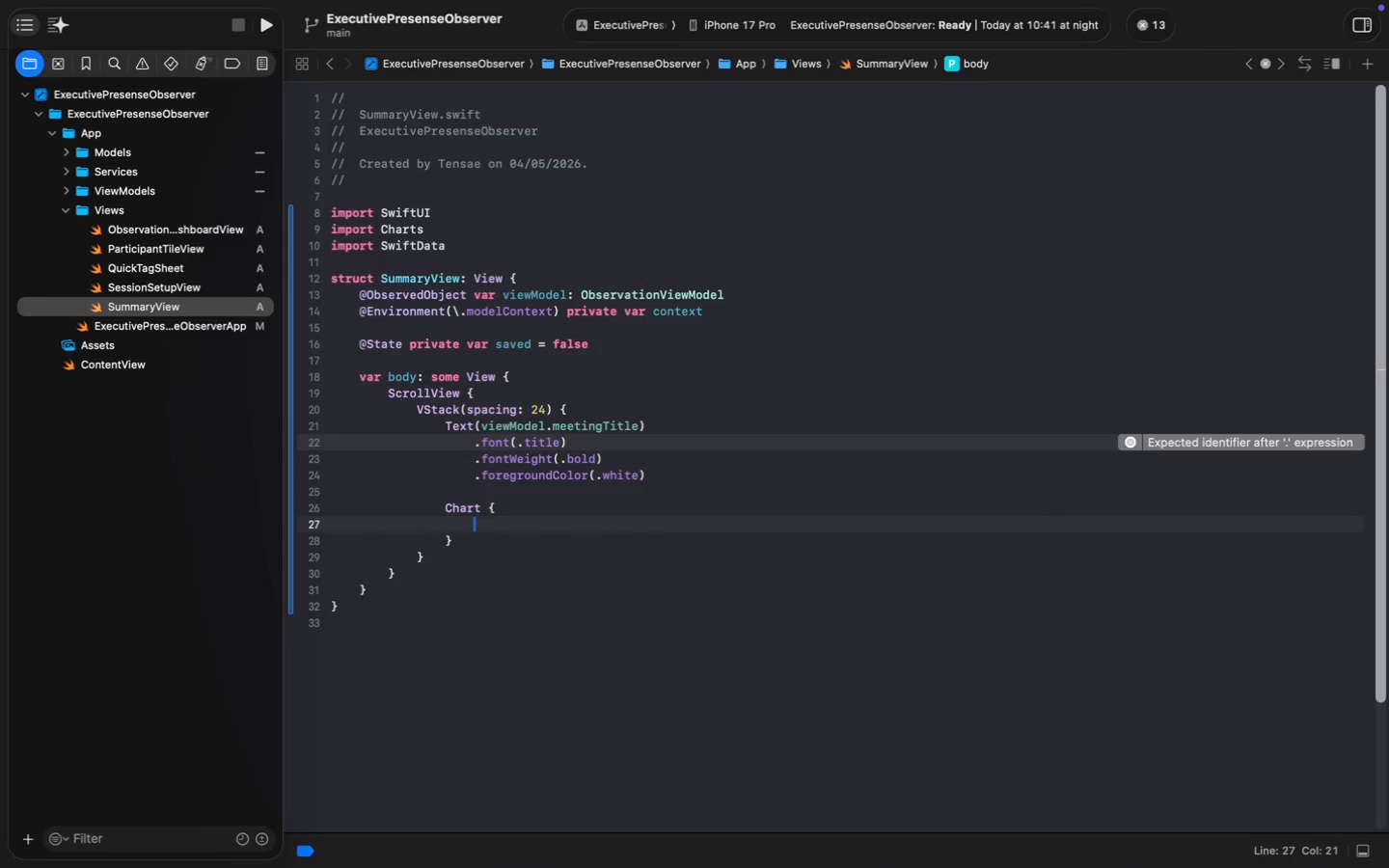 
key(Enter)
 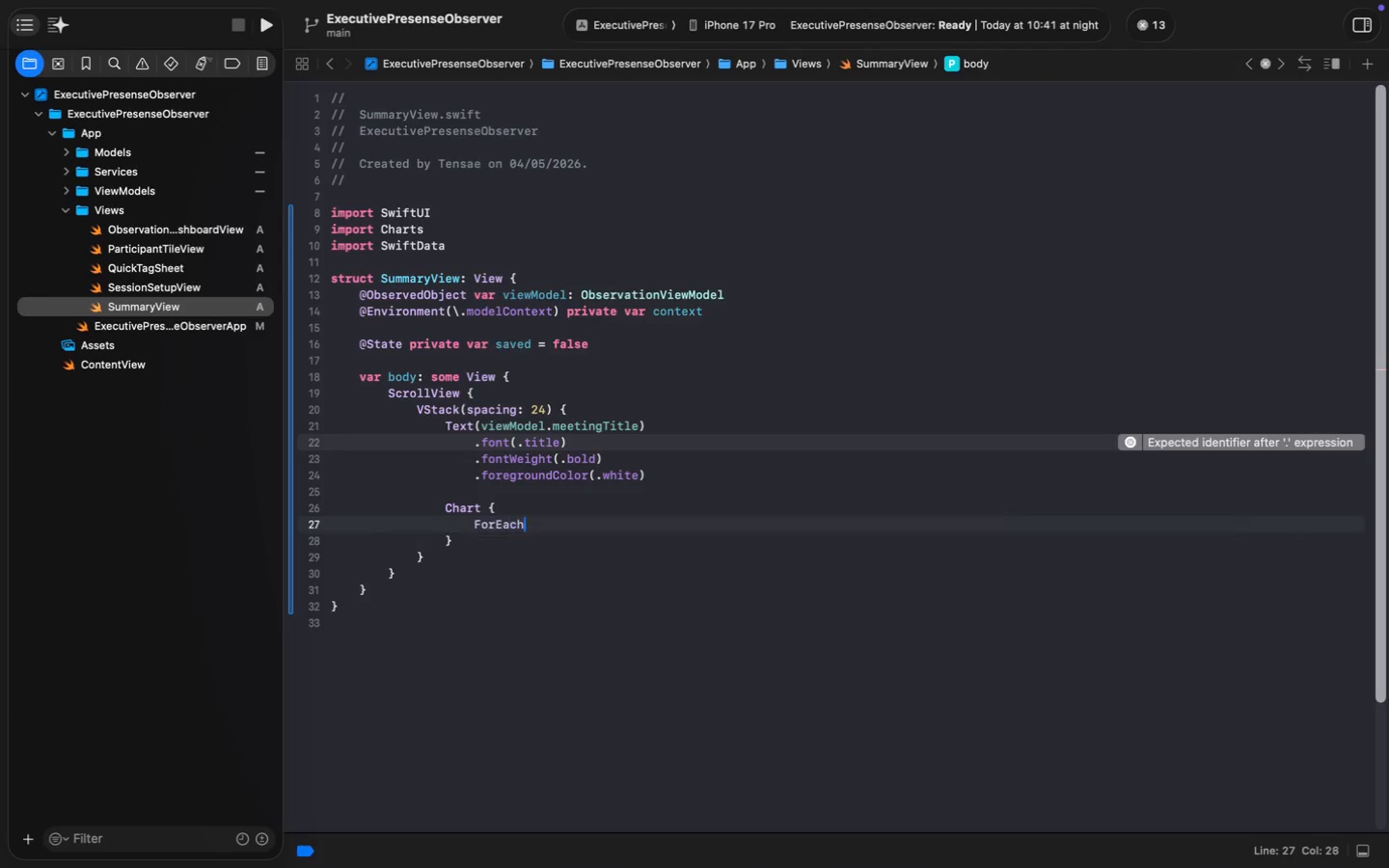 
type((view)
 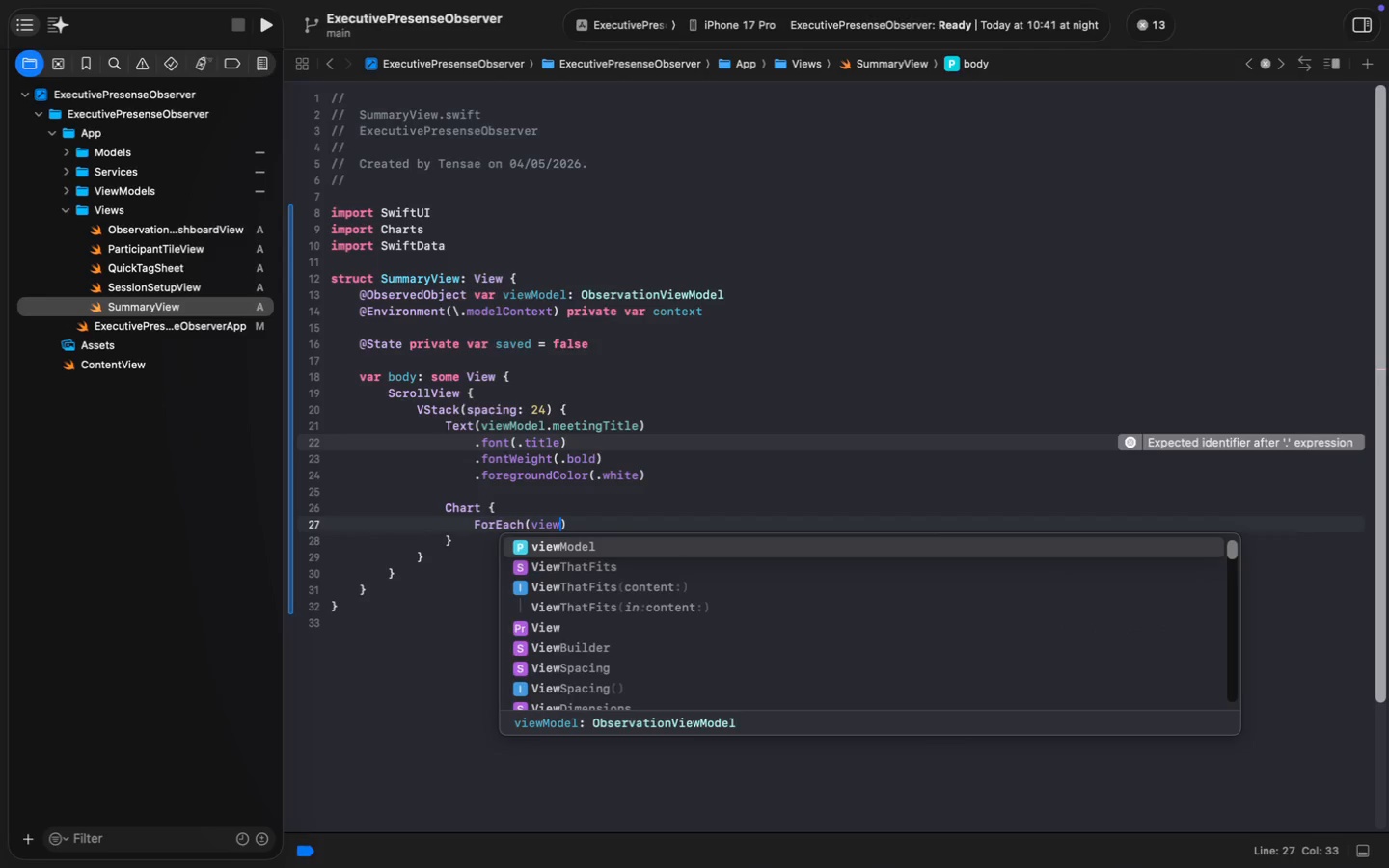 
key(Enter)
 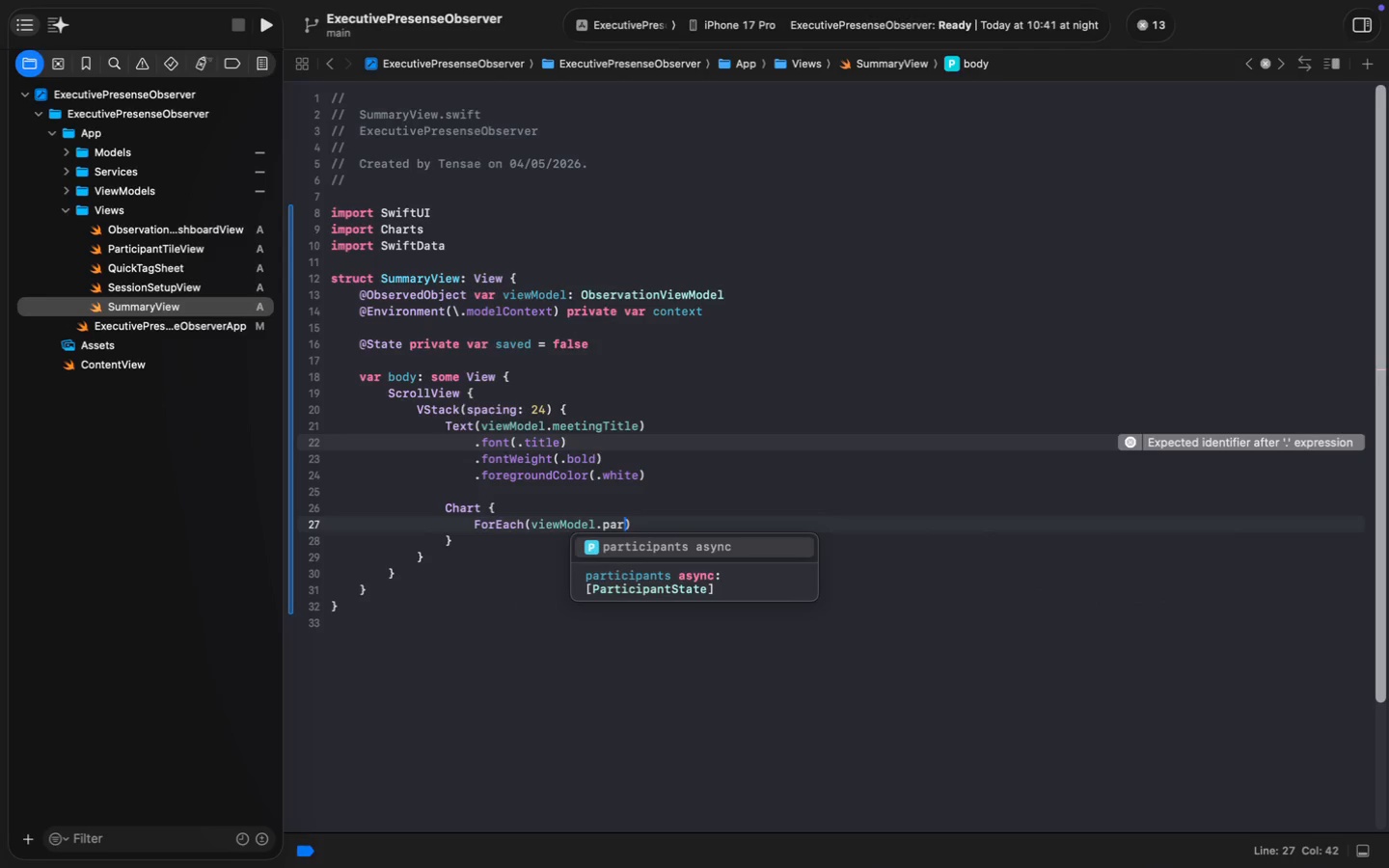 
type(.par)
 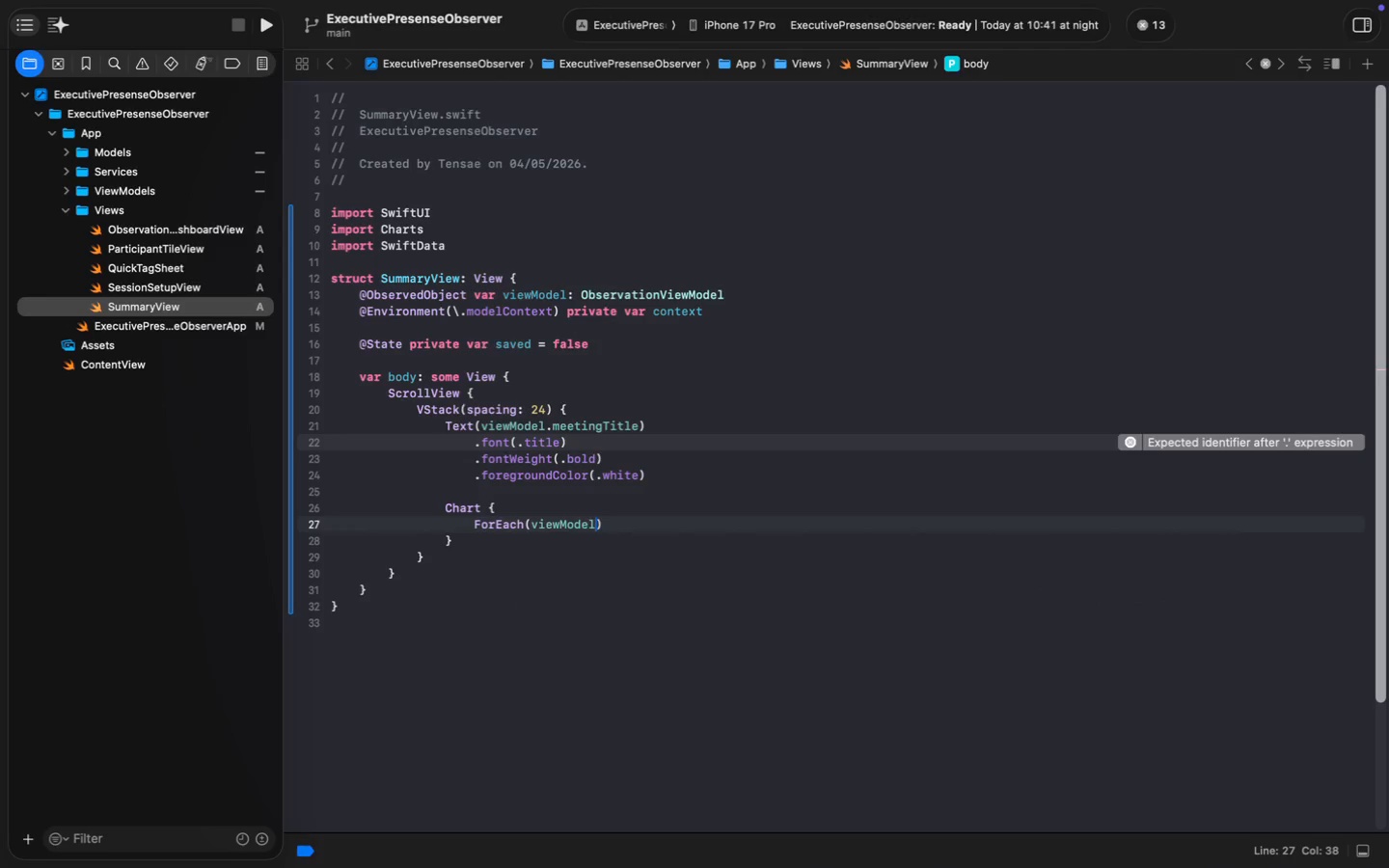 
key(Enter)
 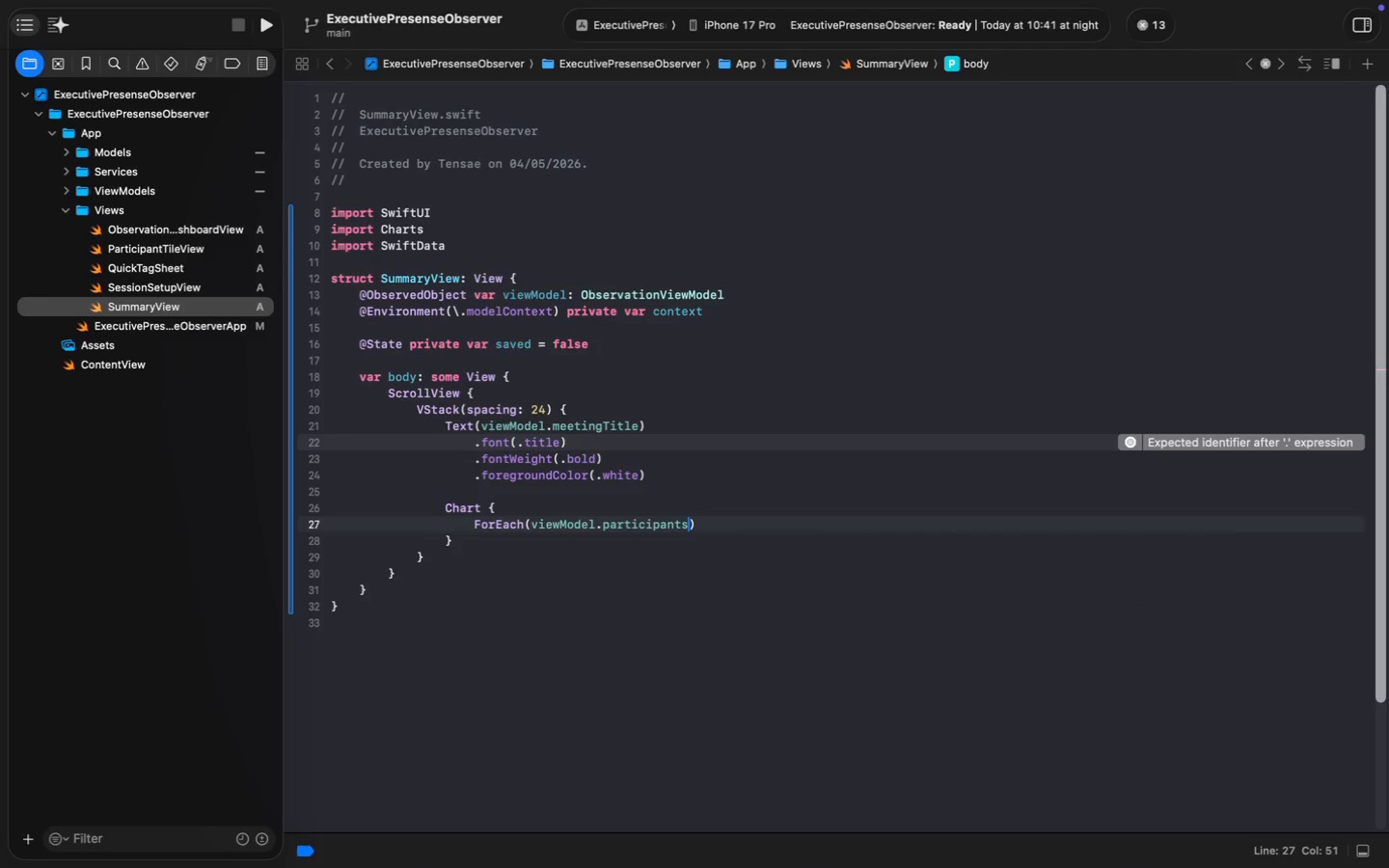 
type(.sor)
 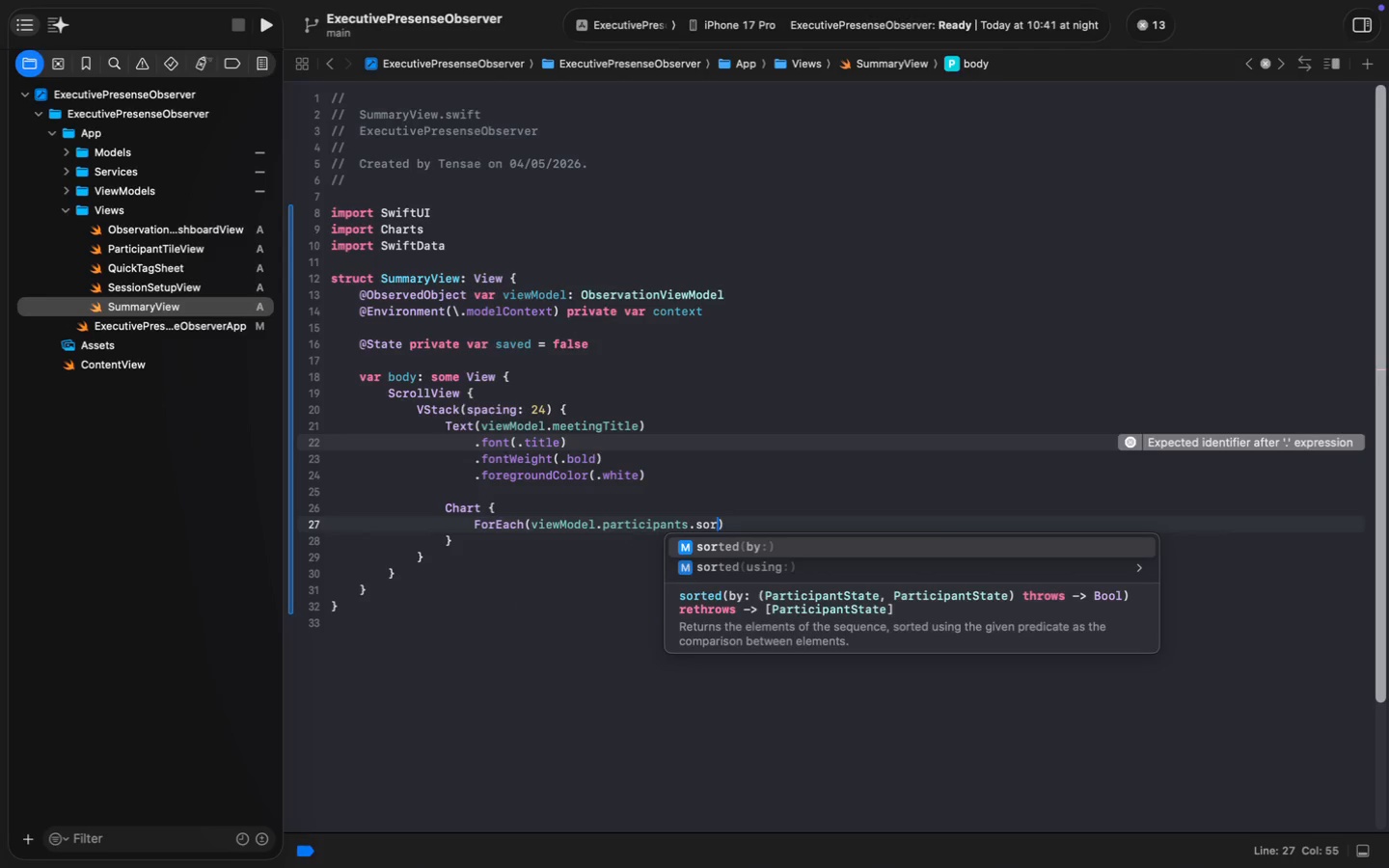 
key(Enter)
 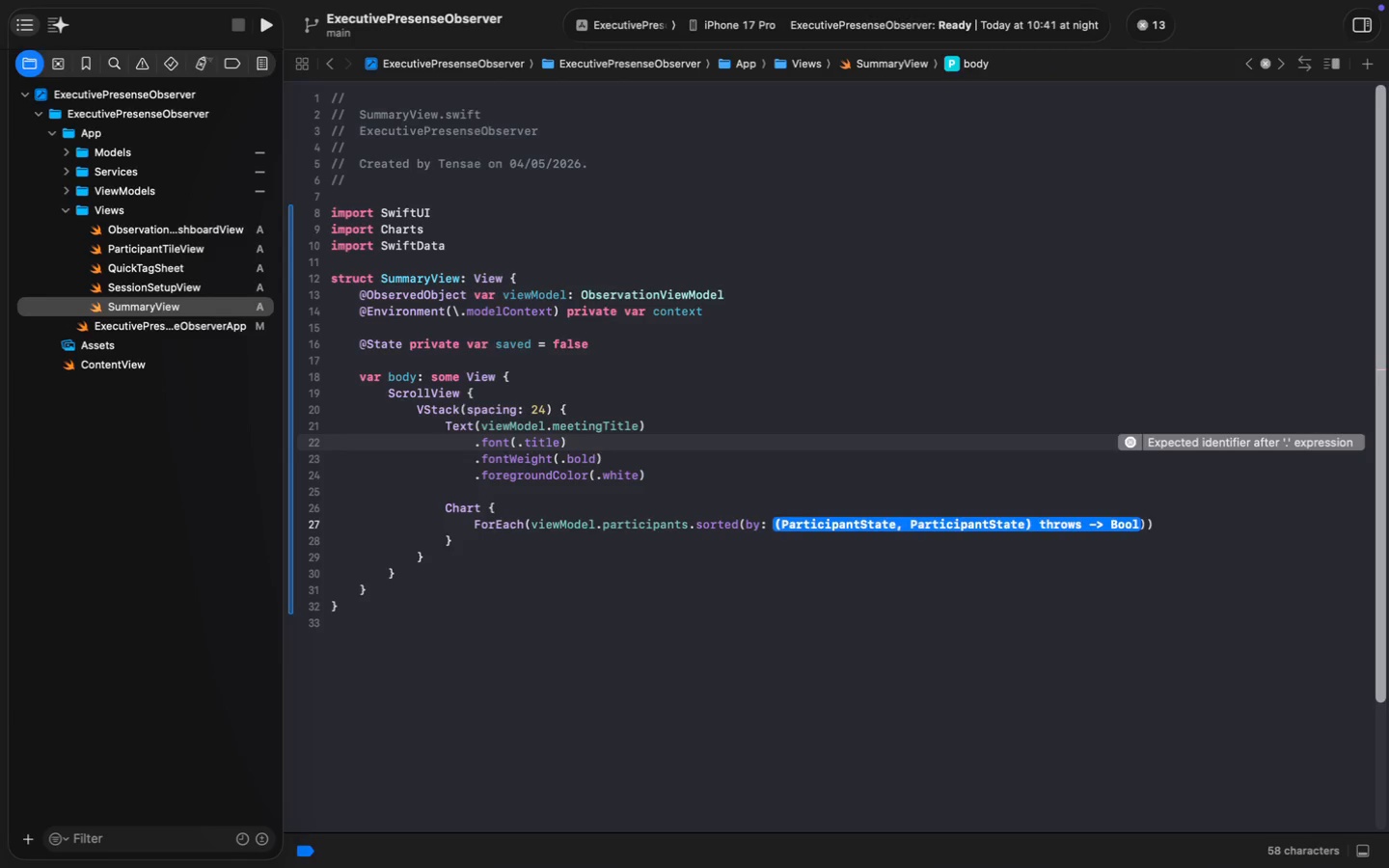 
key(Shift+BracketLeft)
 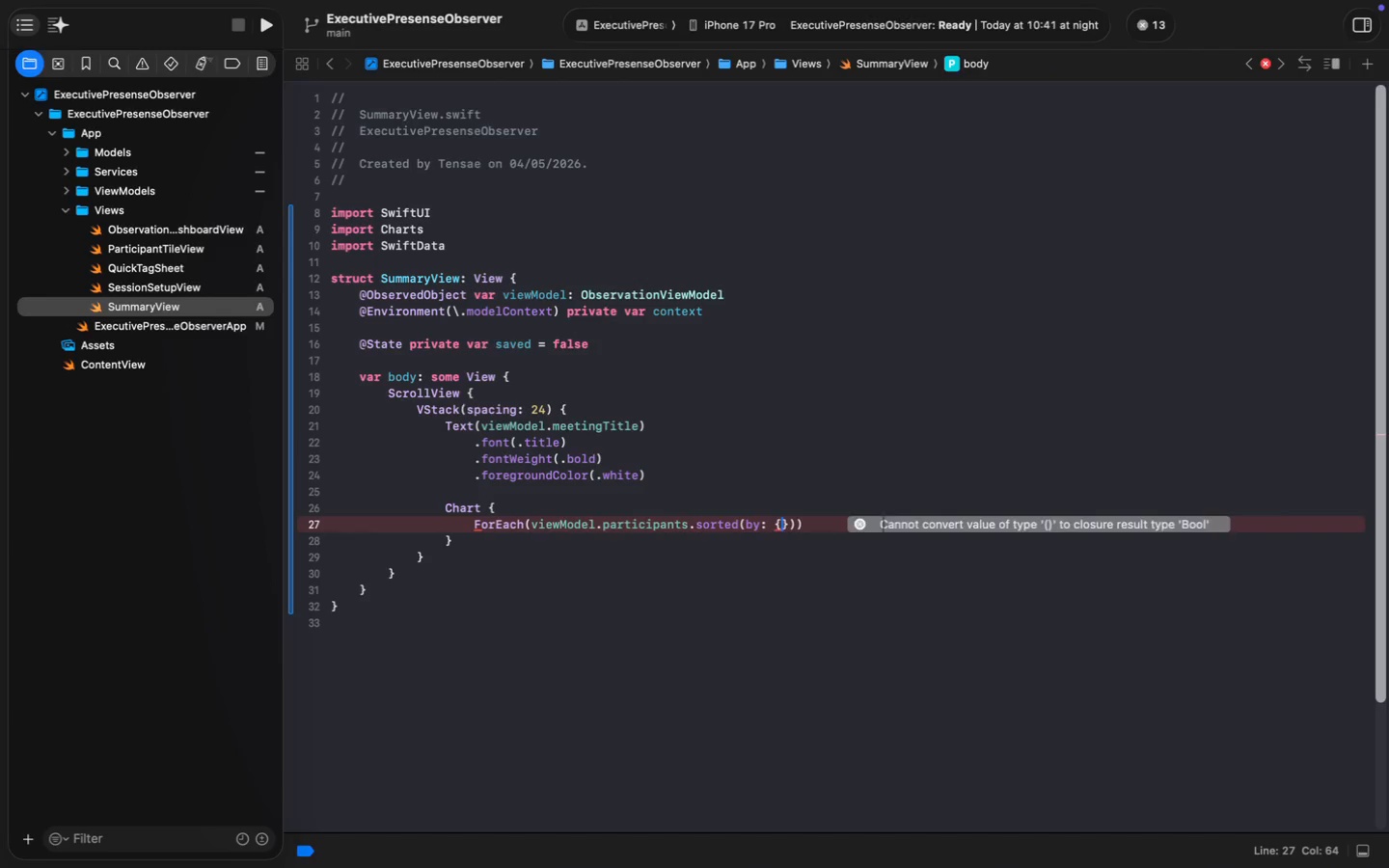 
key(Space)
 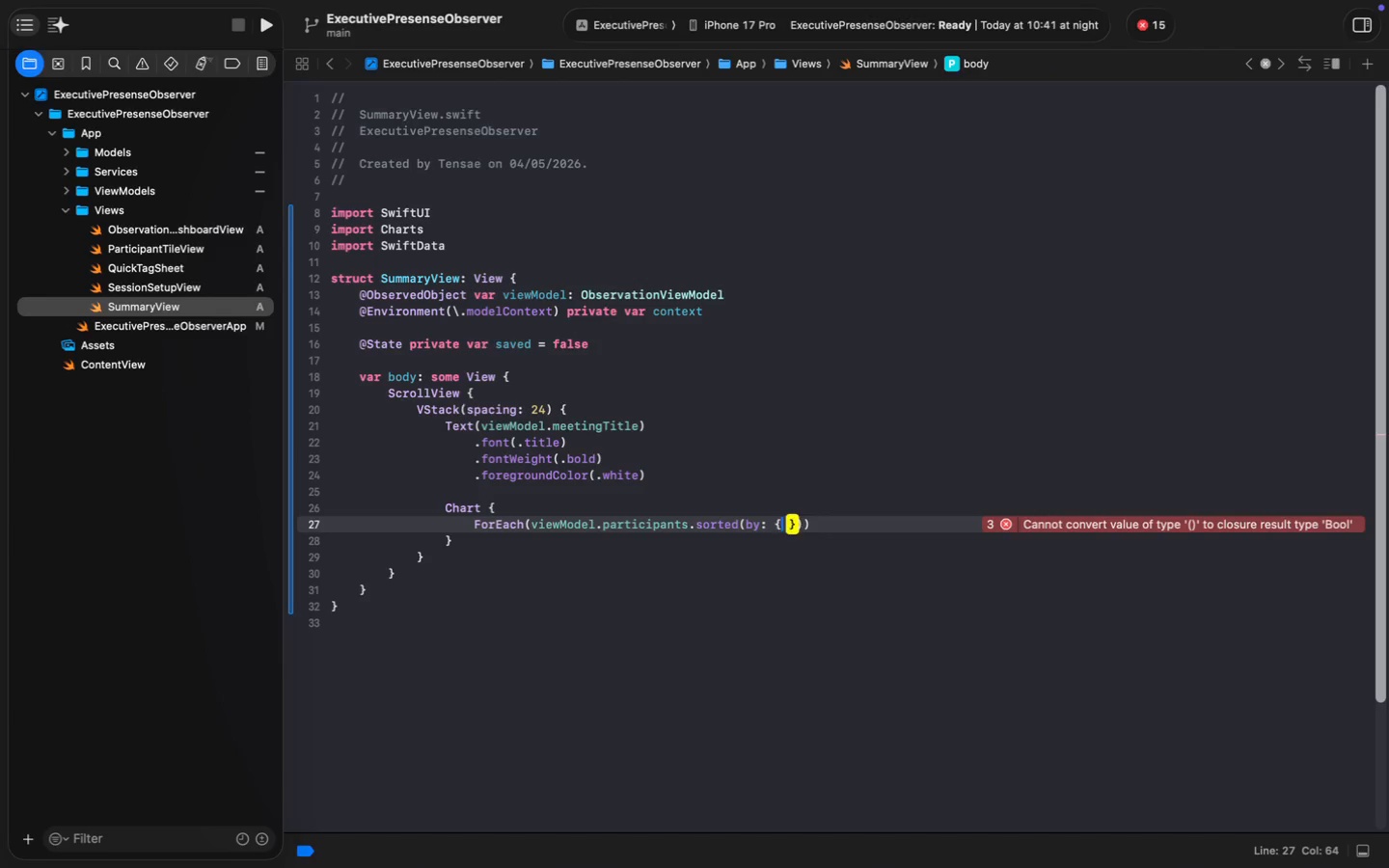 
key(ArrowLeft)
 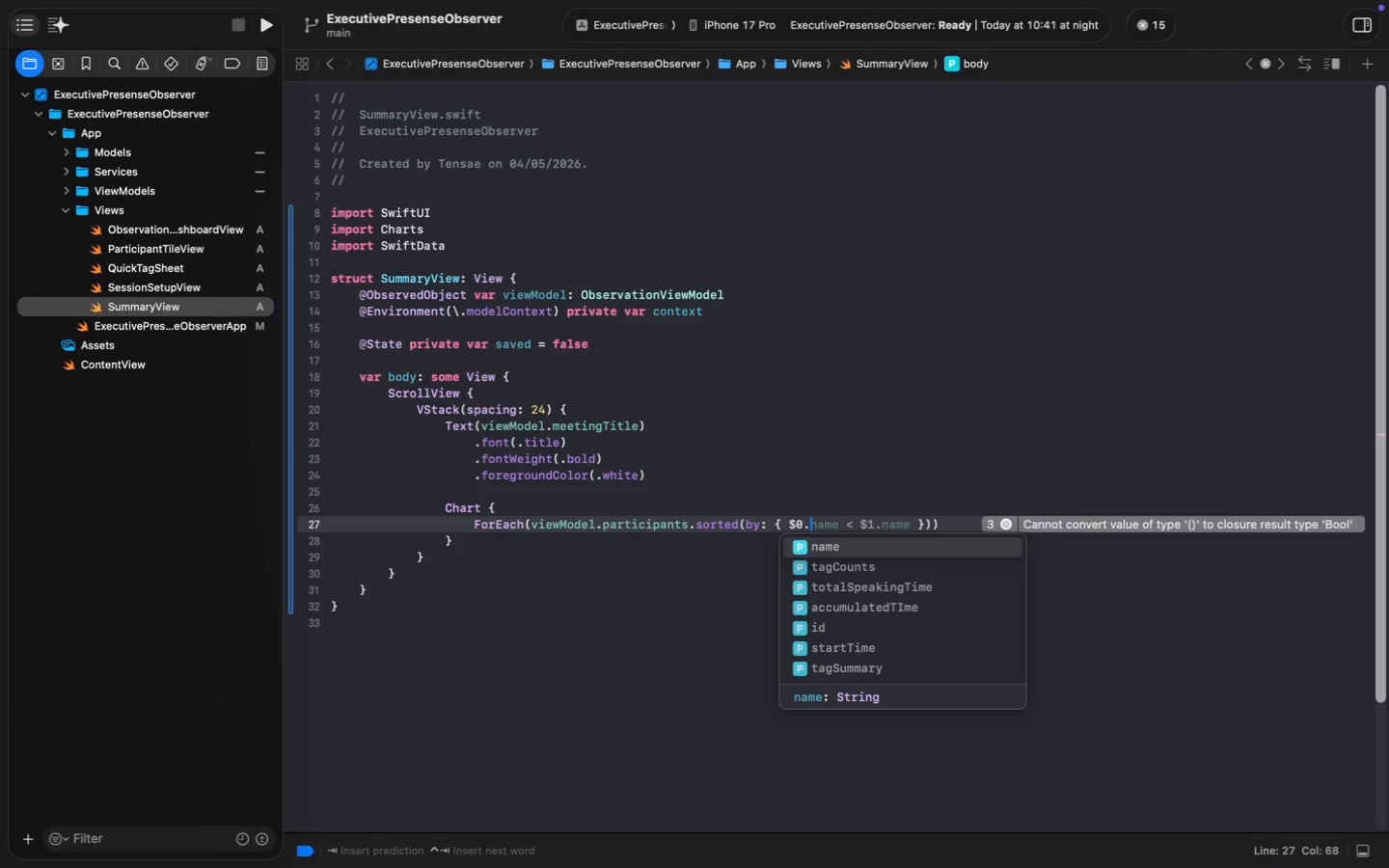 
type( $0.to)
 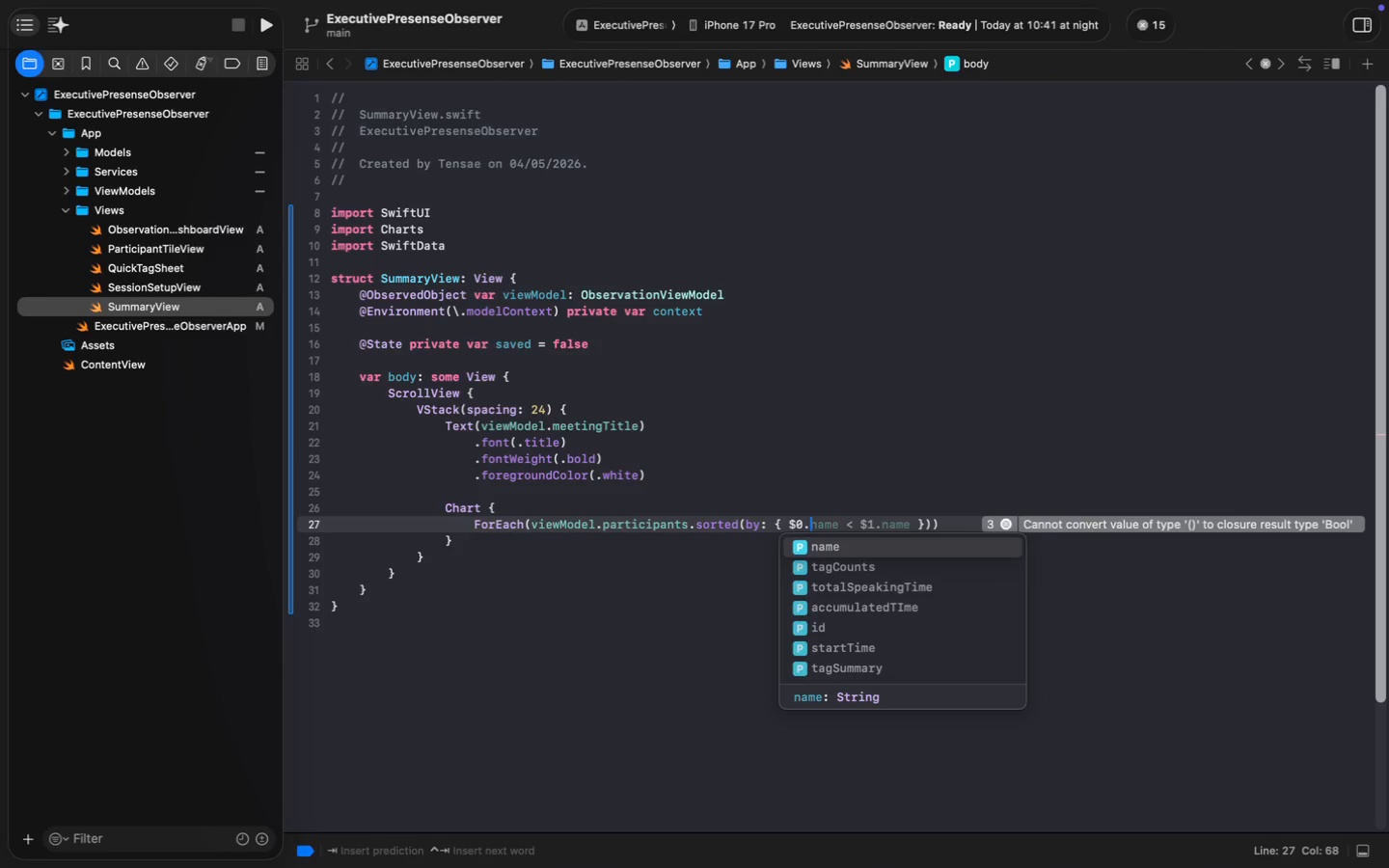 
 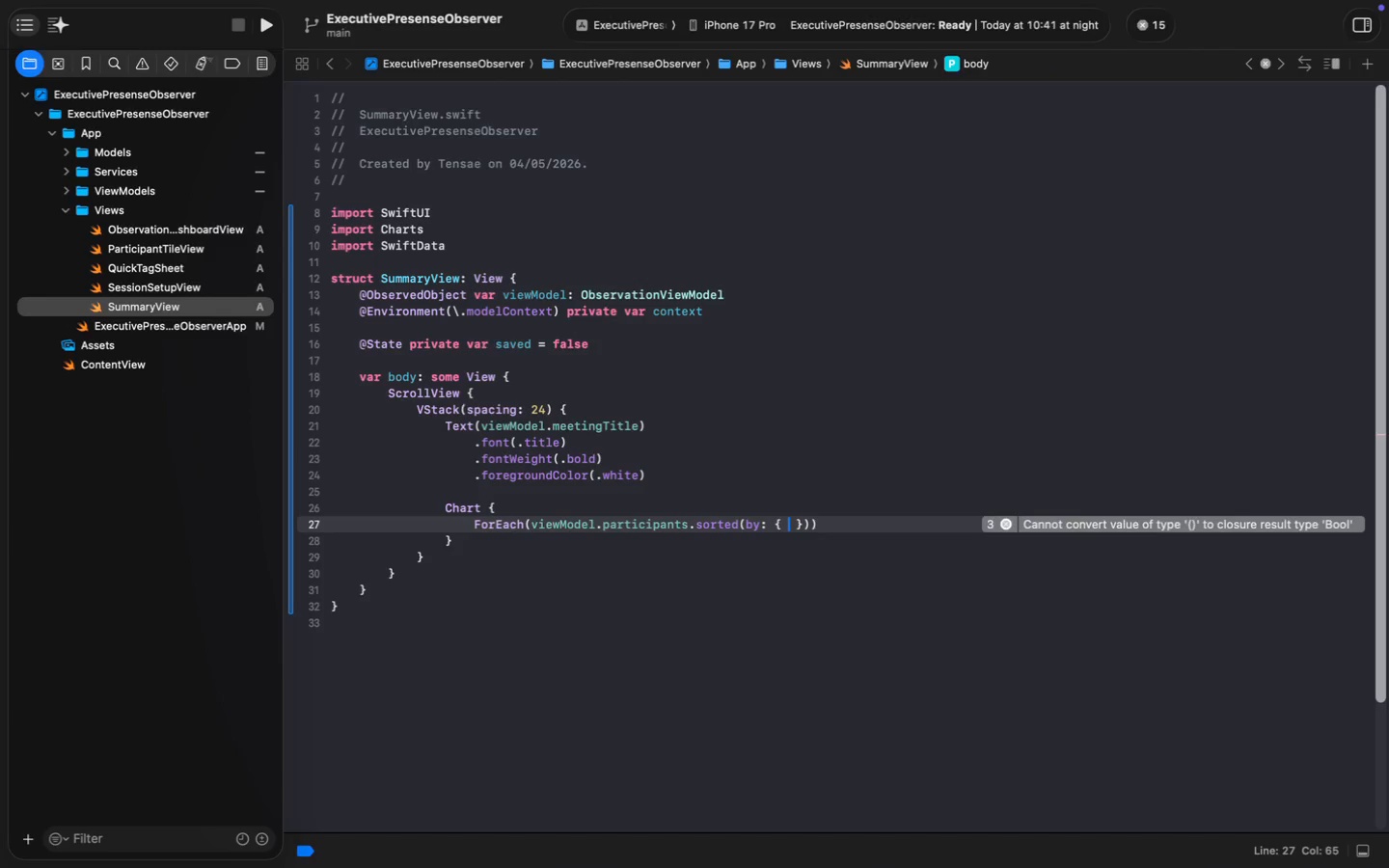 
key(Enter)
 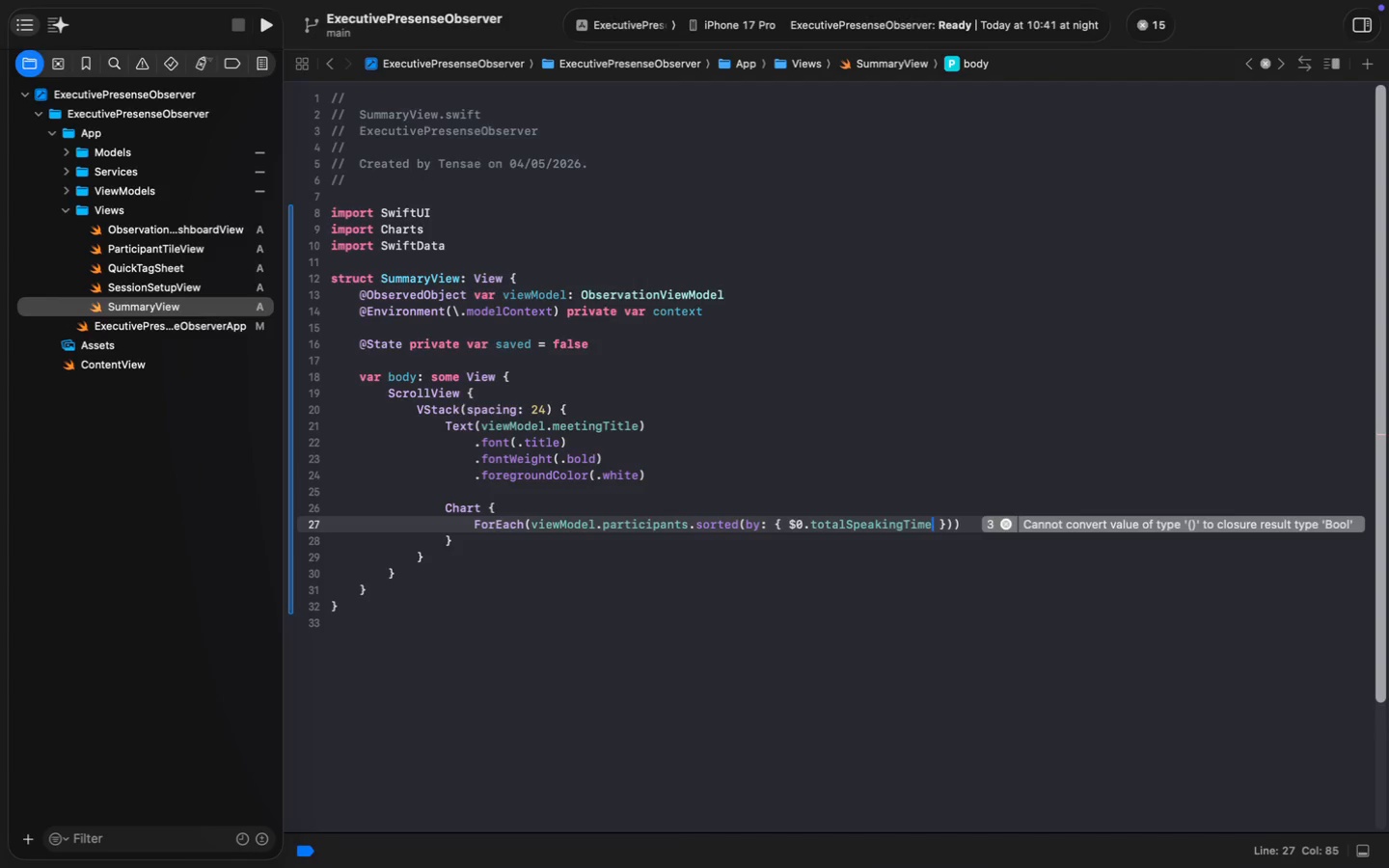 
type( > $1.)
 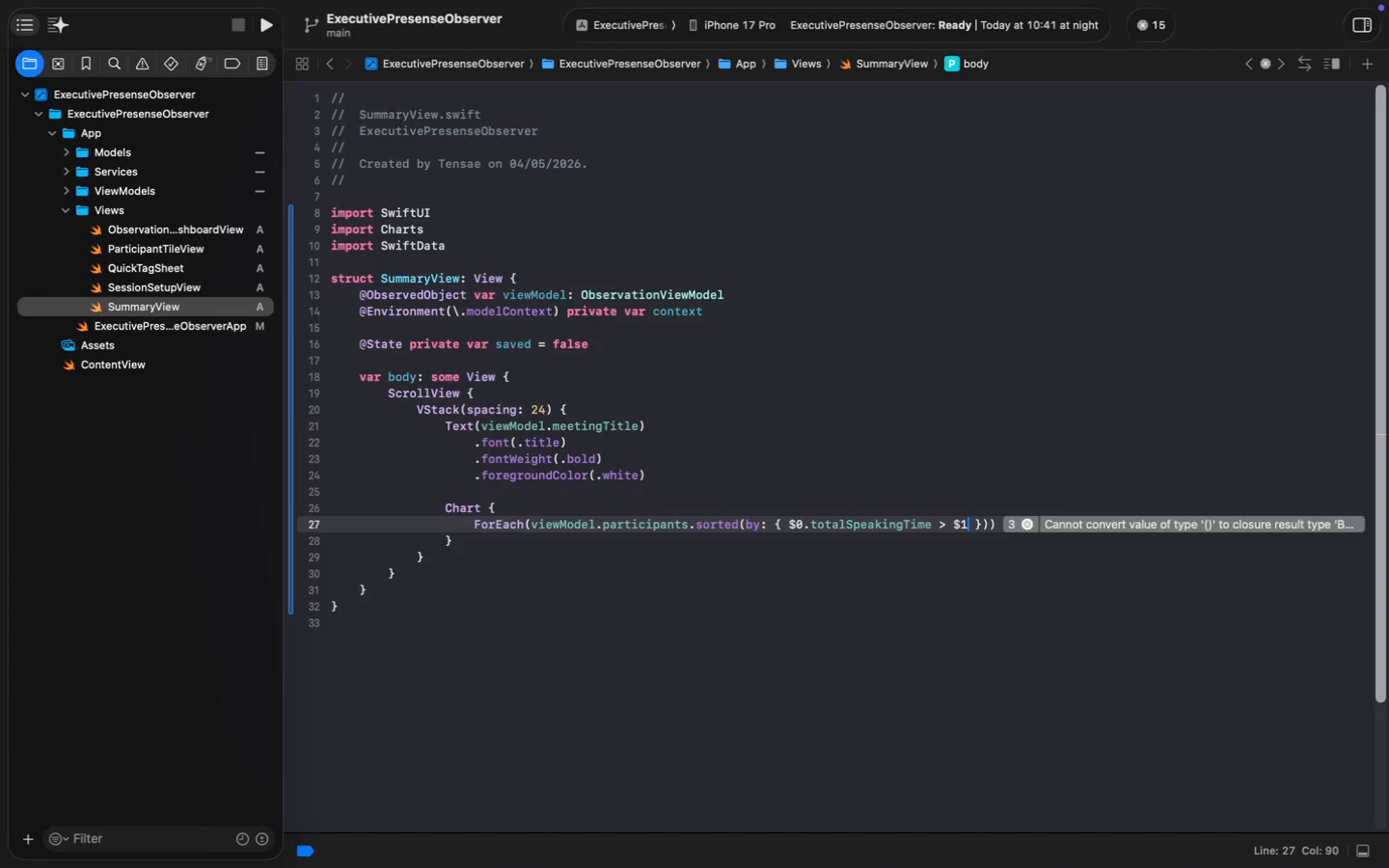 
key(Enter)
 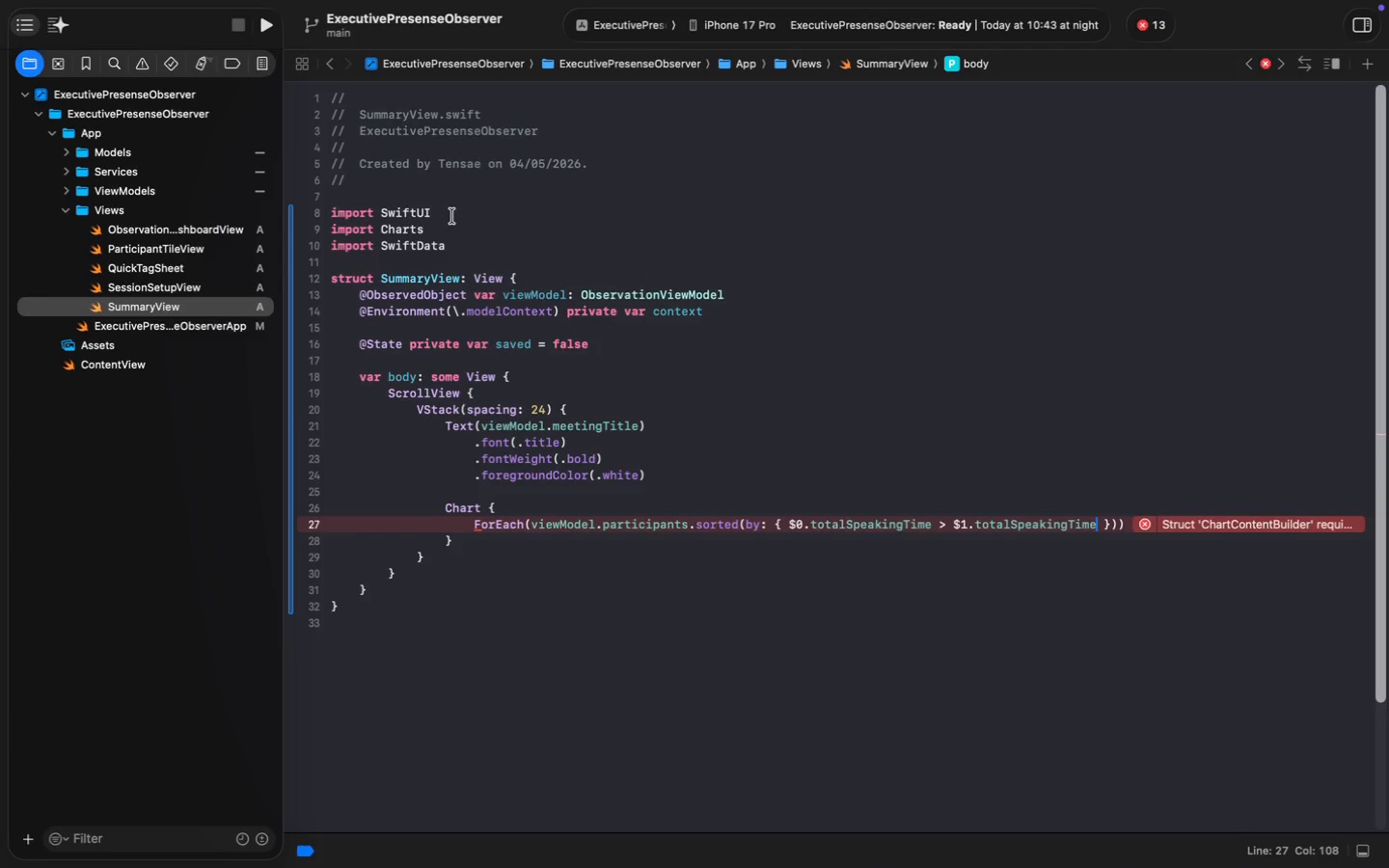 
wait(41.8)
 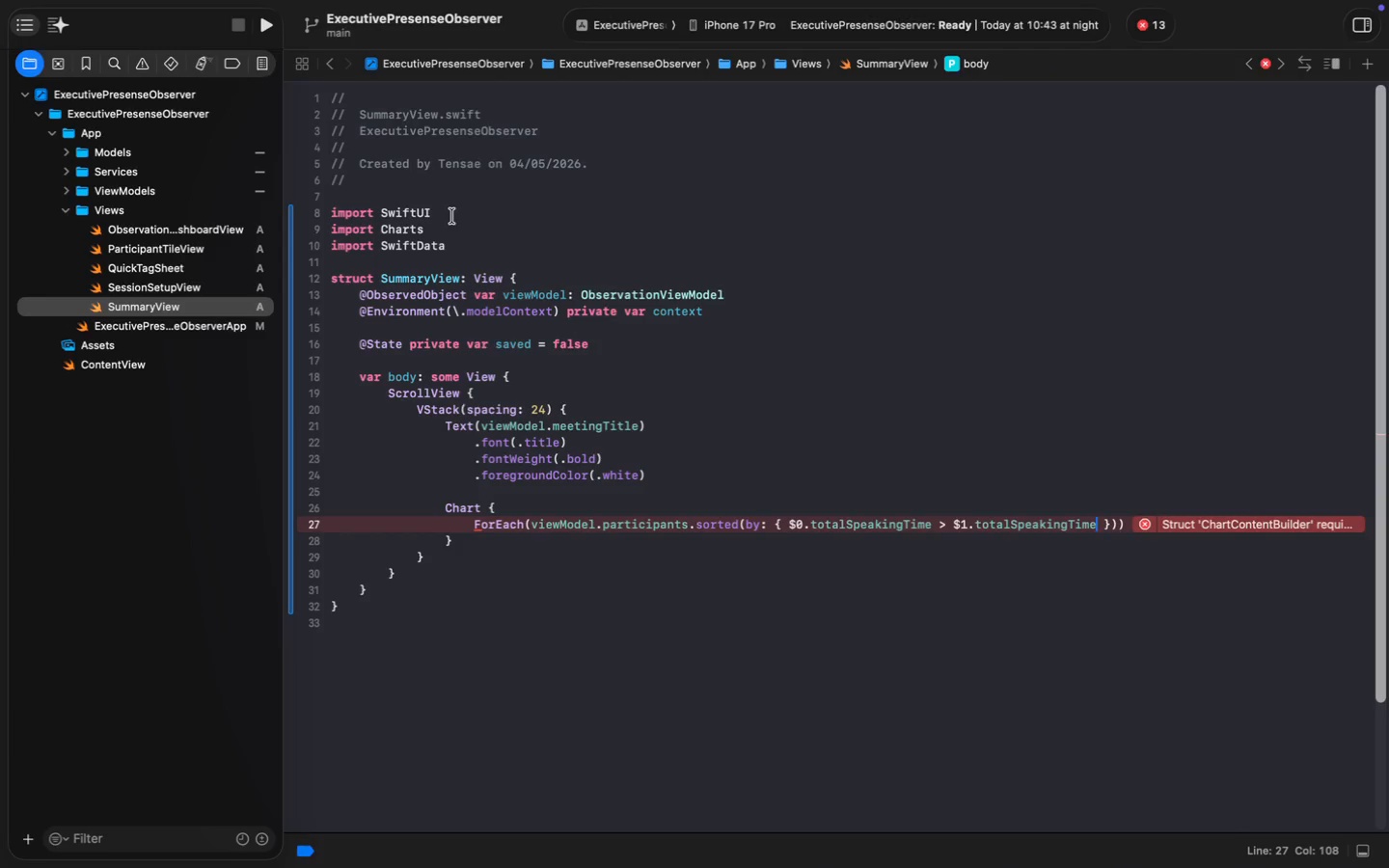 
key(Meta+ArrowRight)
 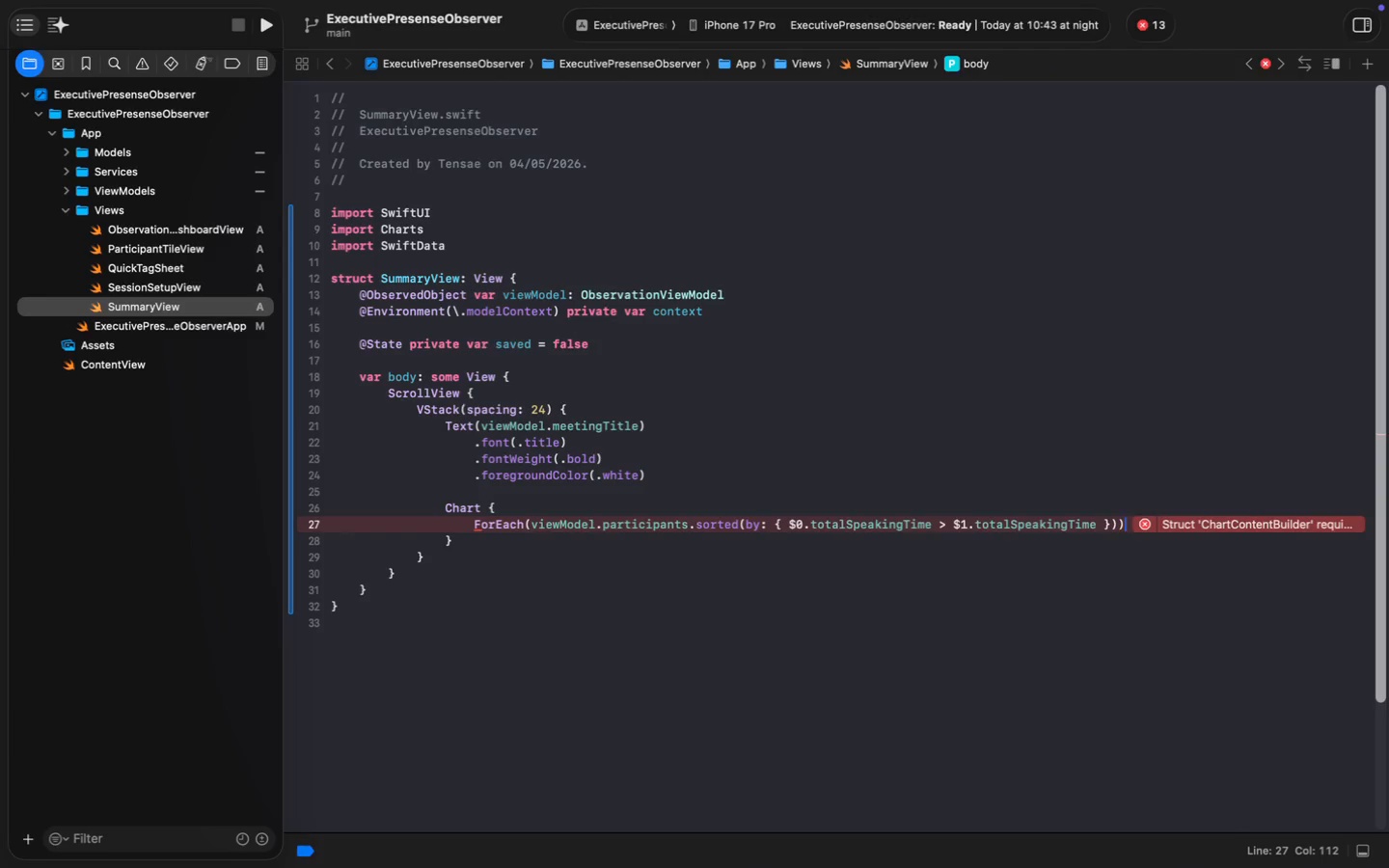 
key(Space)
 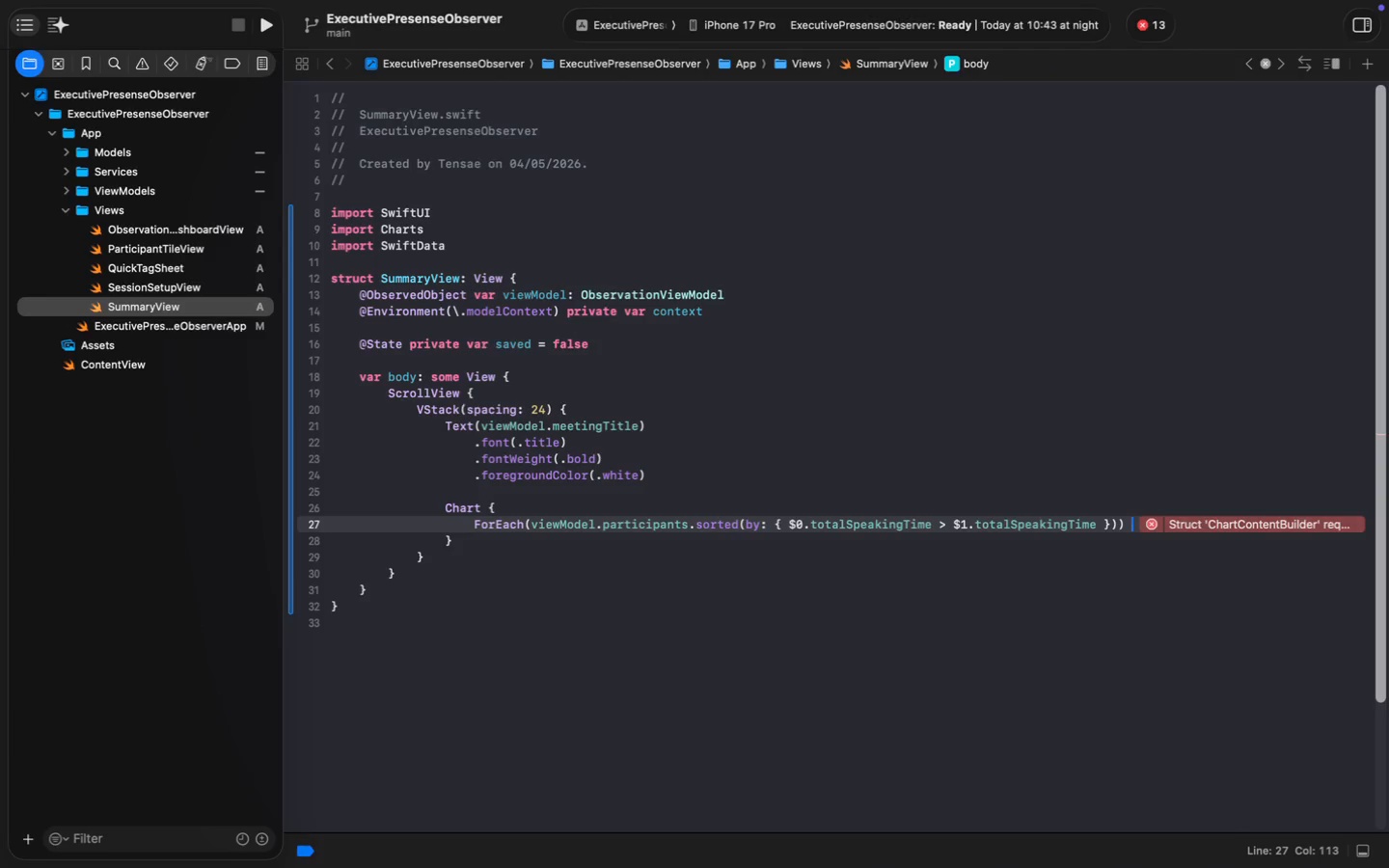 
key(Shift+ShiftLeft)
 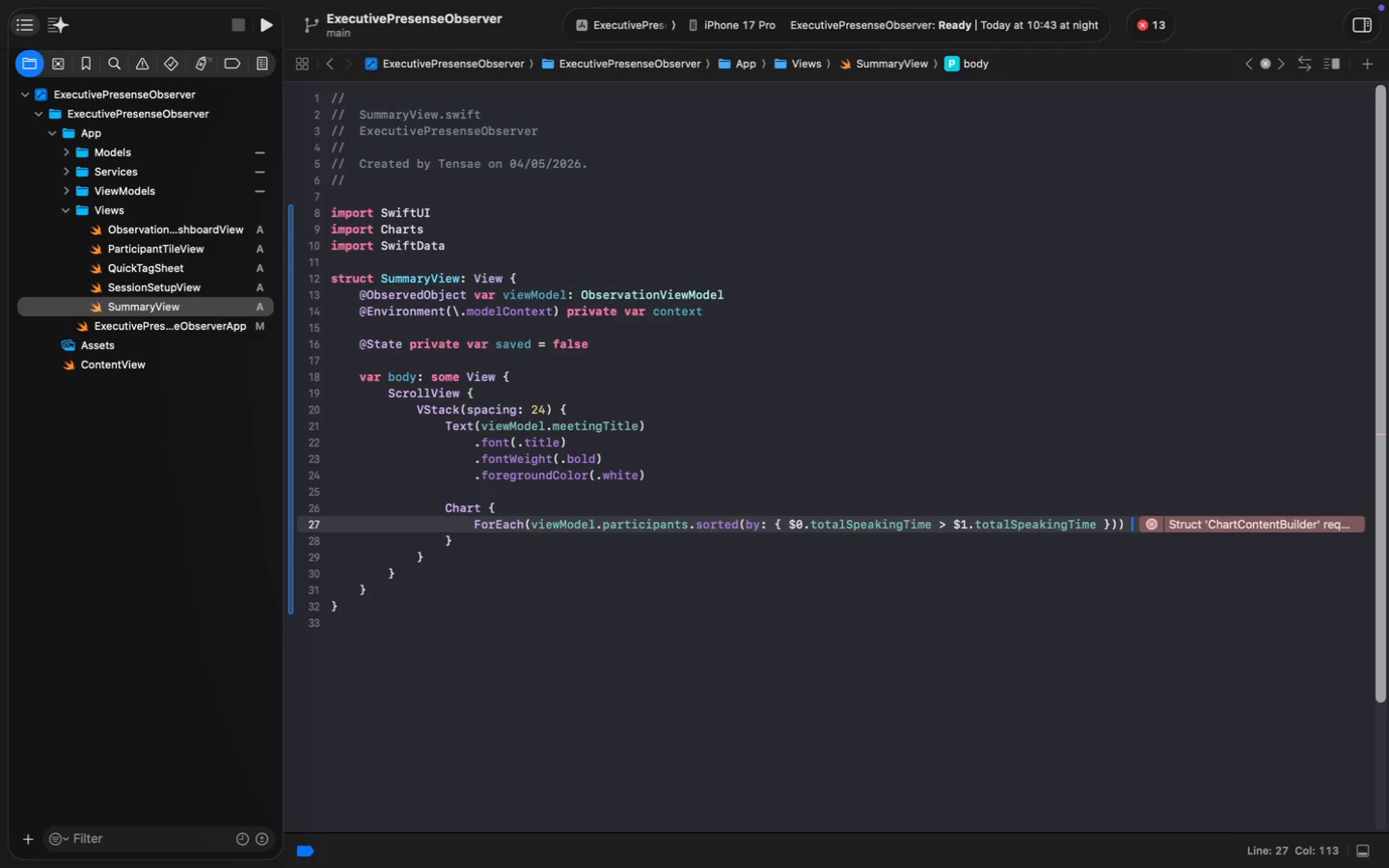 
key(Shift+BracketLeft)
 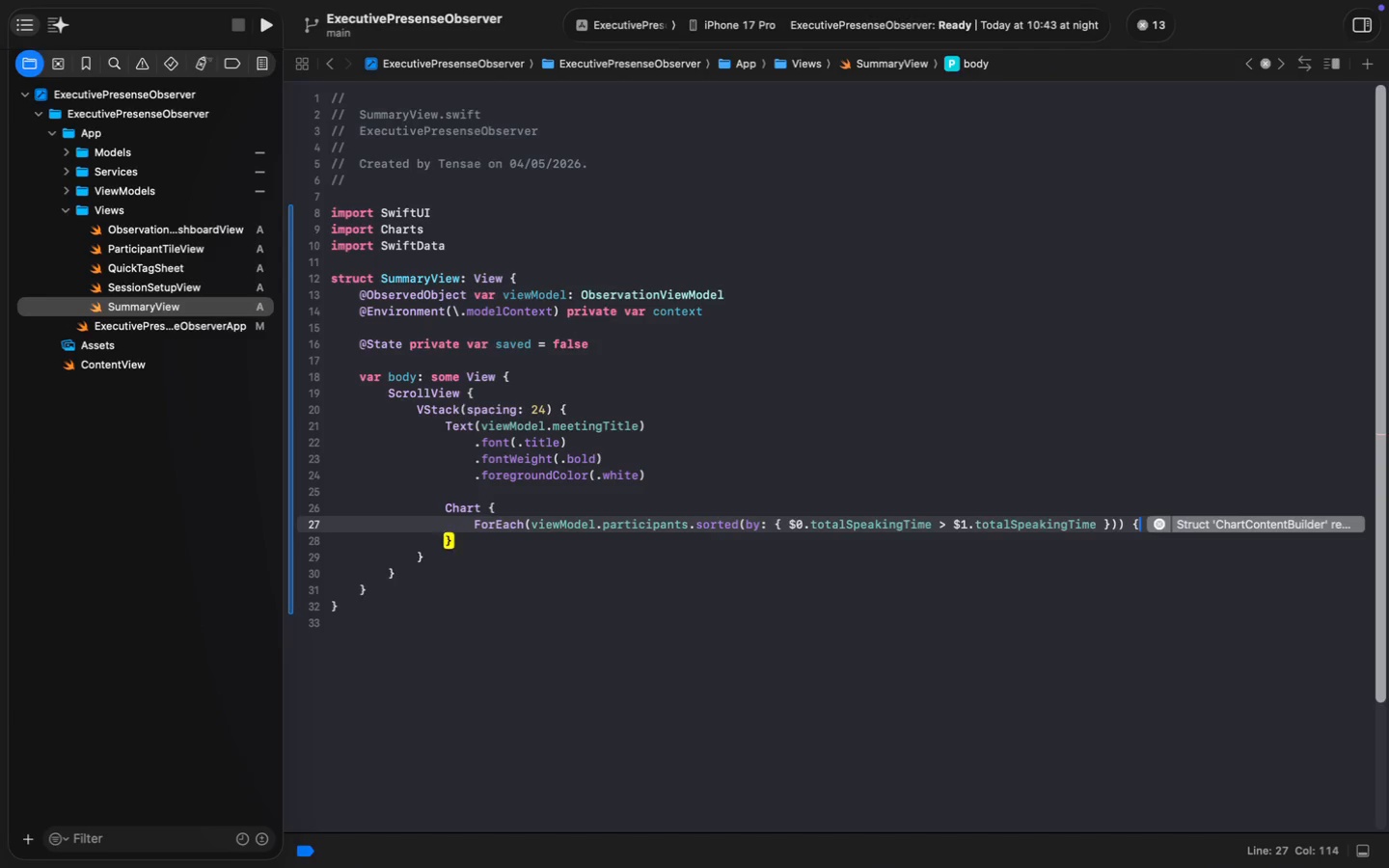 
key(Enter)
 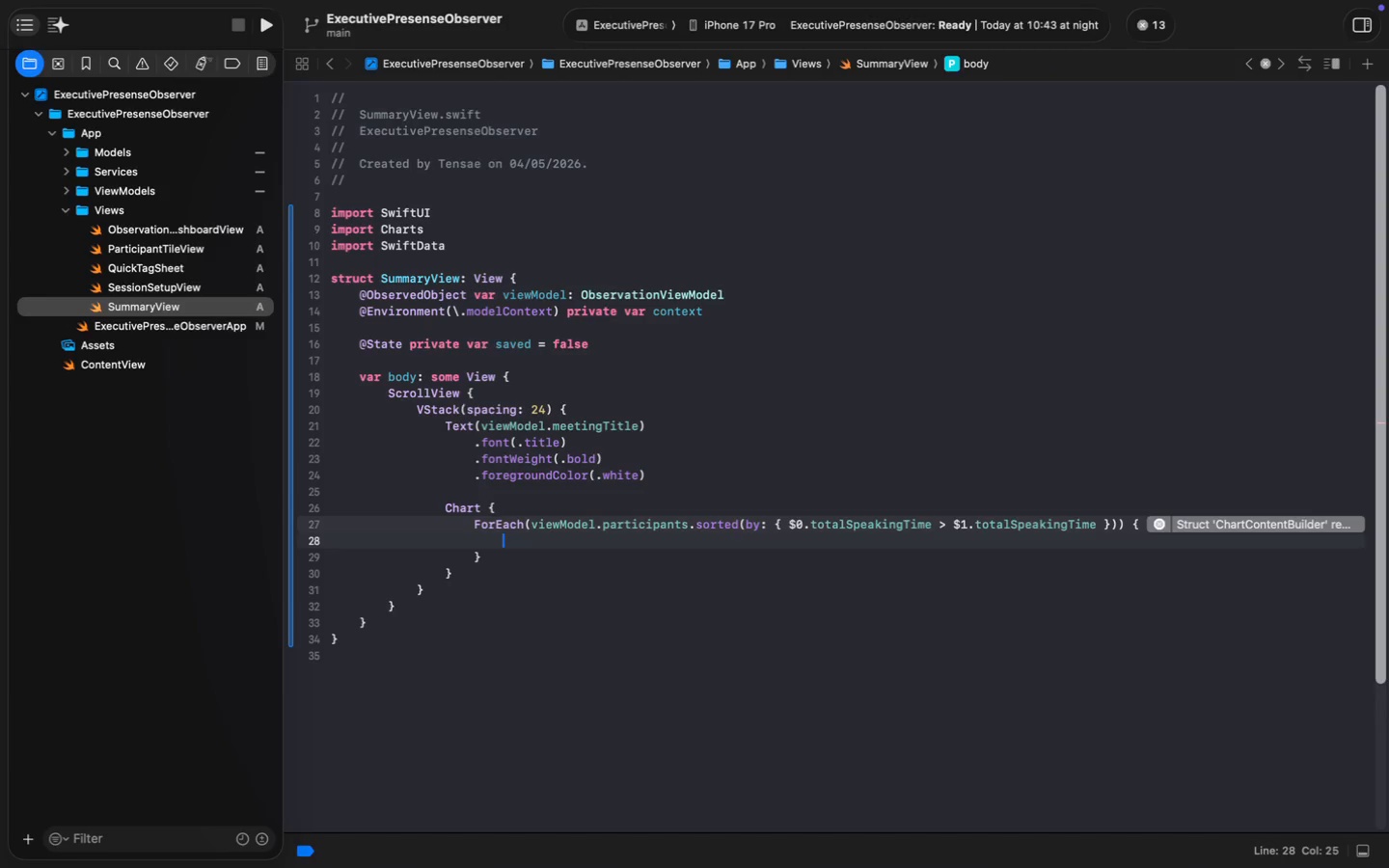 
key(ArrowUp)
 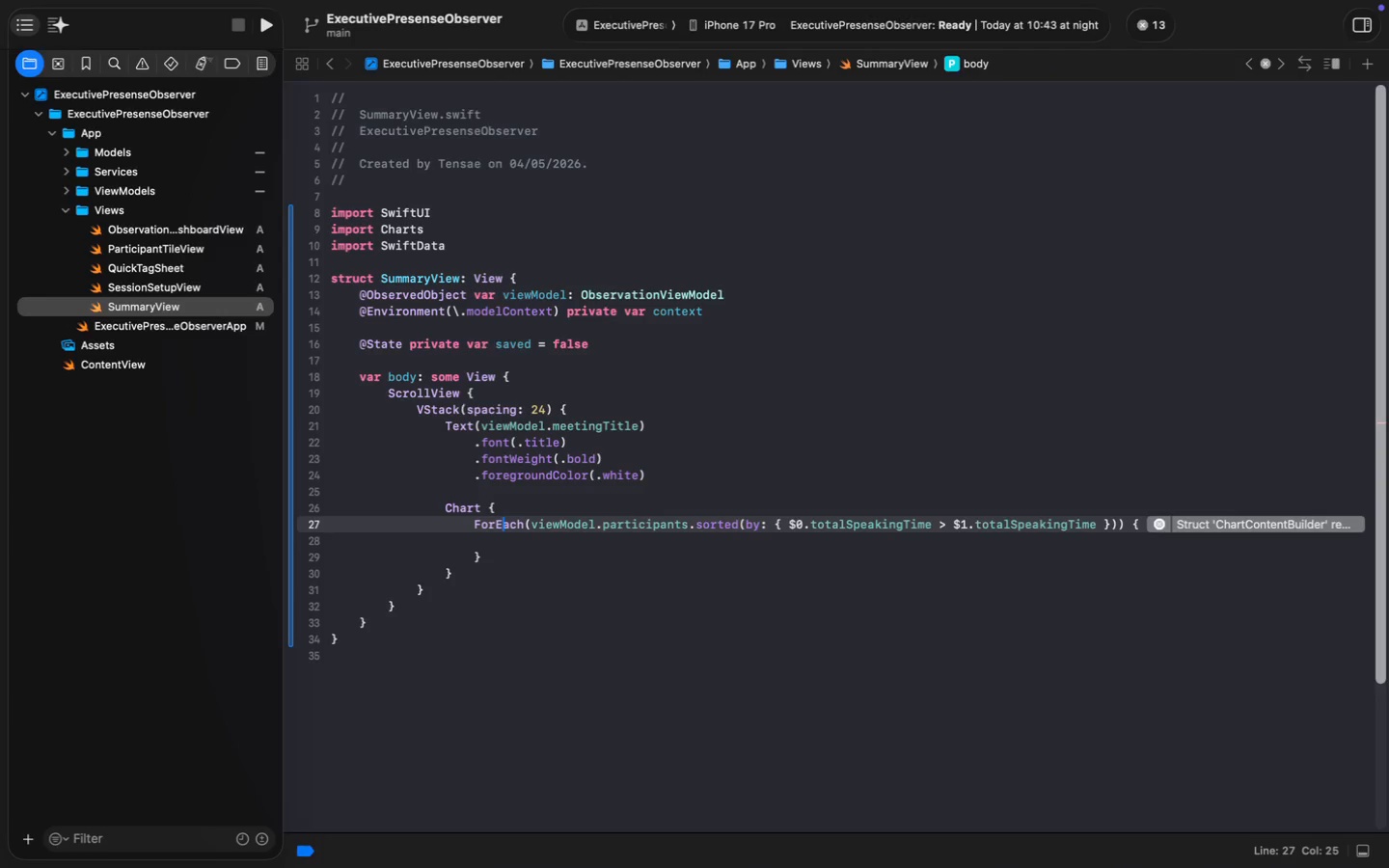 
key(Meta+ArrowRight)
 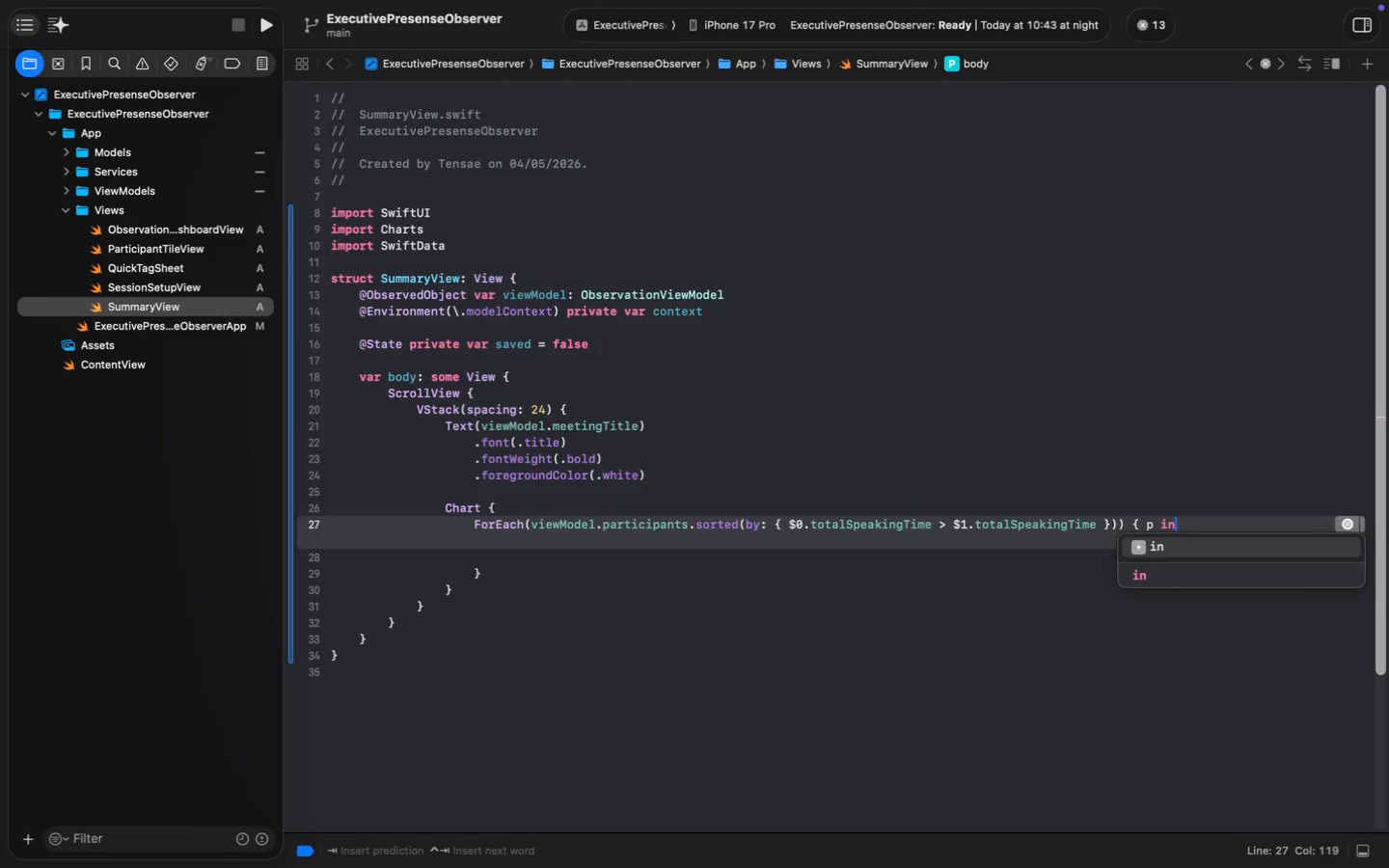 
type( p in)
 